 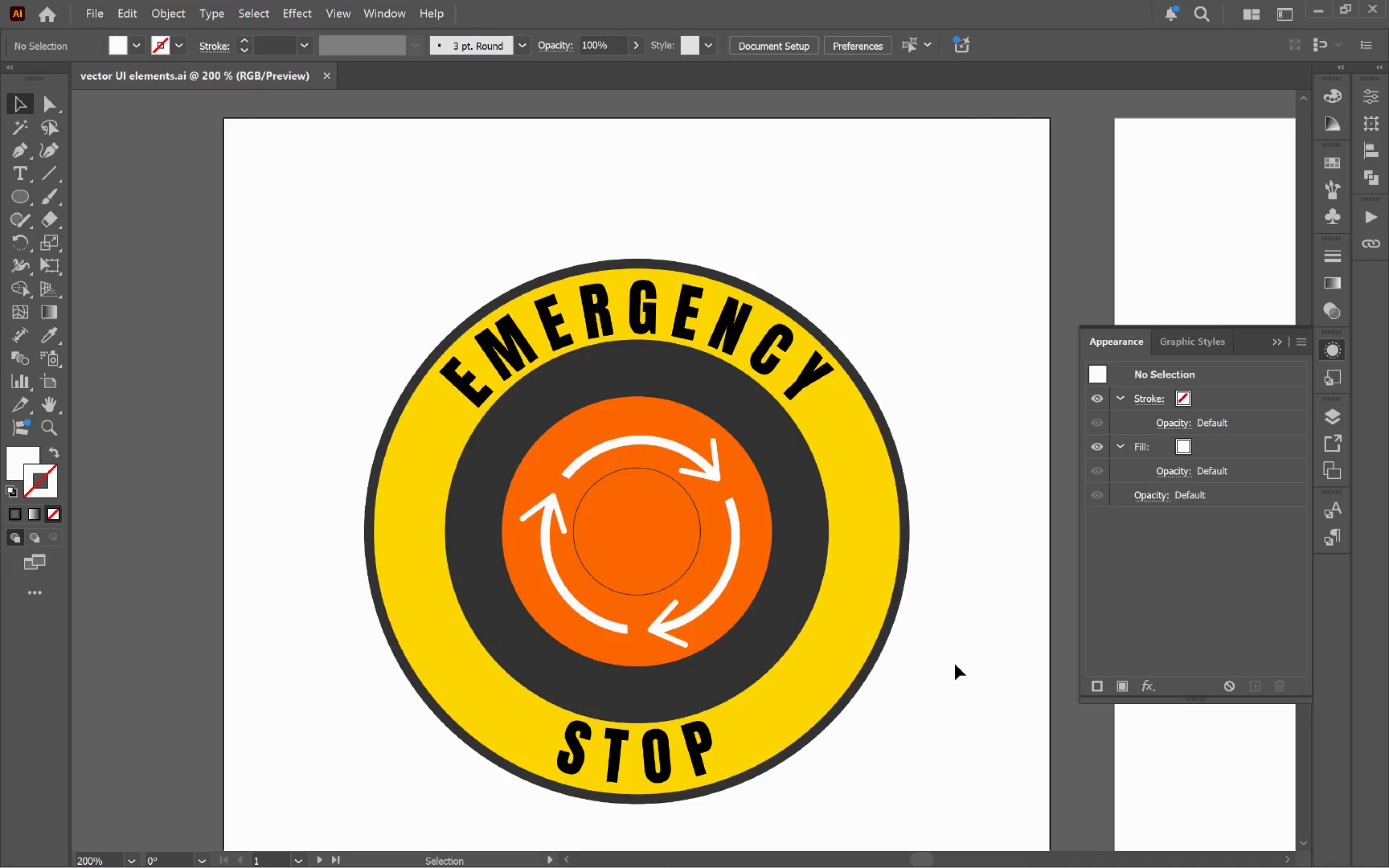 
hold_key(key=Space, duration=1.52)
 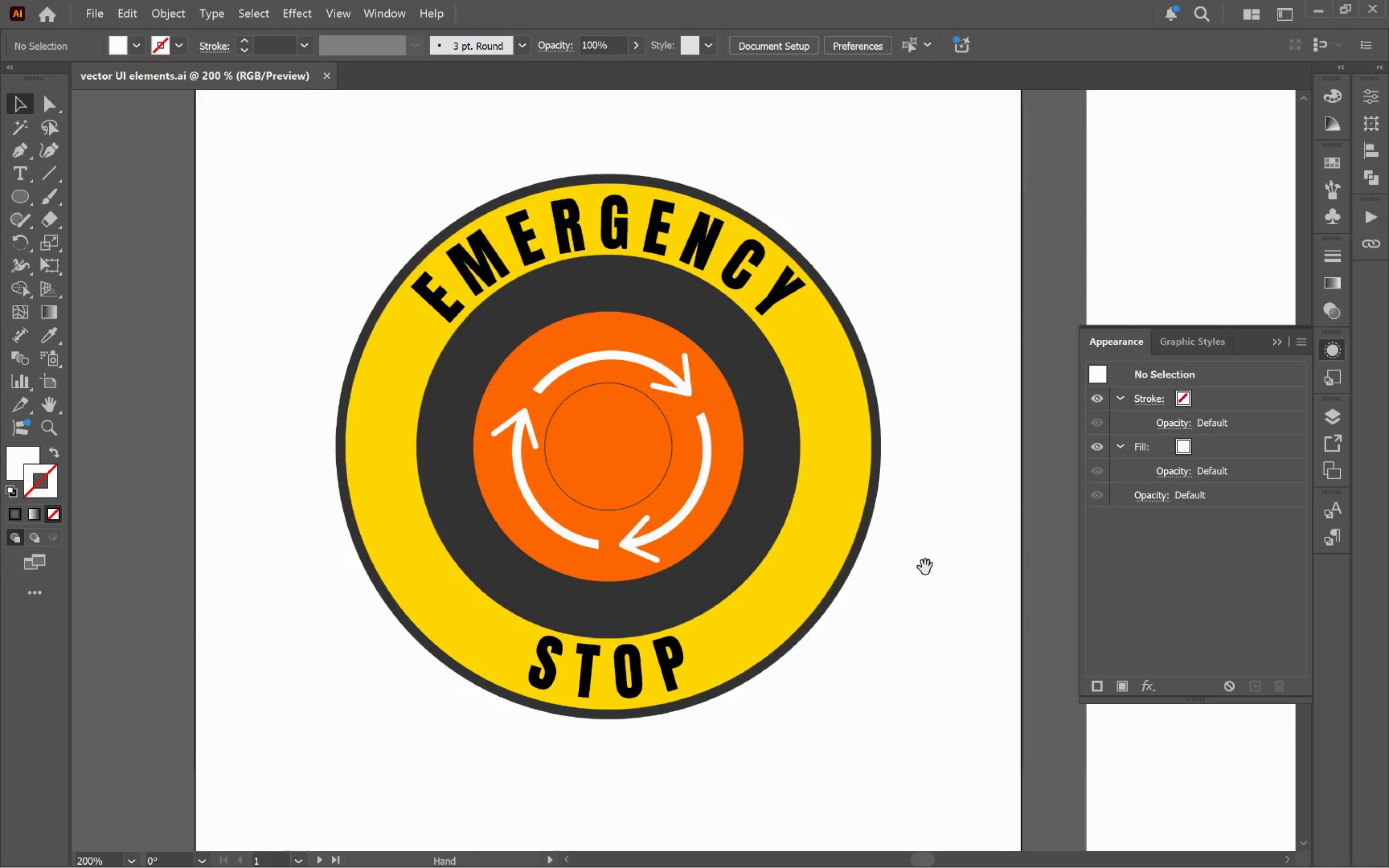 
left_click_drag(start_coordinate=[954, 653], to_coordinate=[925, 567])
 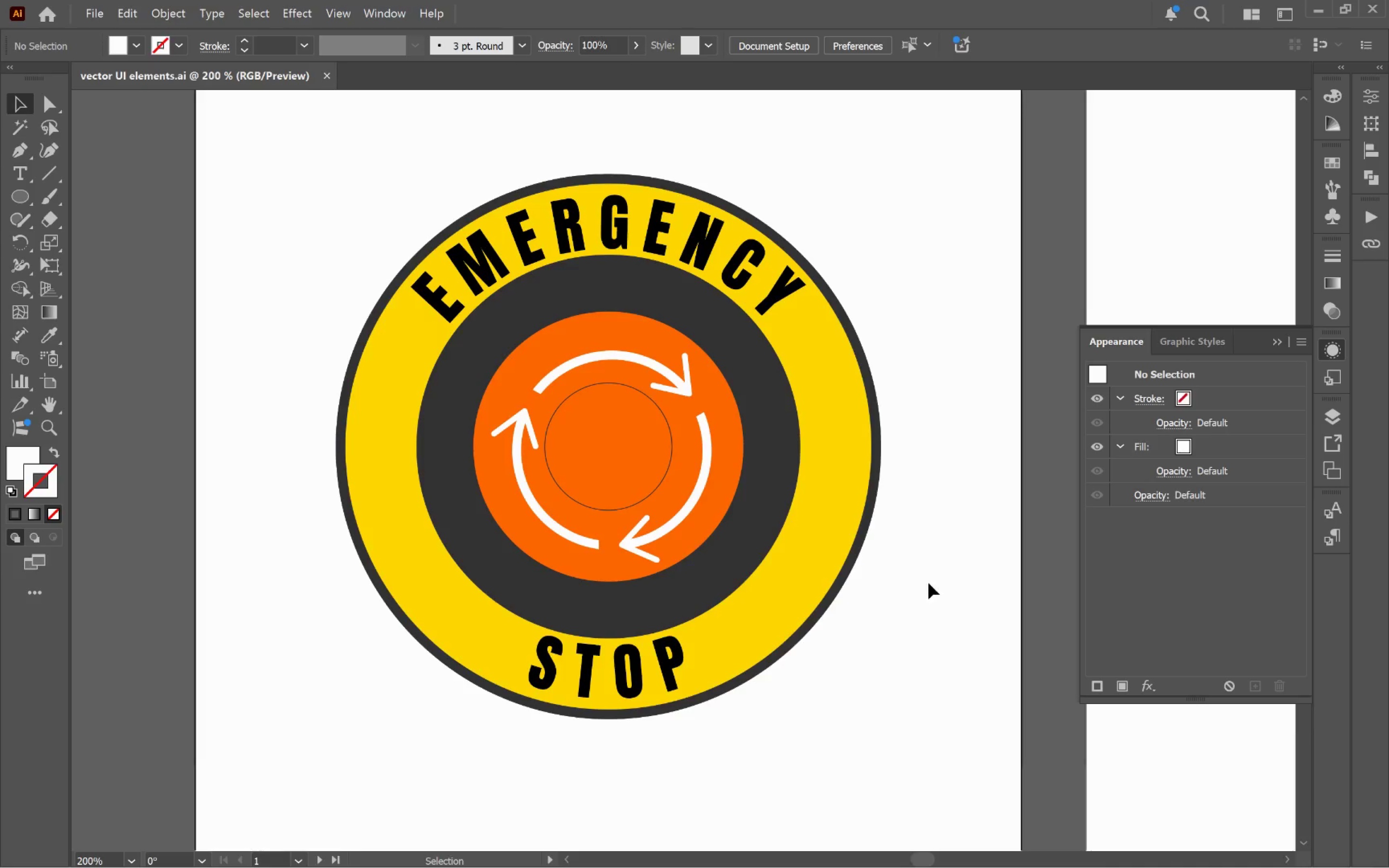 
hold_key(key=Space, duration=0.58)
 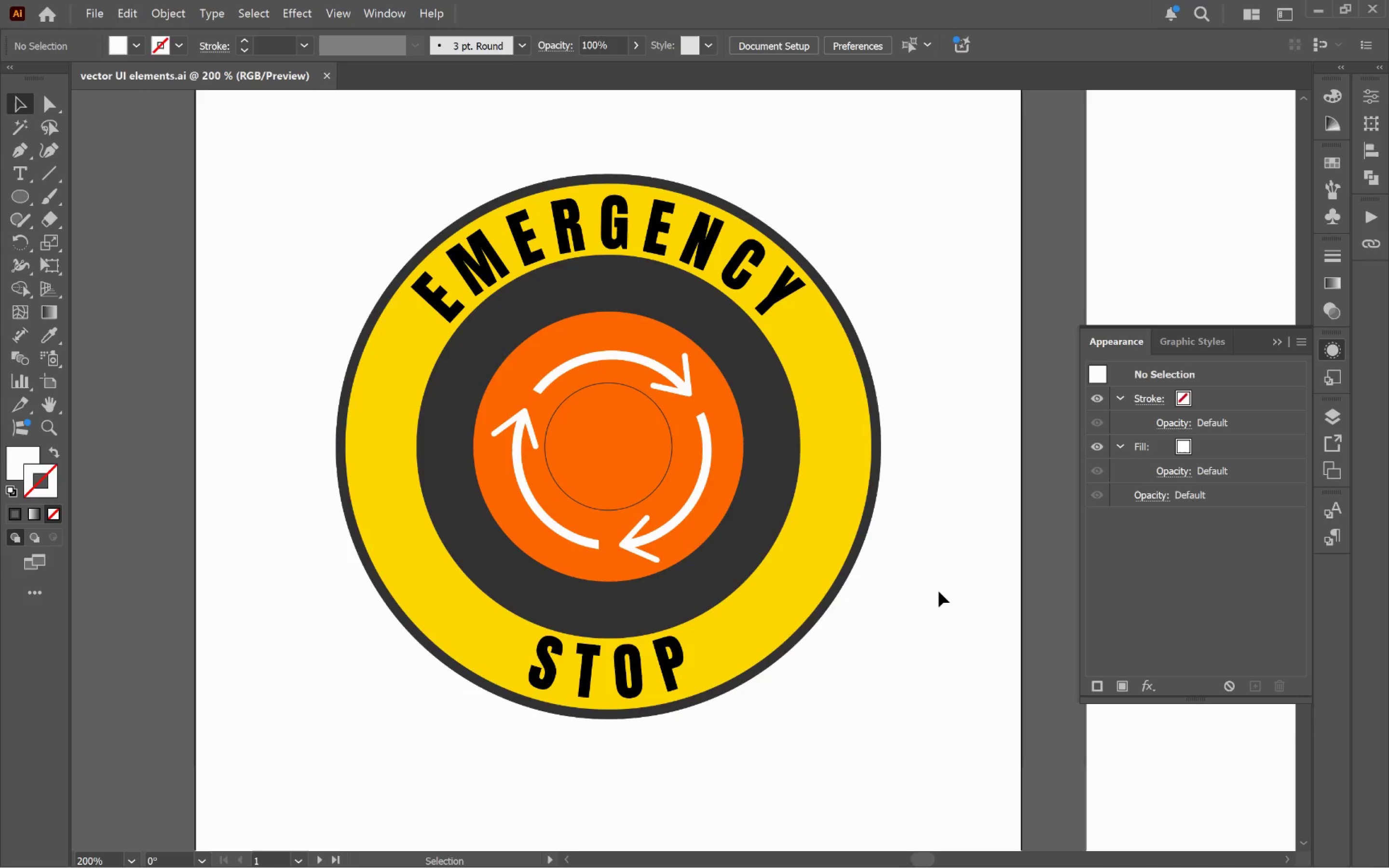 
hold_key(key=AltLeft, duration=0.72)
 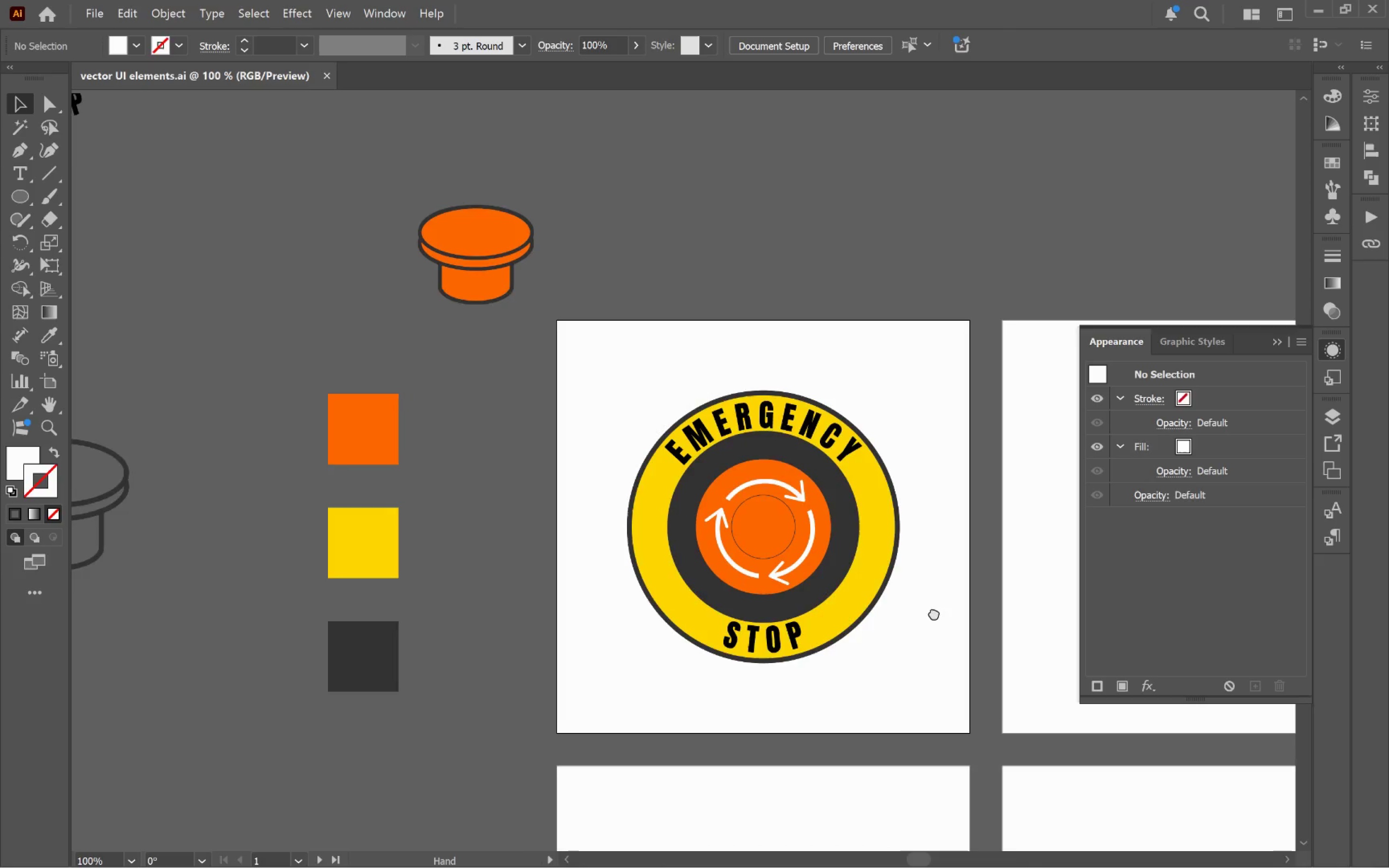 
hold_key(key=Space, duration=1.31)
 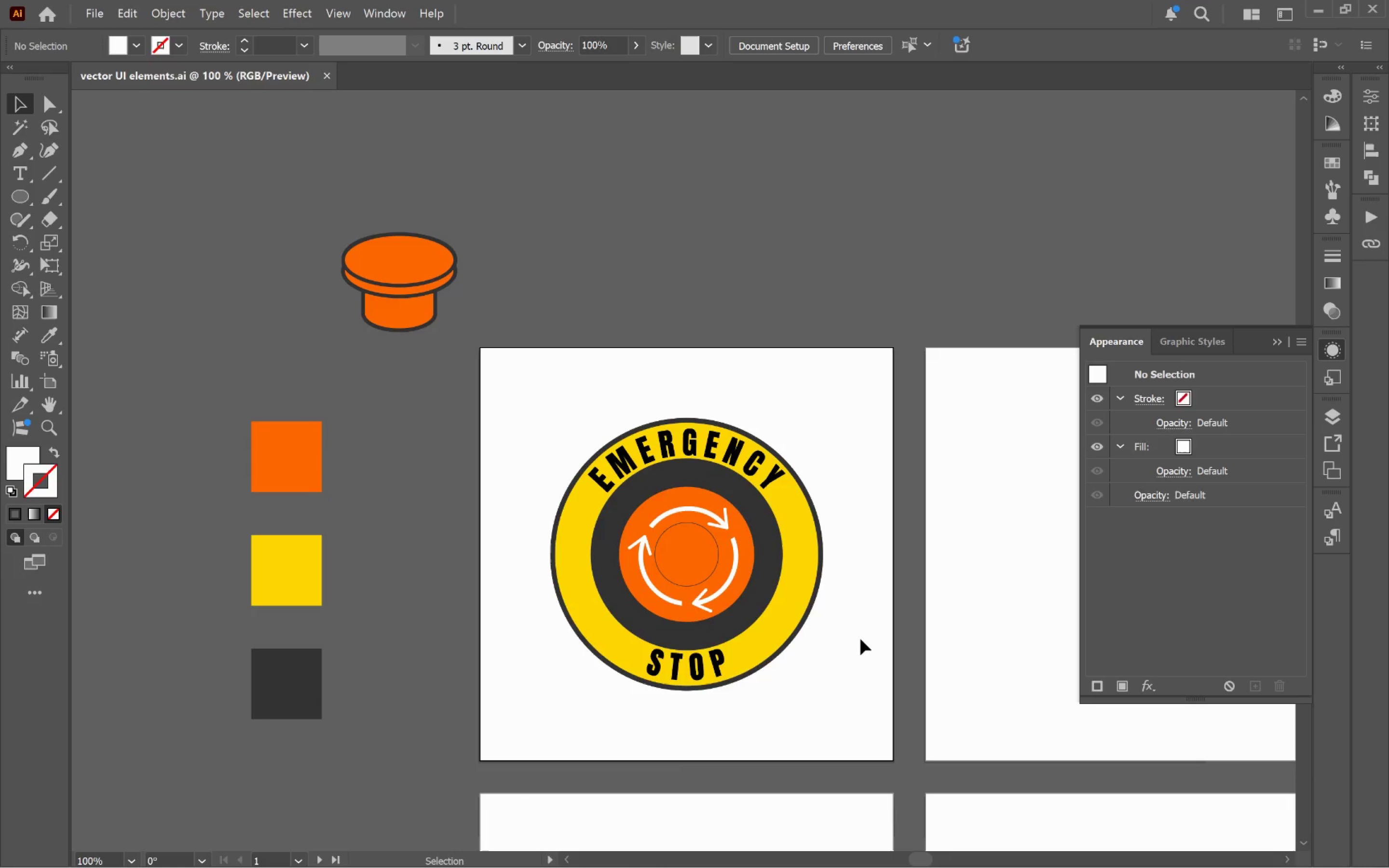 
scroll: coordinate [945, 599], scroll_direction: down, amount: 2.0
 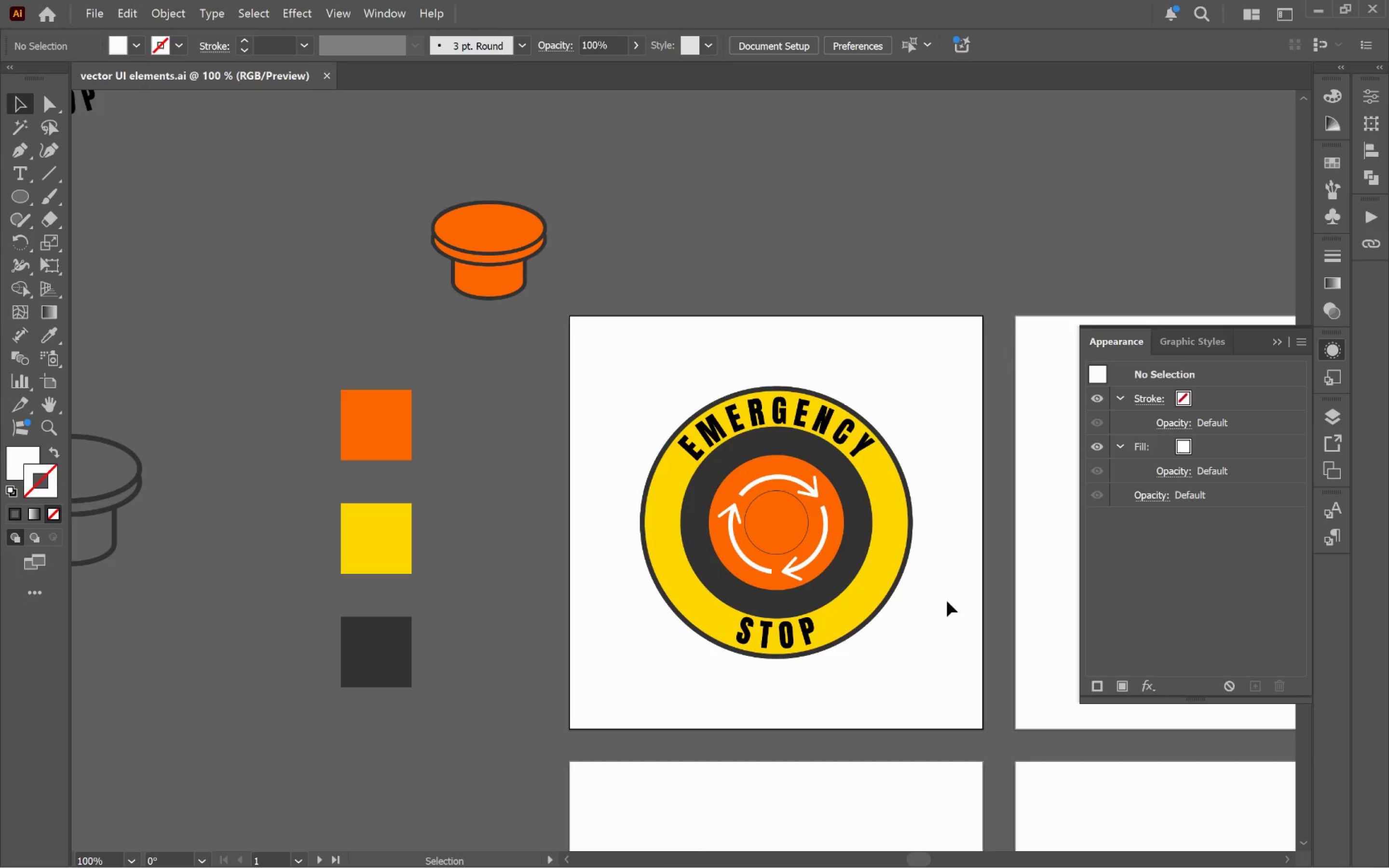 
left_click_drag(start_coordinate=[951, 608], to_coordinate=[860, 639])
 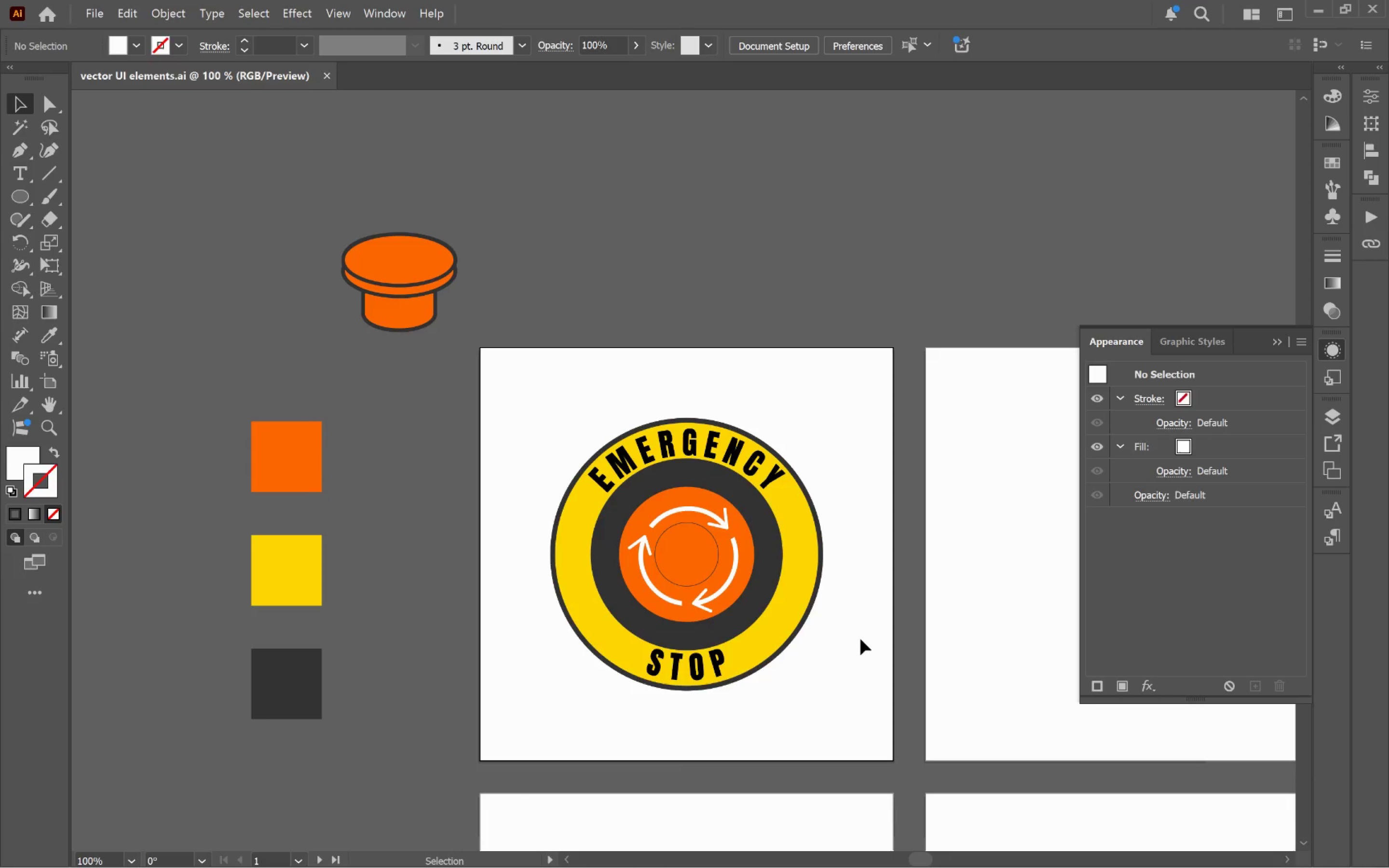 
hold_key(key=Space, duration=1.17)
 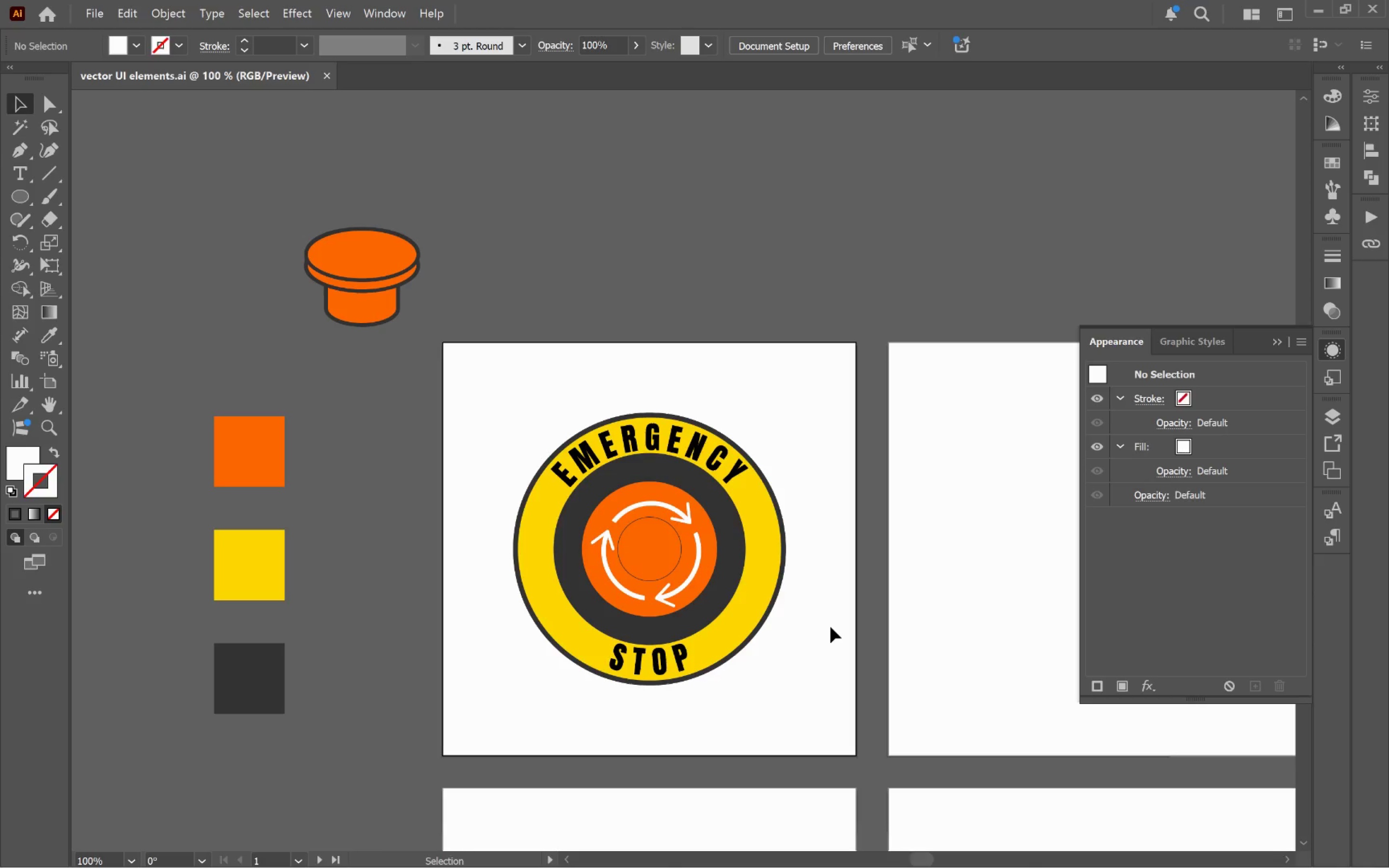 
left_click_drag(start_coordinate=[859, 638], to_coordinate=[821, 633])
 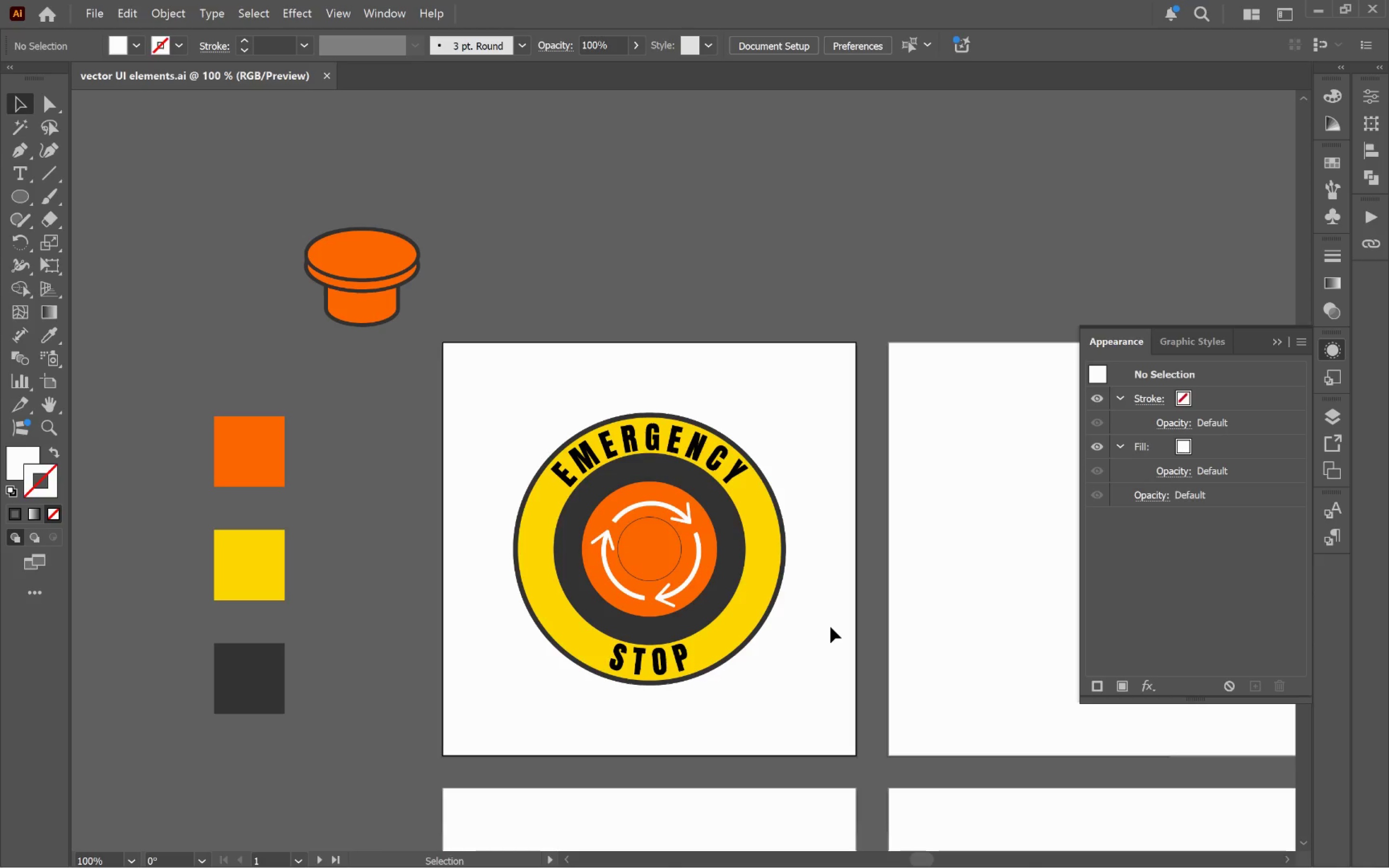 
left_click([831, 627])
 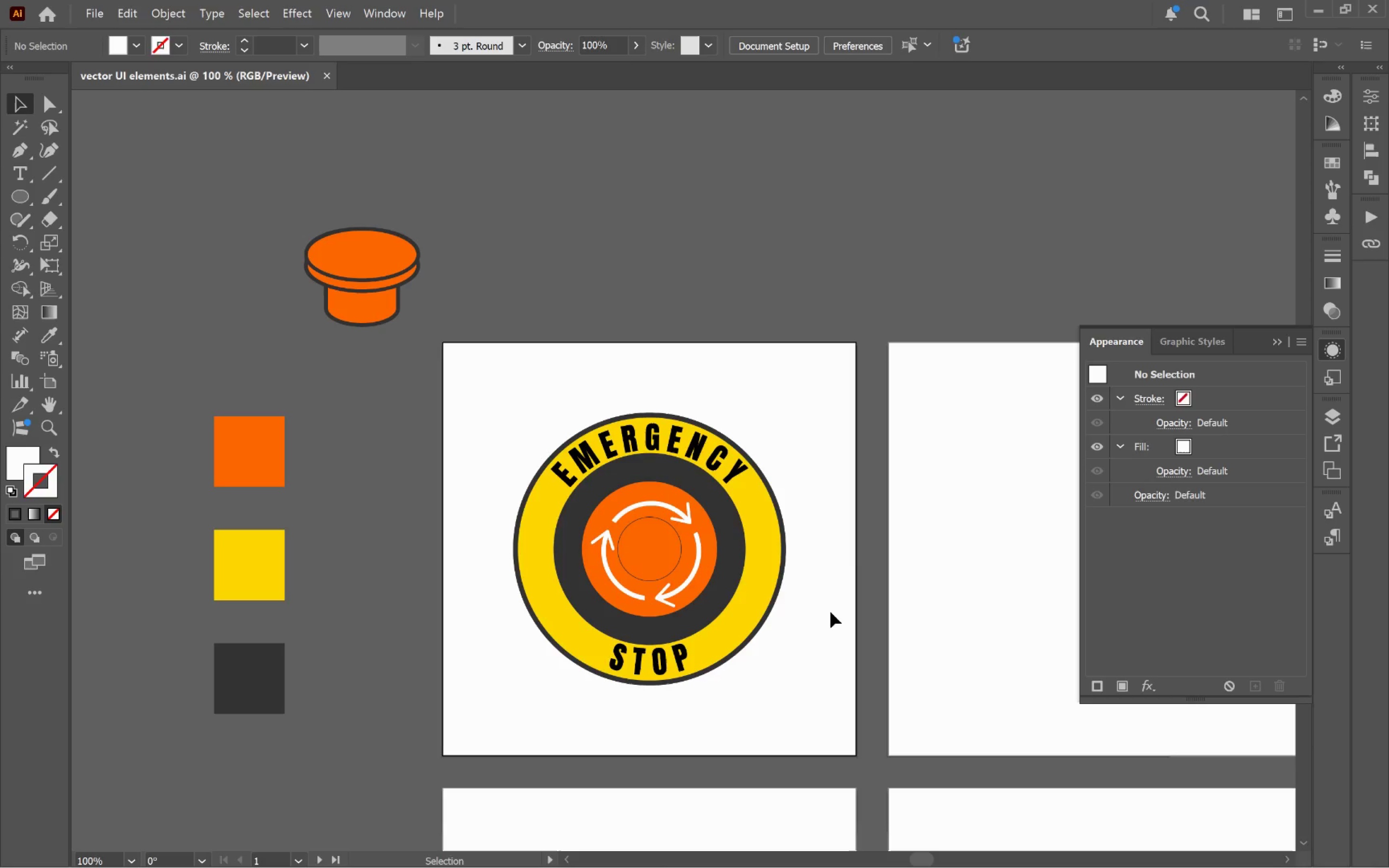 
key(Alt+Tab)
 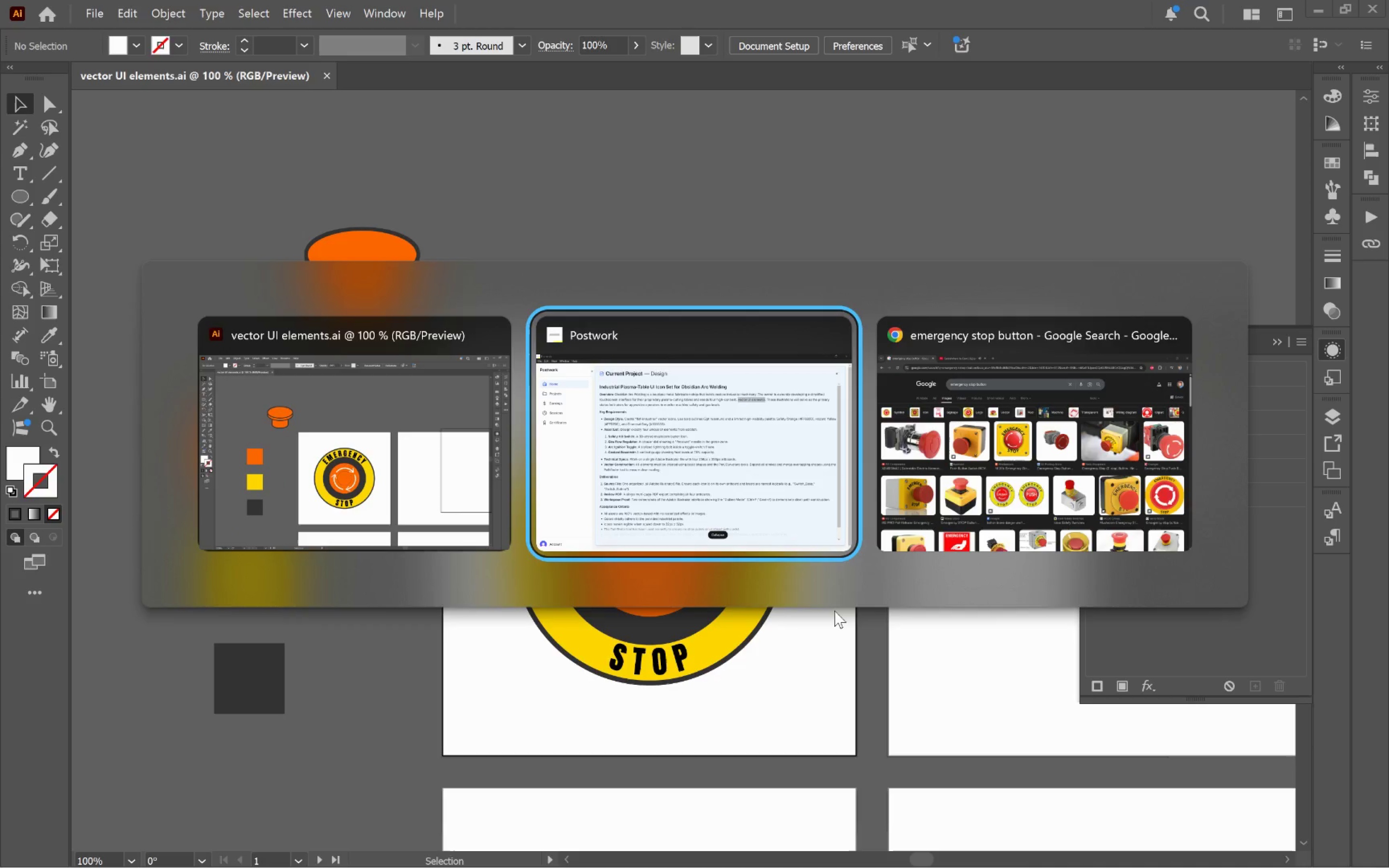 
key(Alt+Tab)
 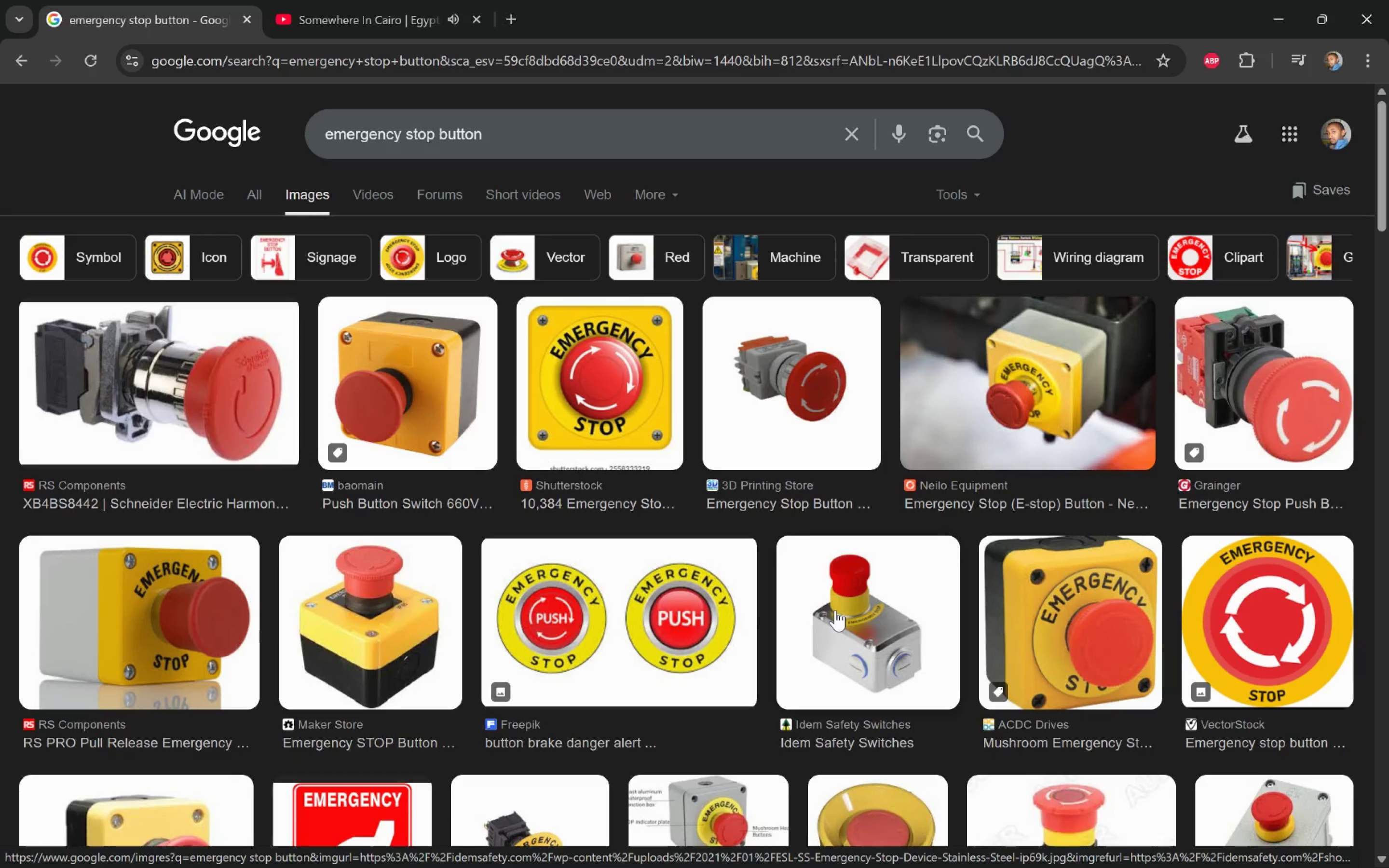 
wait(10.28)
 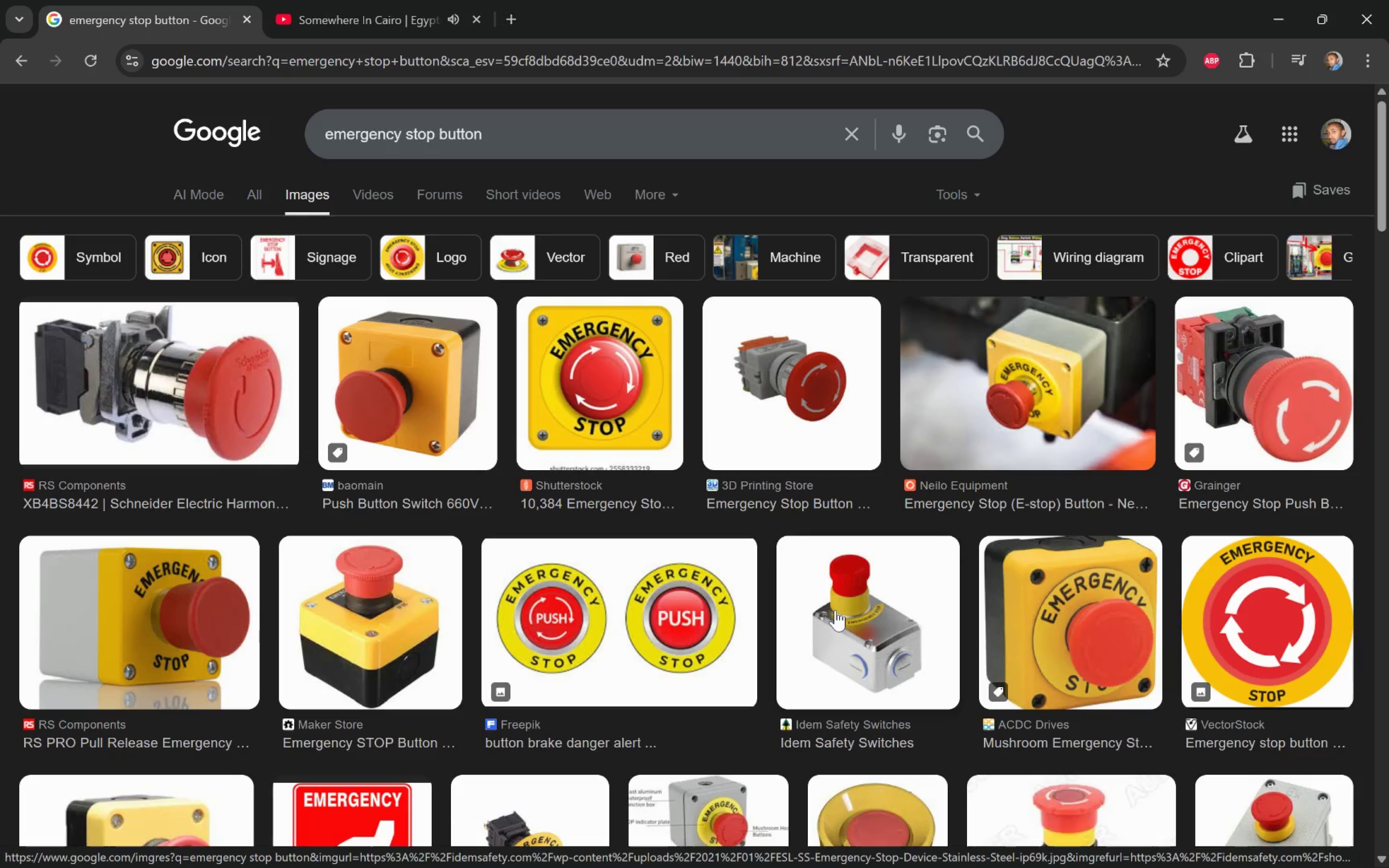 
key(Alt+AltLeft)
 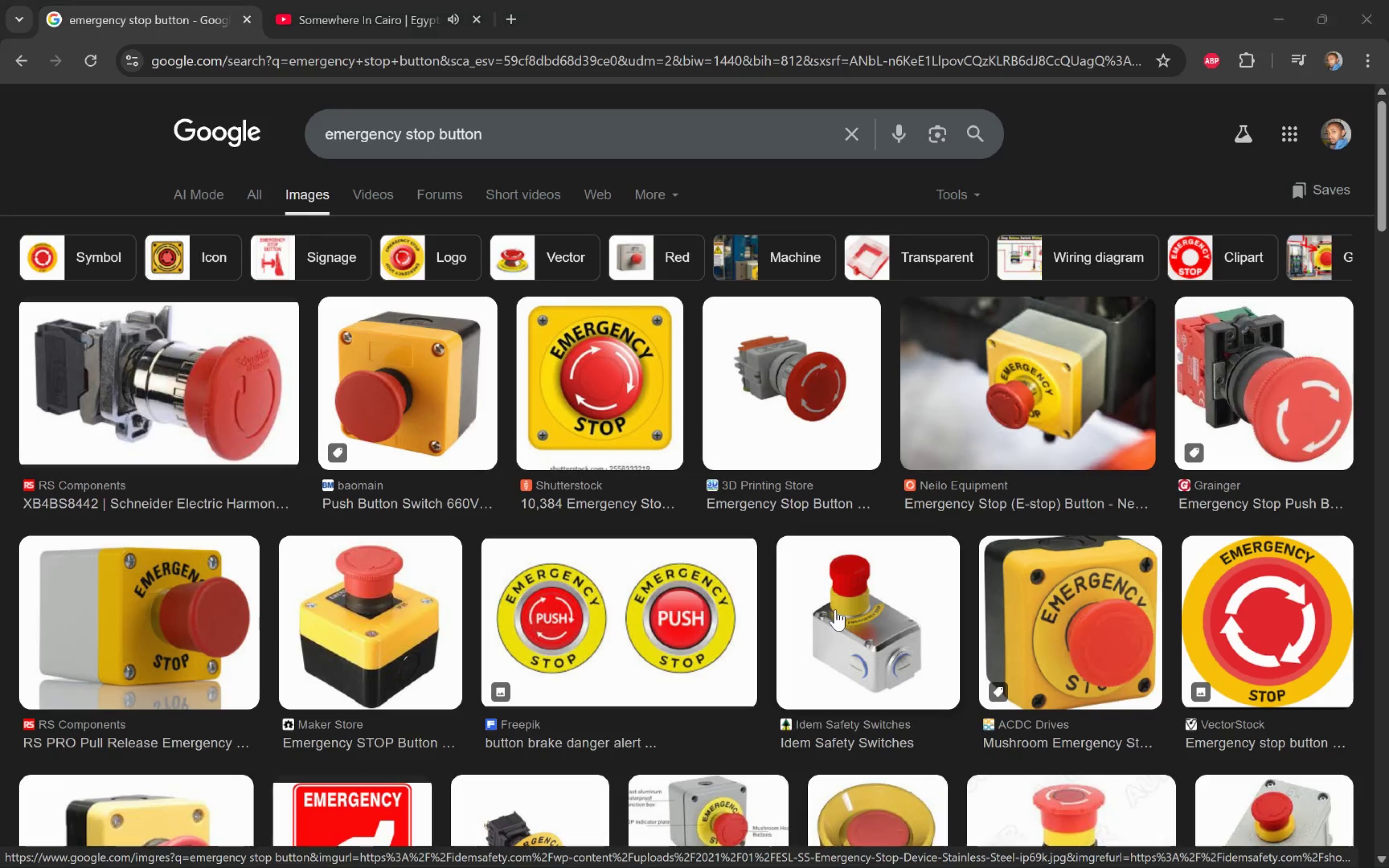 
key(Alt+Tab)
 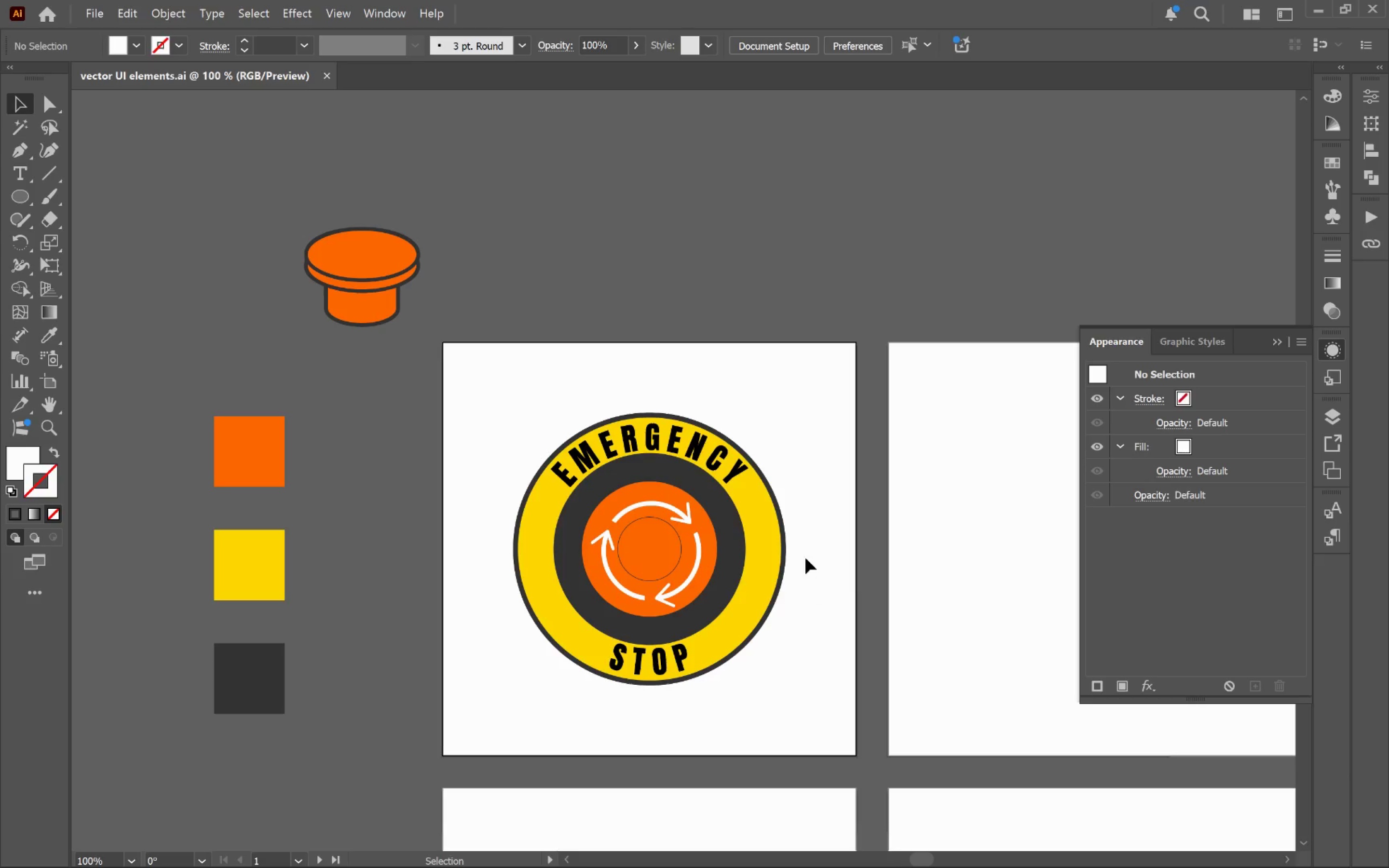 
hold_key(key=Space, duration=0.67)
 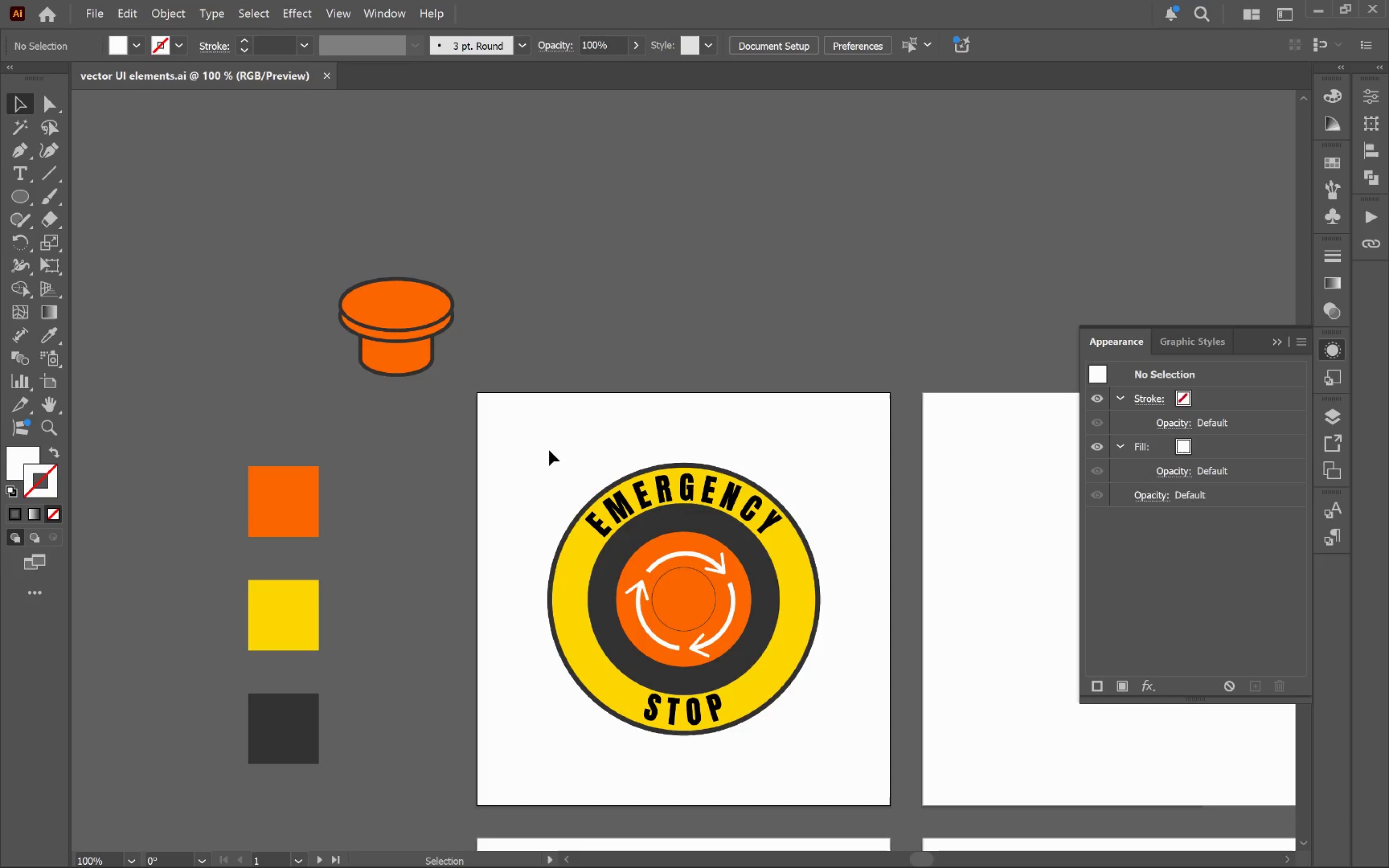 
left_click_drag(start_coordinate=[832, 523], to_coordinate=[867, 573])
 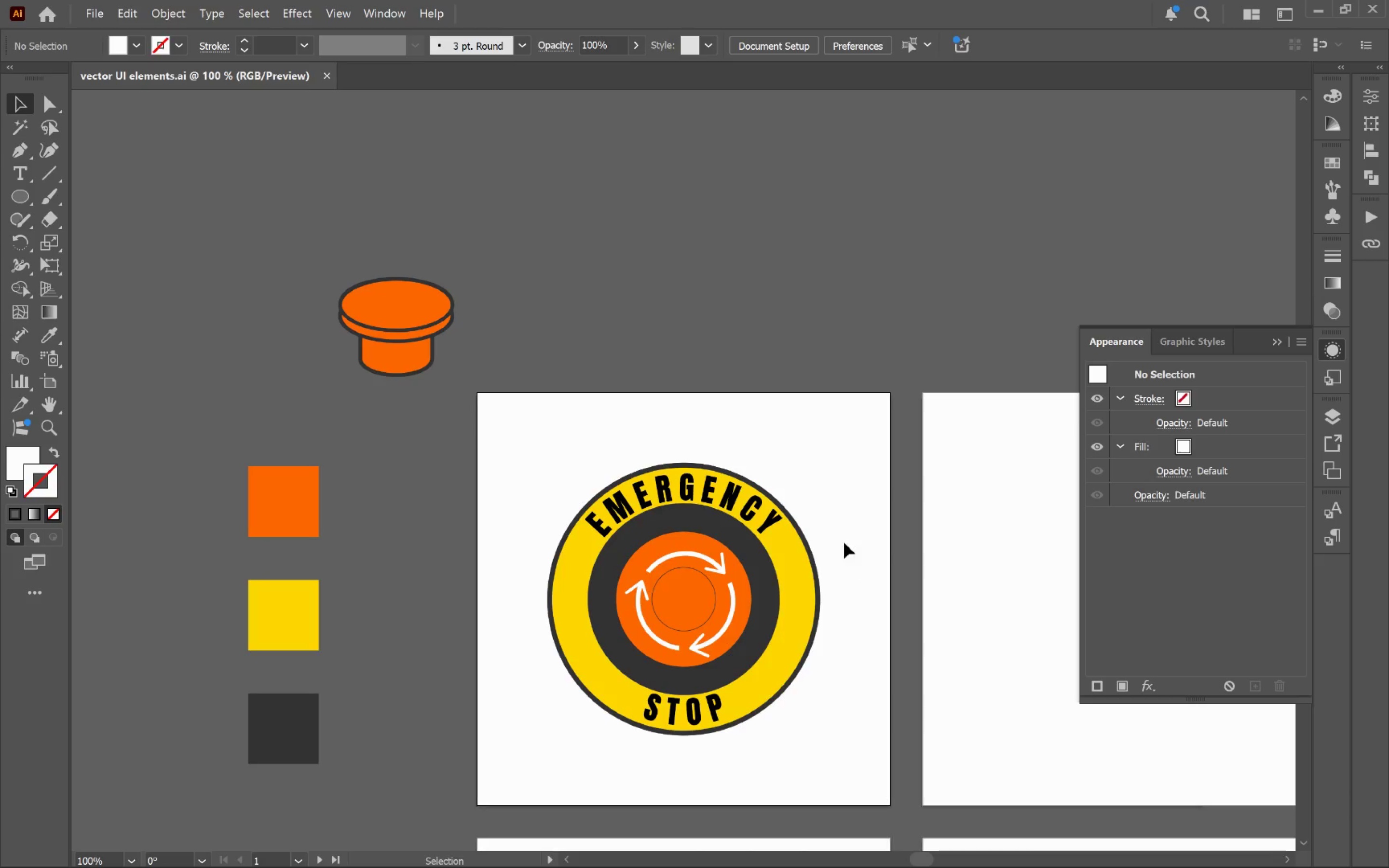 
hold_key(key=Space, duration=15.03)
 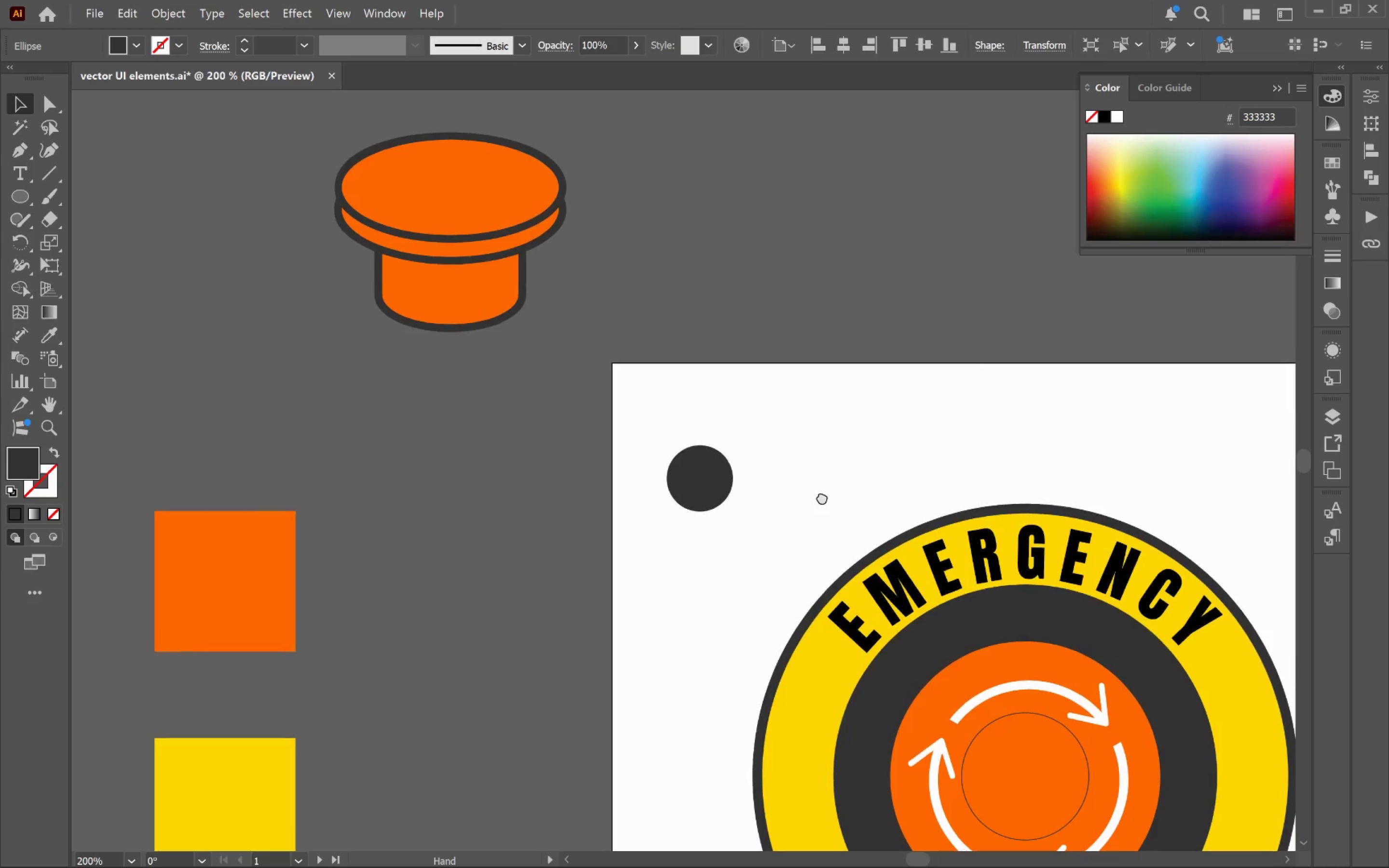 
left_click([549, 450])
 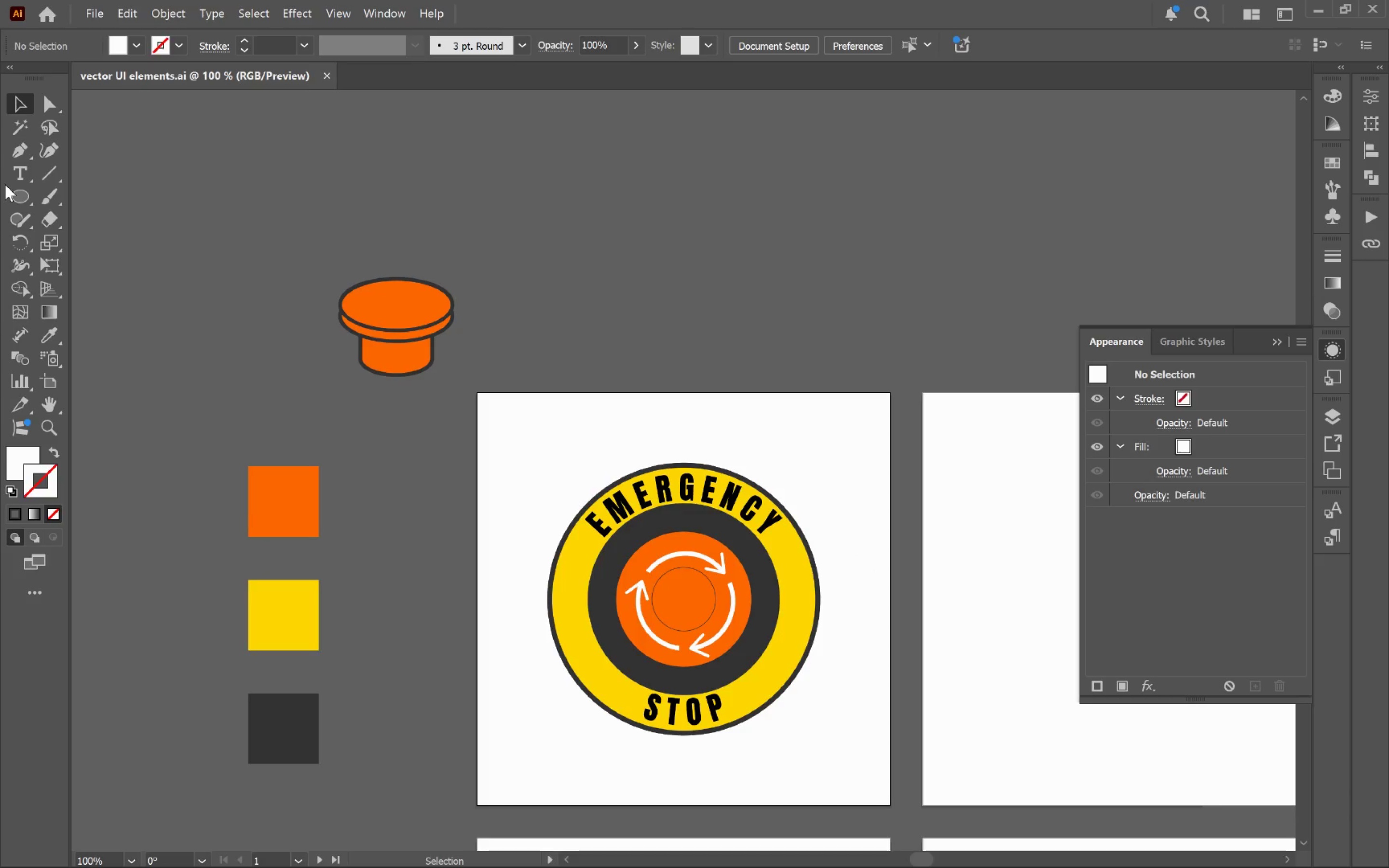 
left_click([27, 204])
 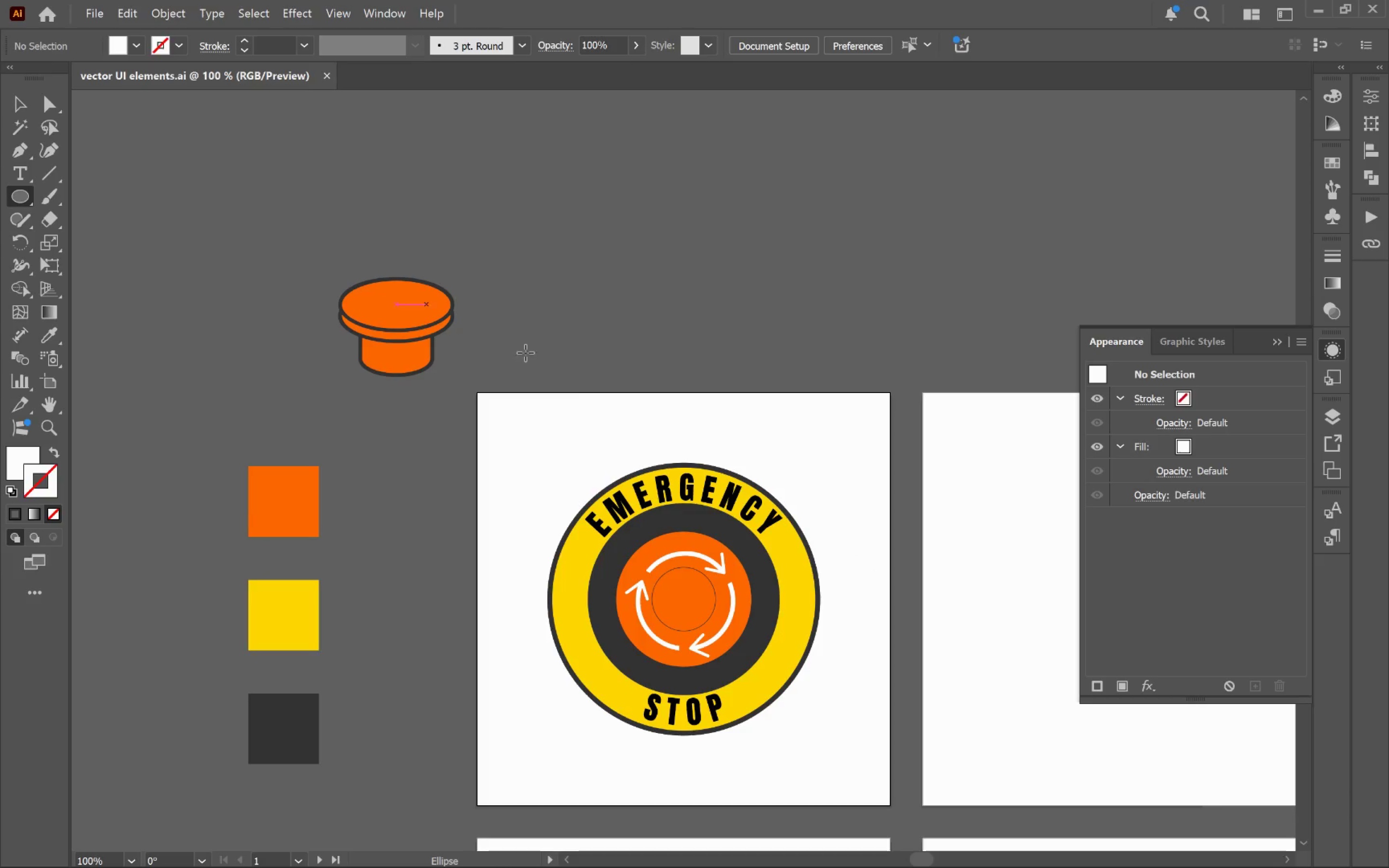 
hold_key(key=AltLeft, duration=0.69)
 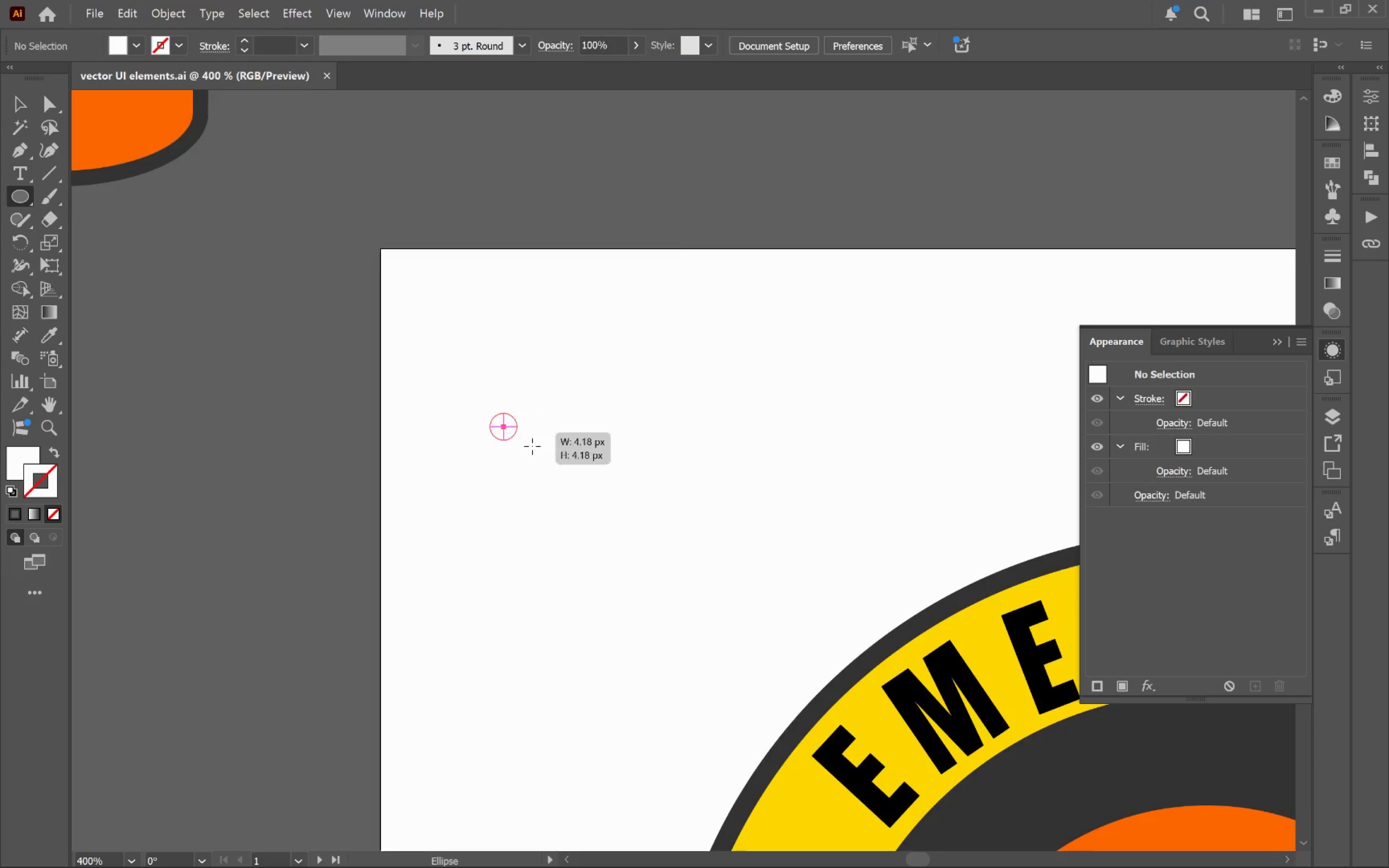 
left_click_drag(start_coordinate=[490, 414], to_coordinate=[622, 530])
 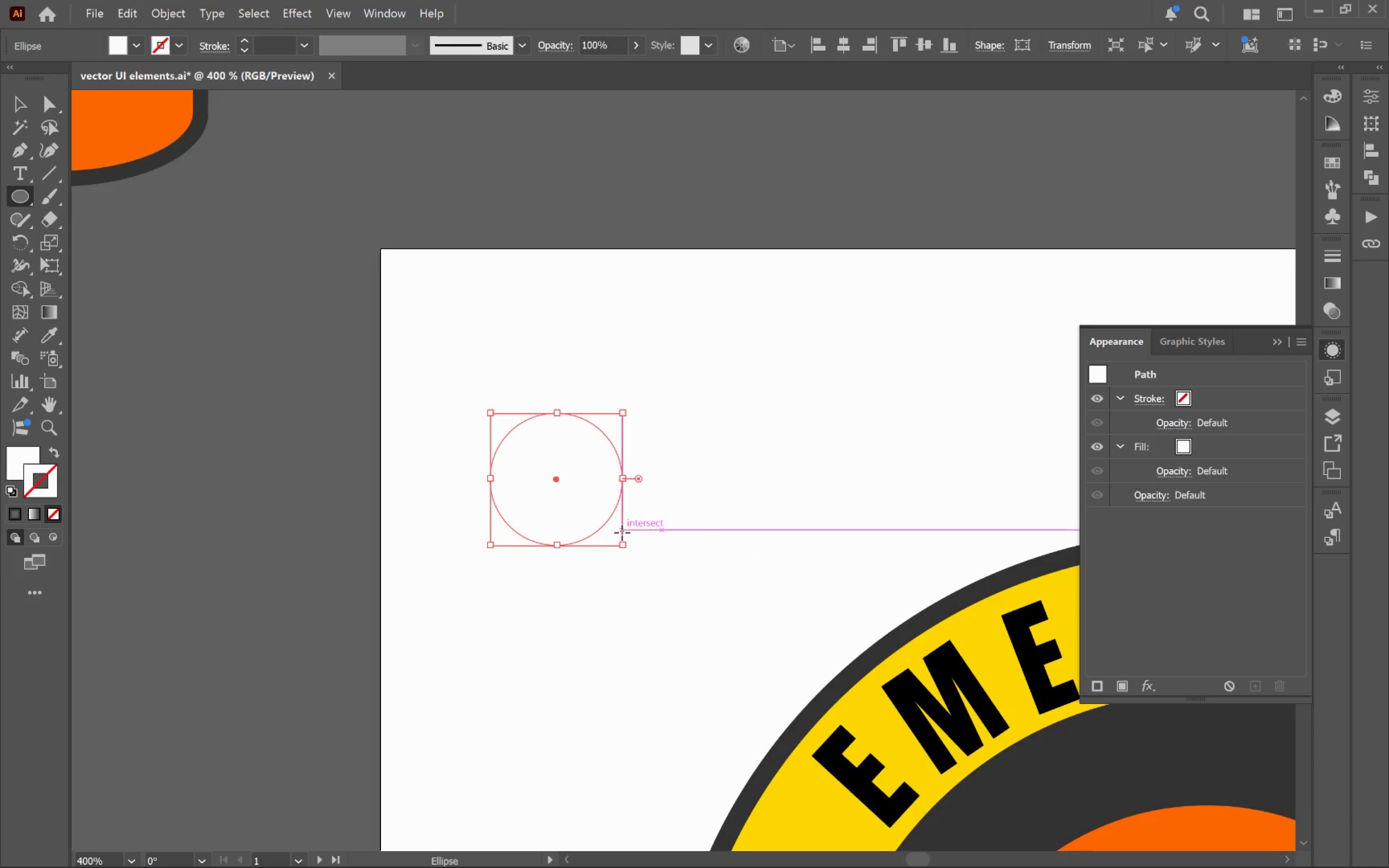 
hold_key(key=ShiftLeft, duration=0.7)
 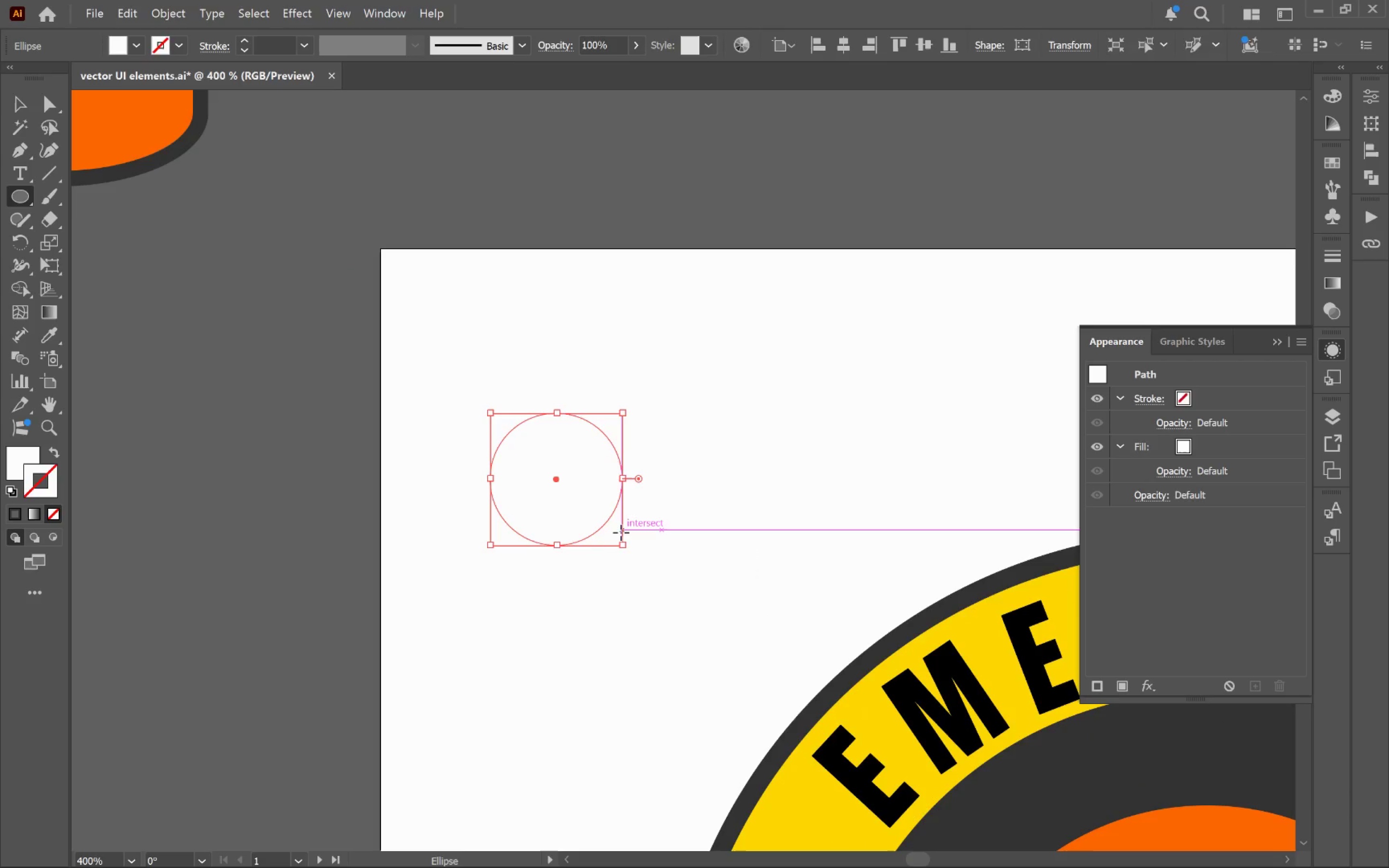 
scroll: coordinate [513, 448], scroll_direction: up, amount: 4.0
 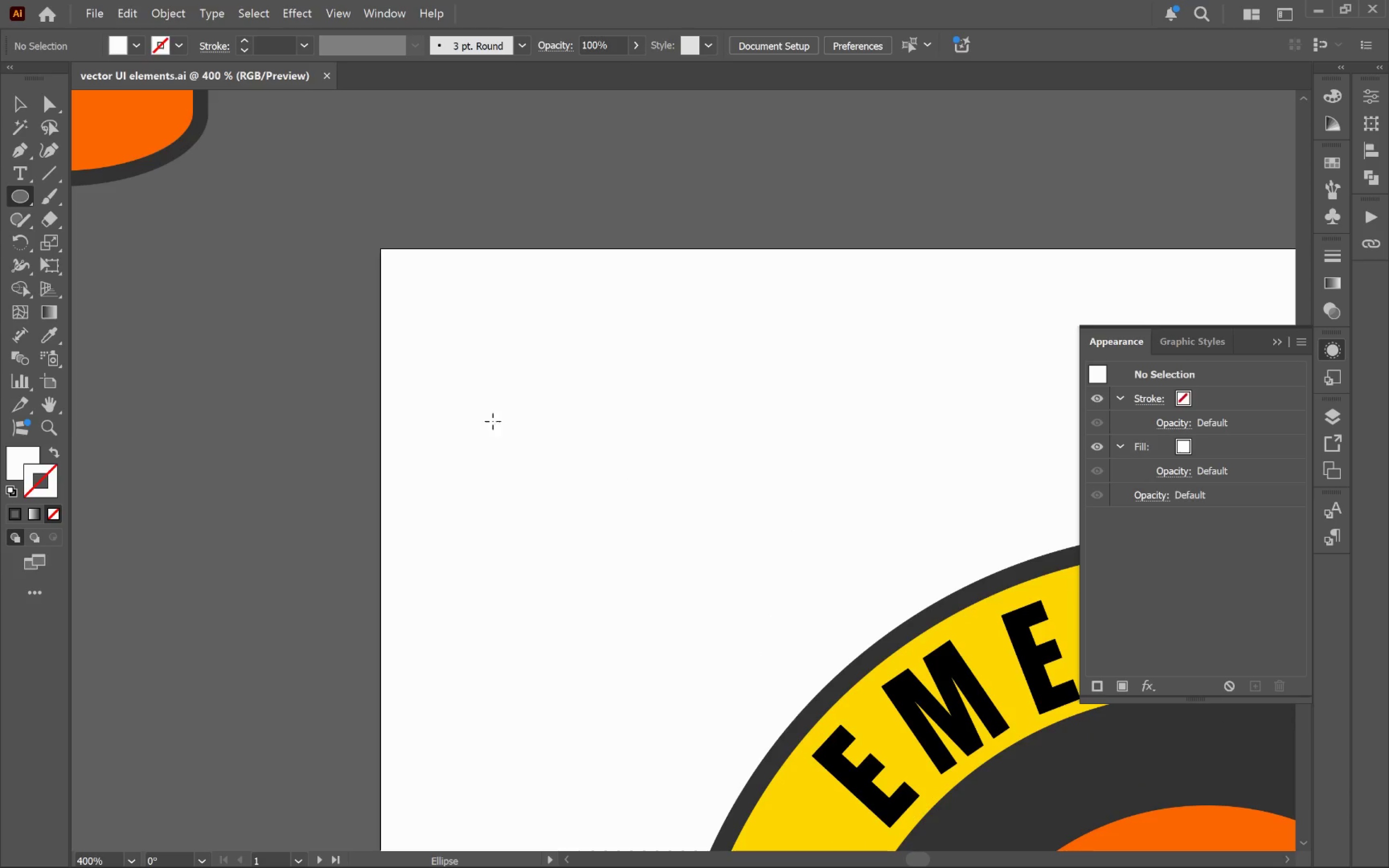 
key(V)
 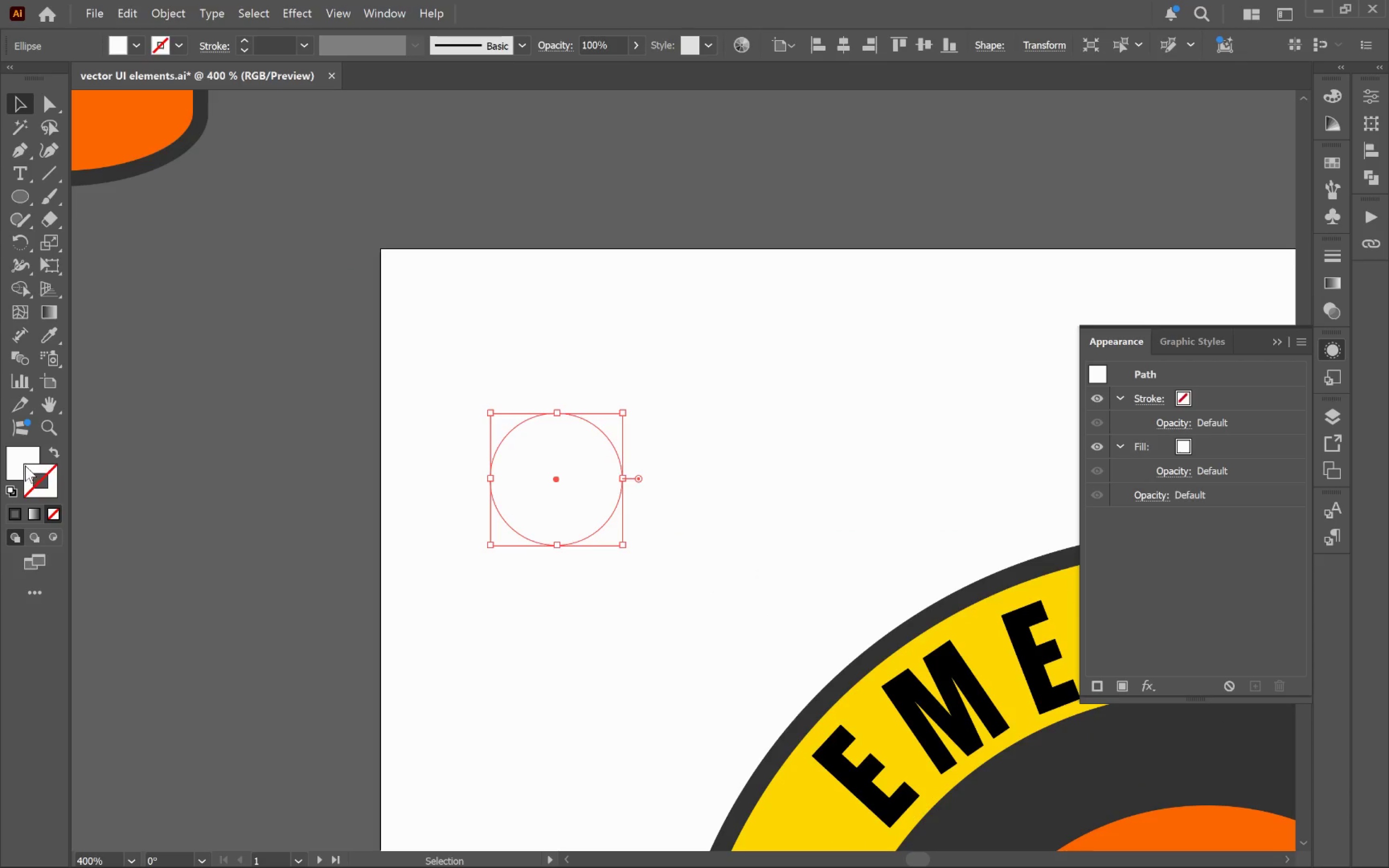 
left_click([21, 460])
 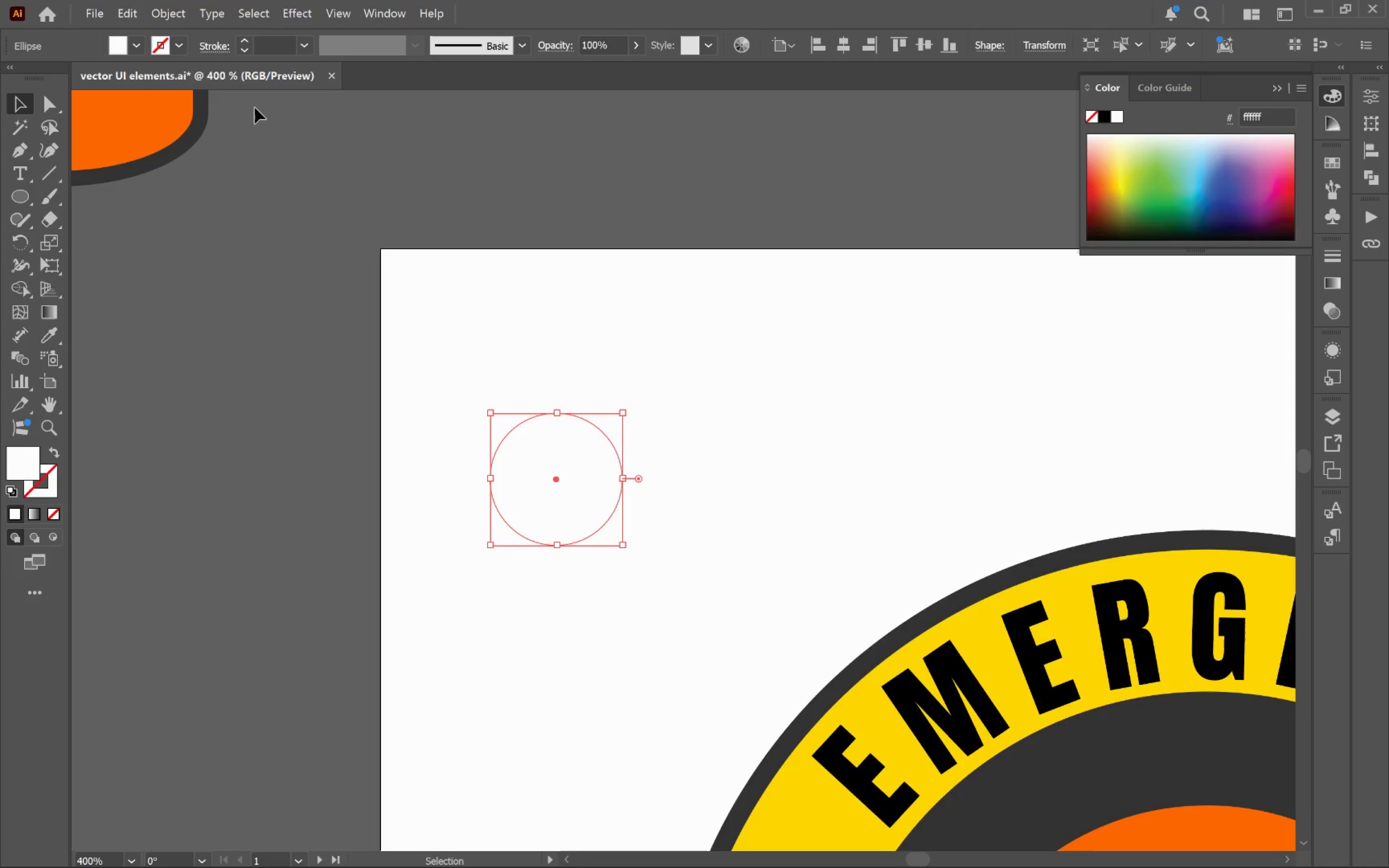 
hold_key(key=AltLeft, duration=0.34)
scroll: coordinate [632, 388], scroll_direction: down, amount: 2.0
 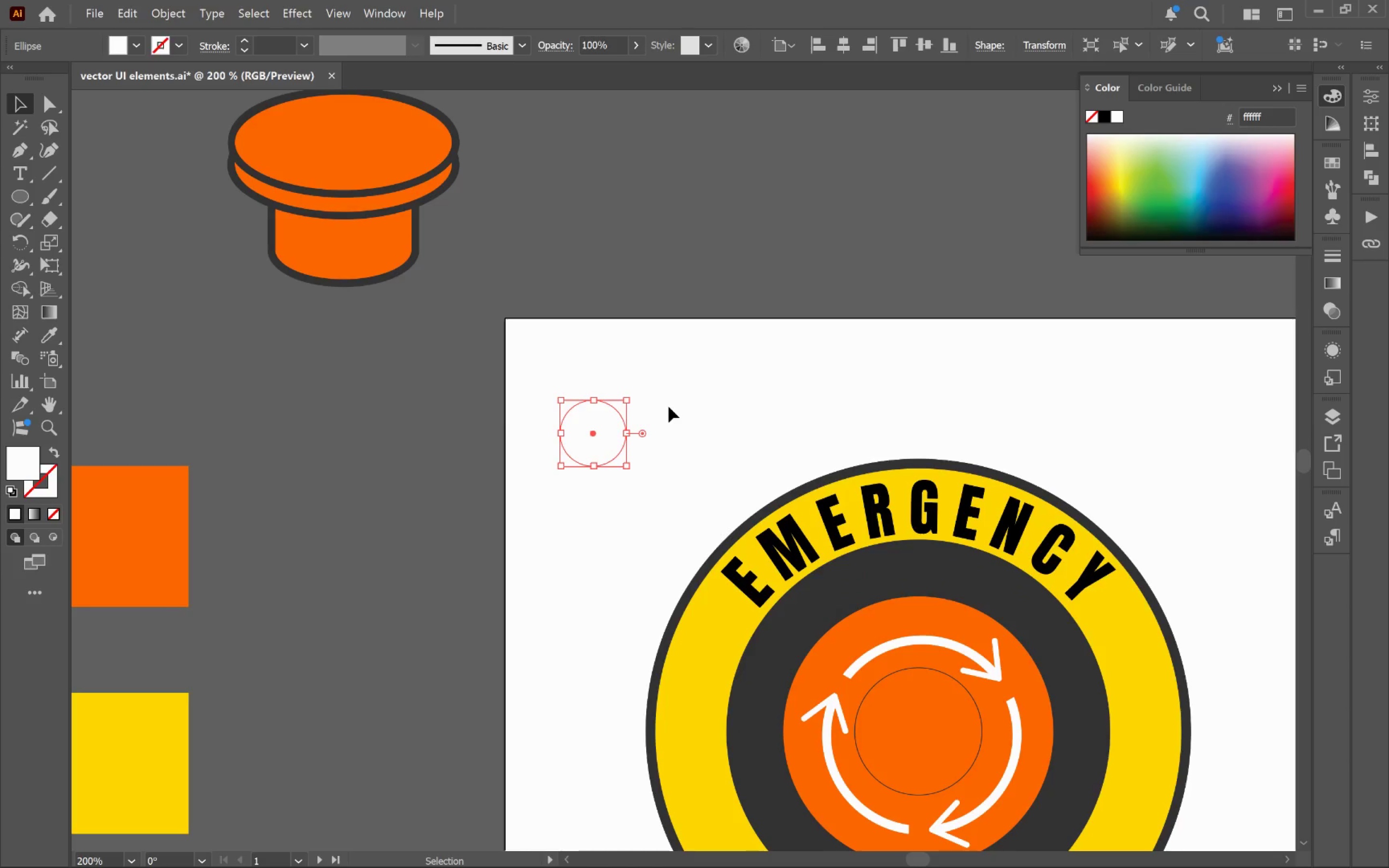 
key(I)
 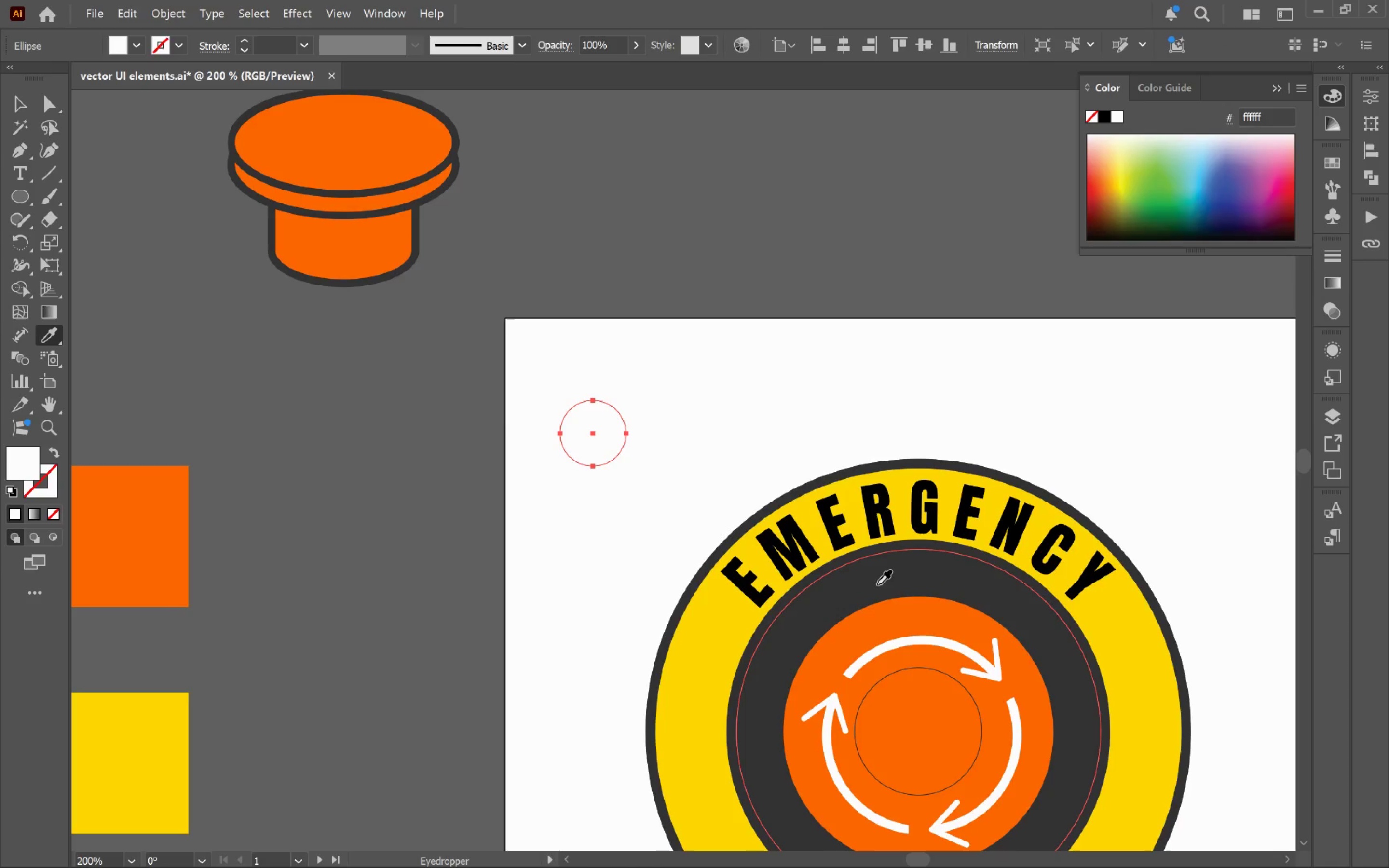 
left_click([877, 582])
 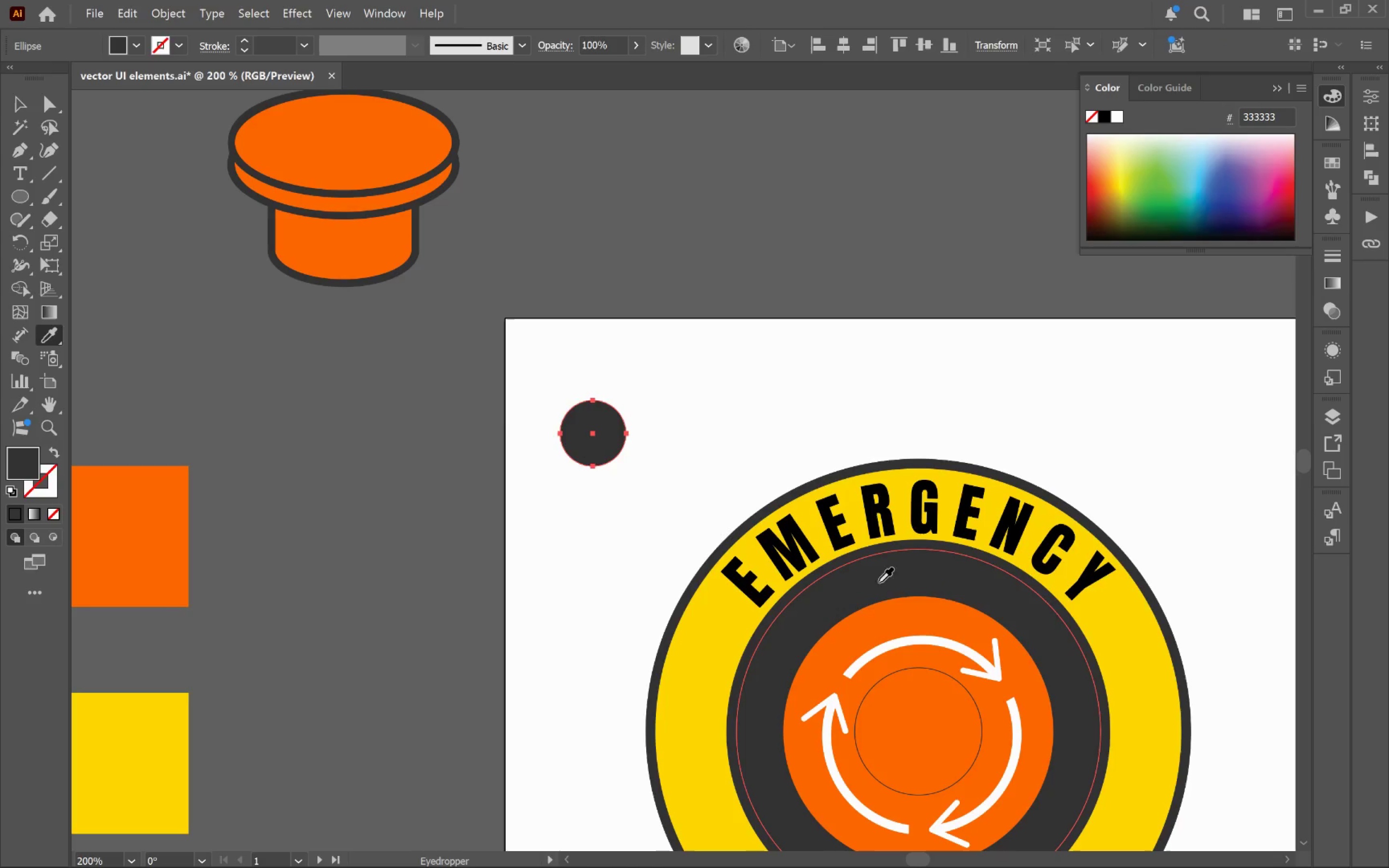 
key(V)
 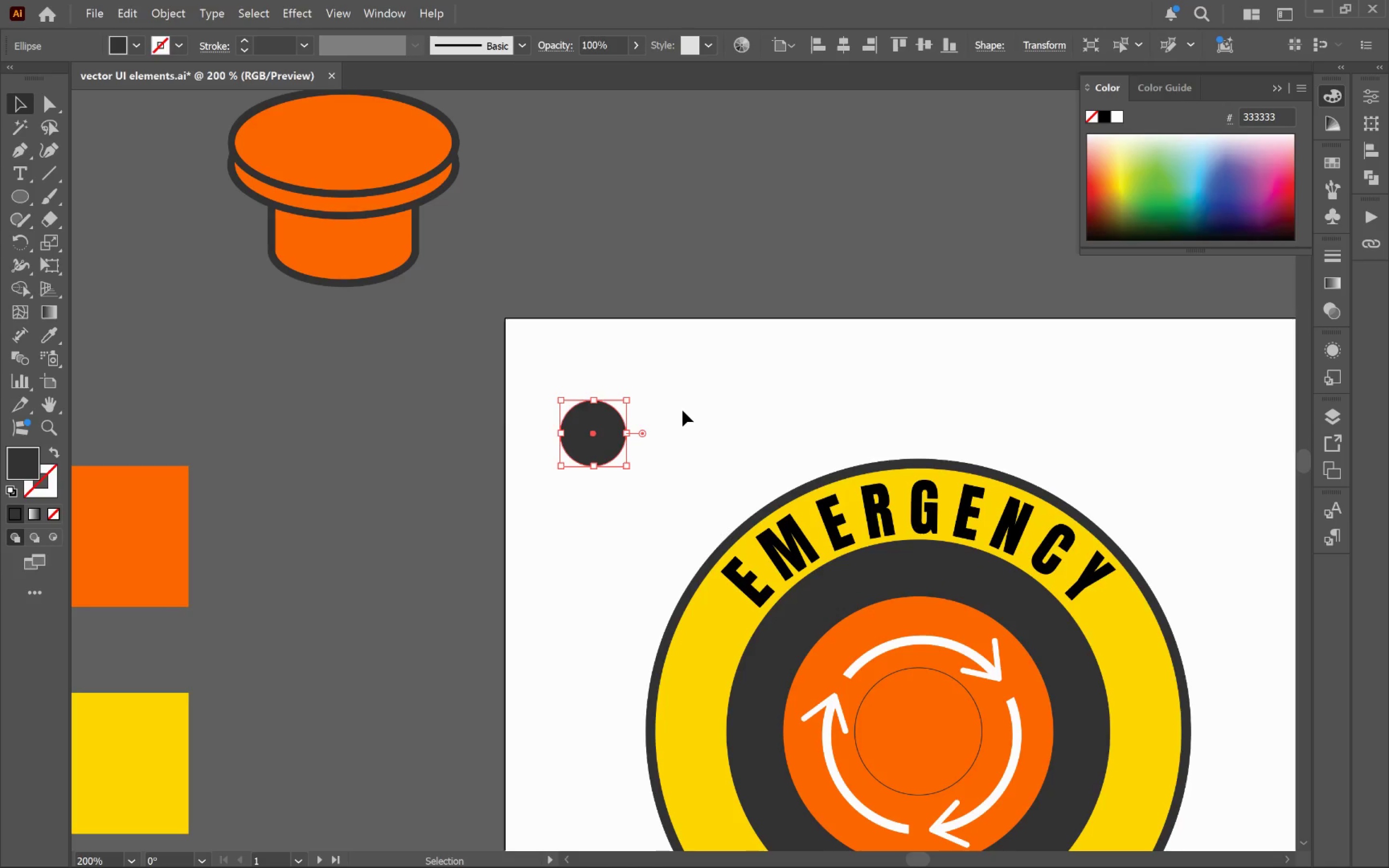 
left_click([682, 410])
 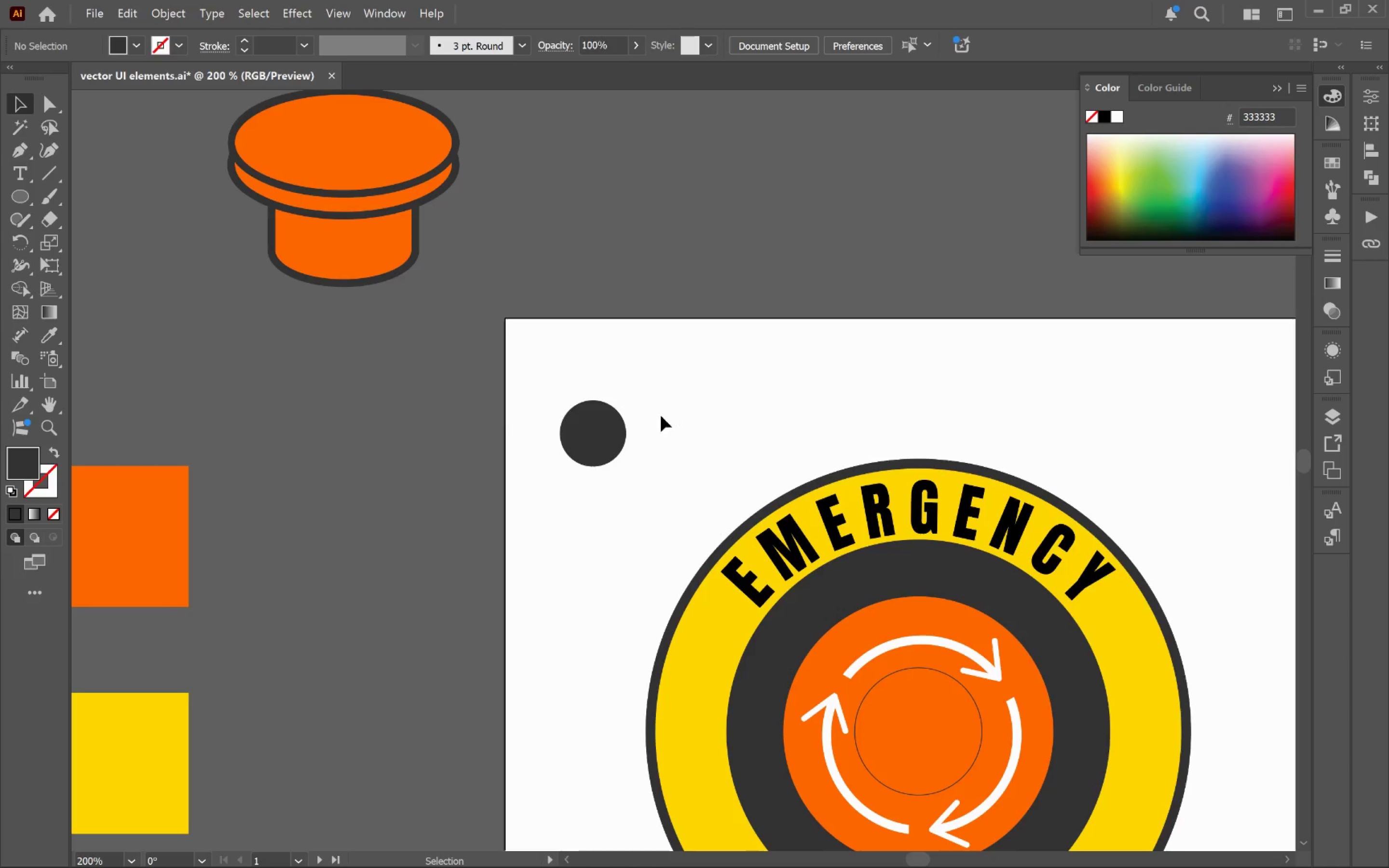 
hold_key(key=AltLeft, duration=0.58)
scroll: coordinate [608, 436], scroll_direction: up, amount: 3.0
 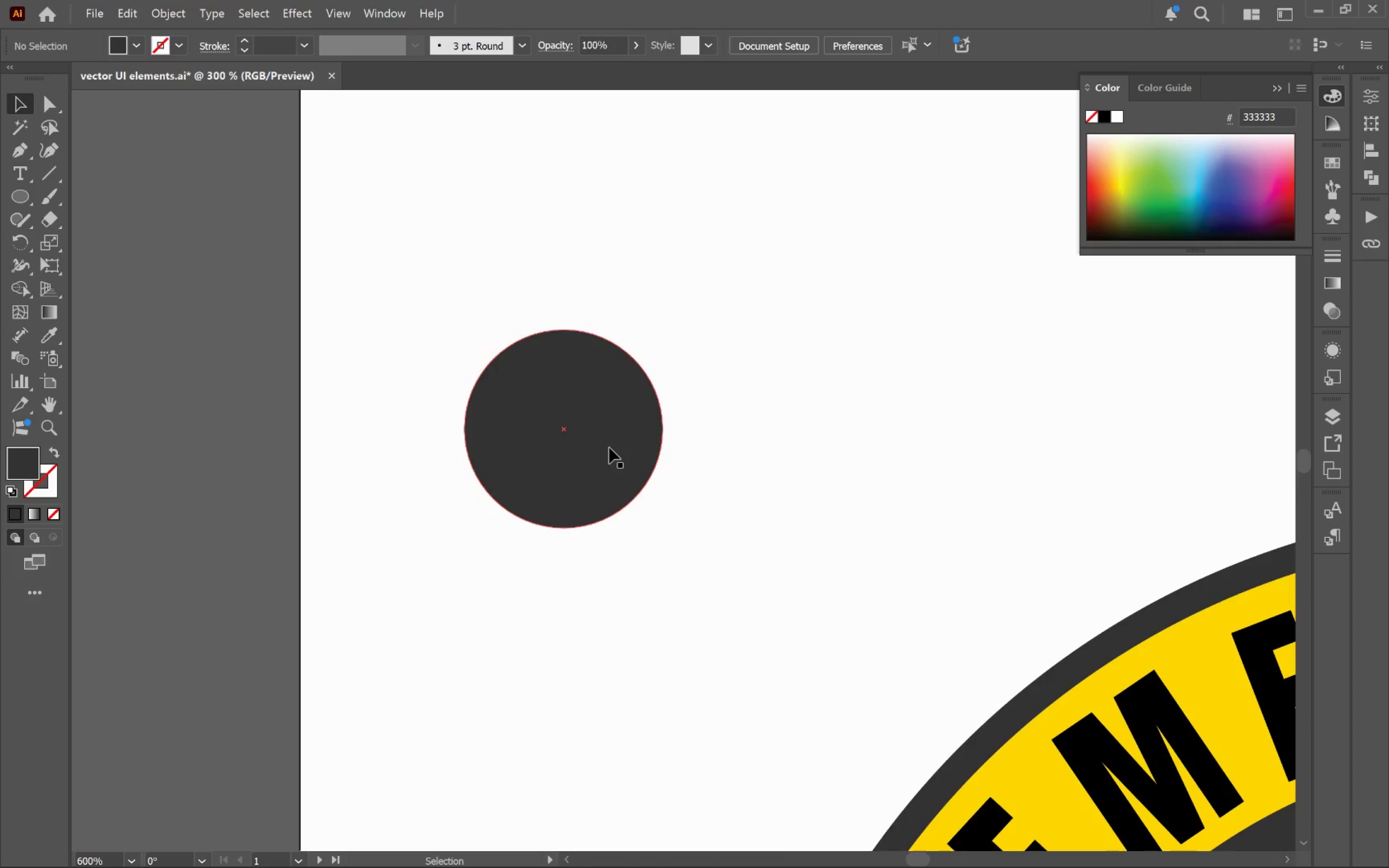 
left_click([609, 448])
 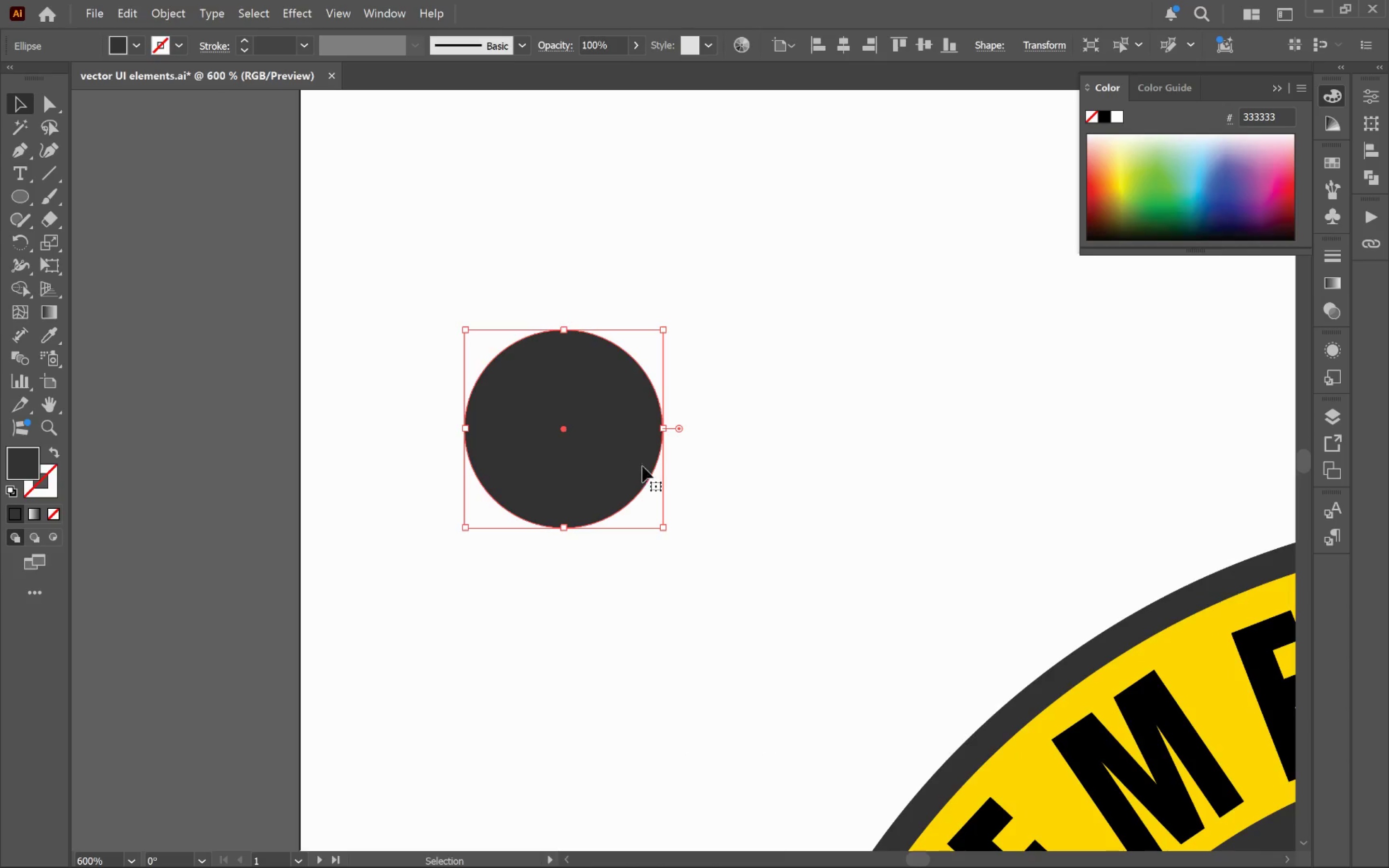 
hold_key(key=AltLeft, duration=0.77)
 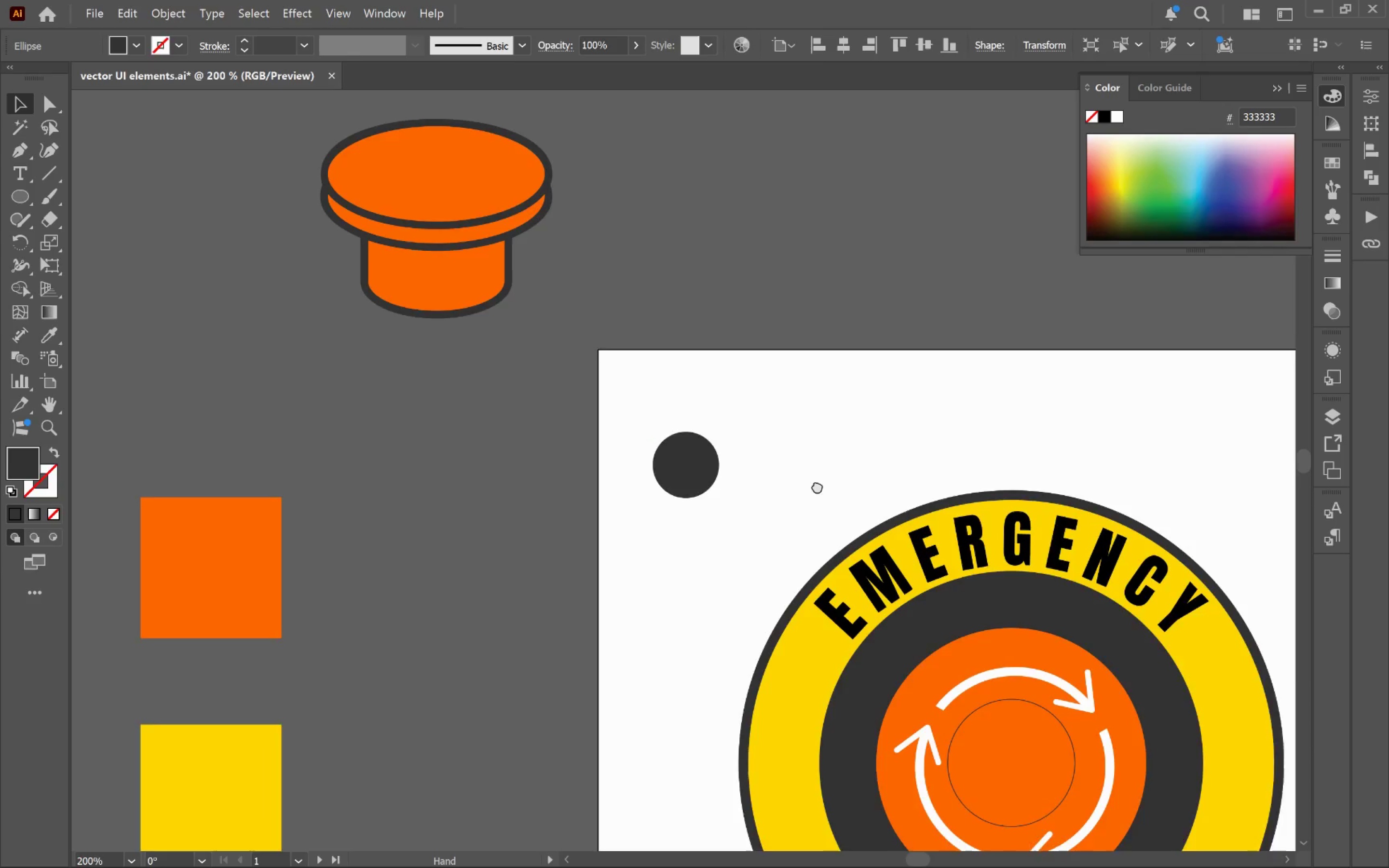 
hold_key(key=Space, duration=0.86)
 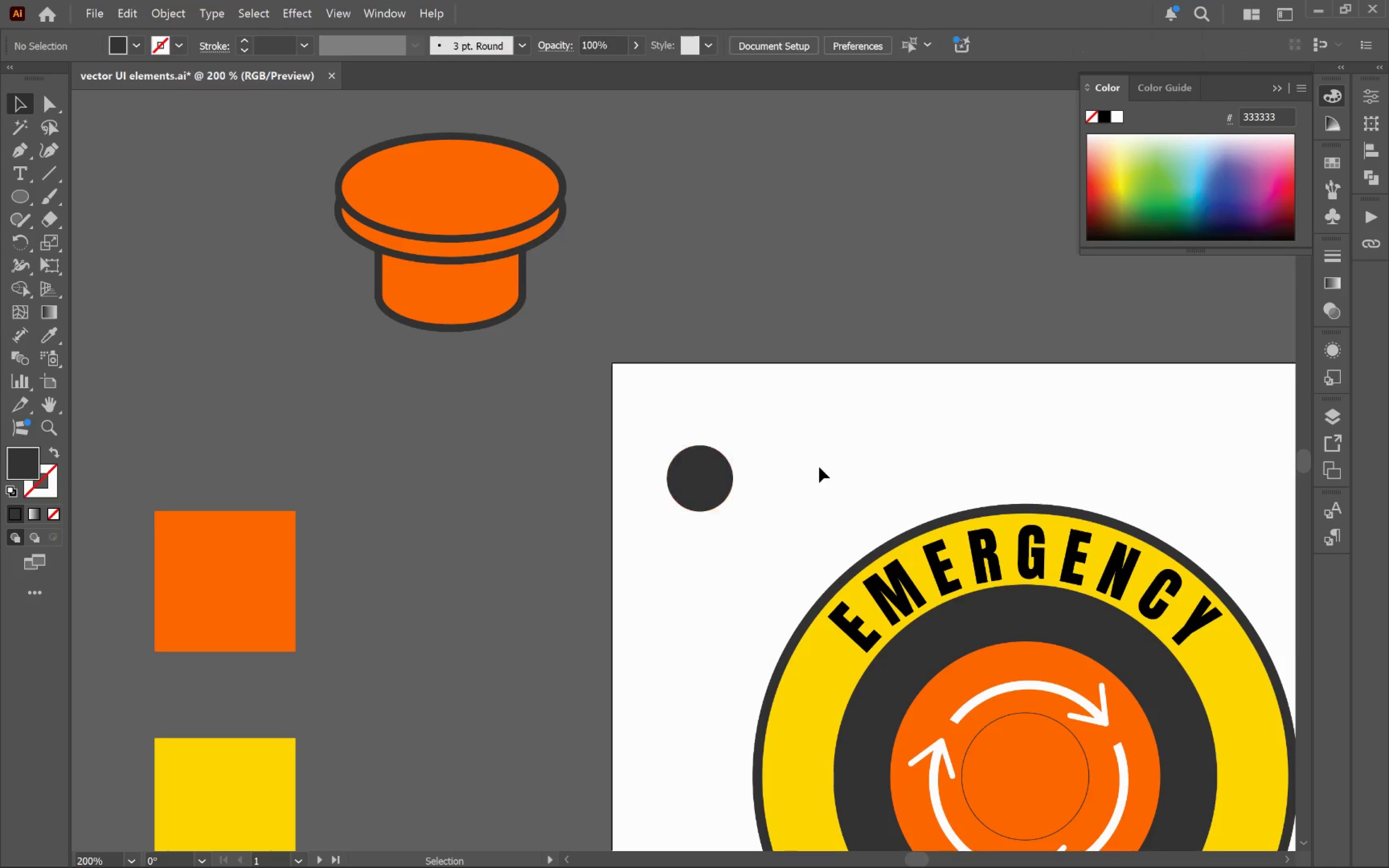 
scroll: coordinate [657, 469], scroll_direction: down, amount: 3.0
 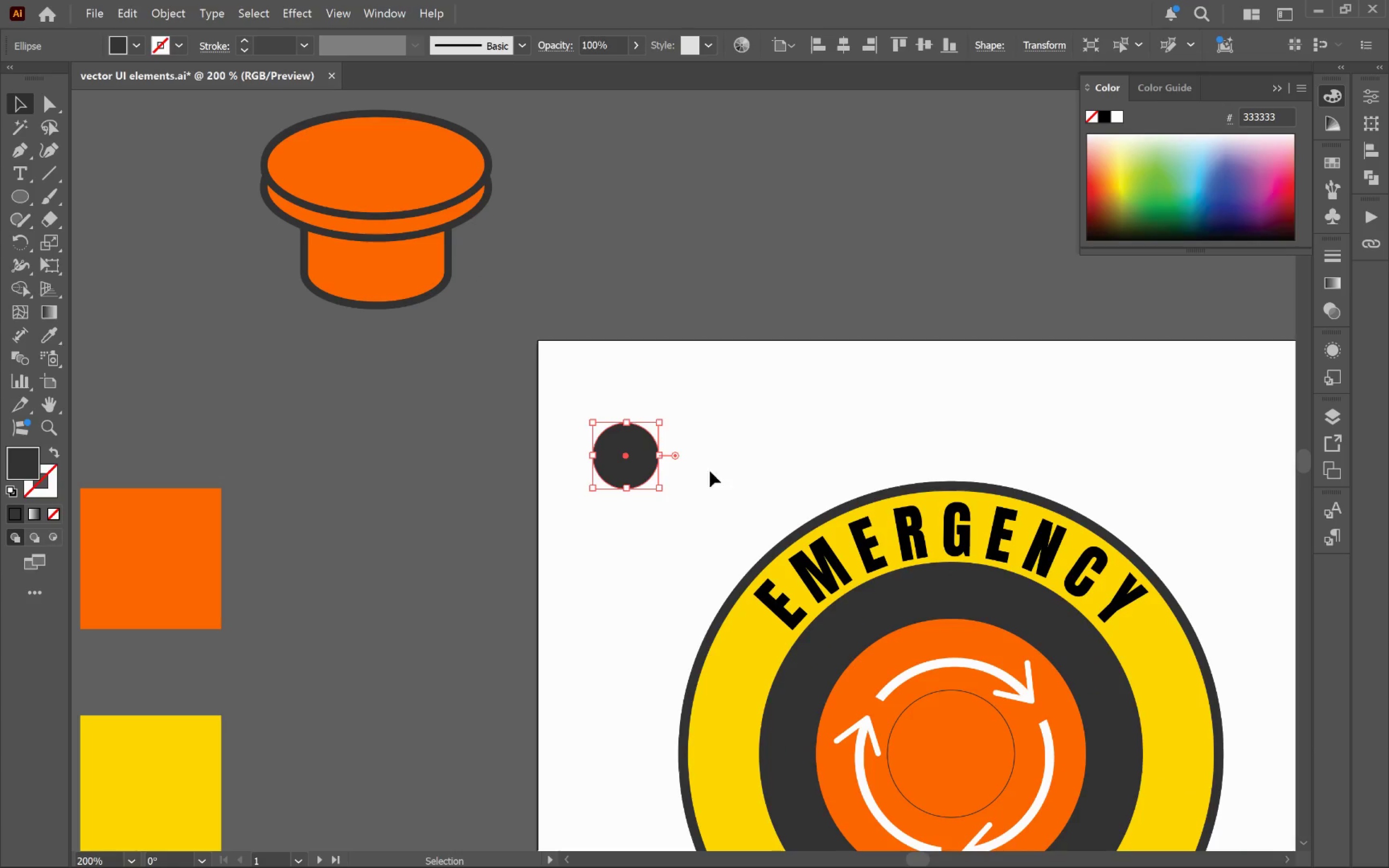 
left_click_drag(start_coordinate=[748, 473], to_coordinate=[822, 497])
 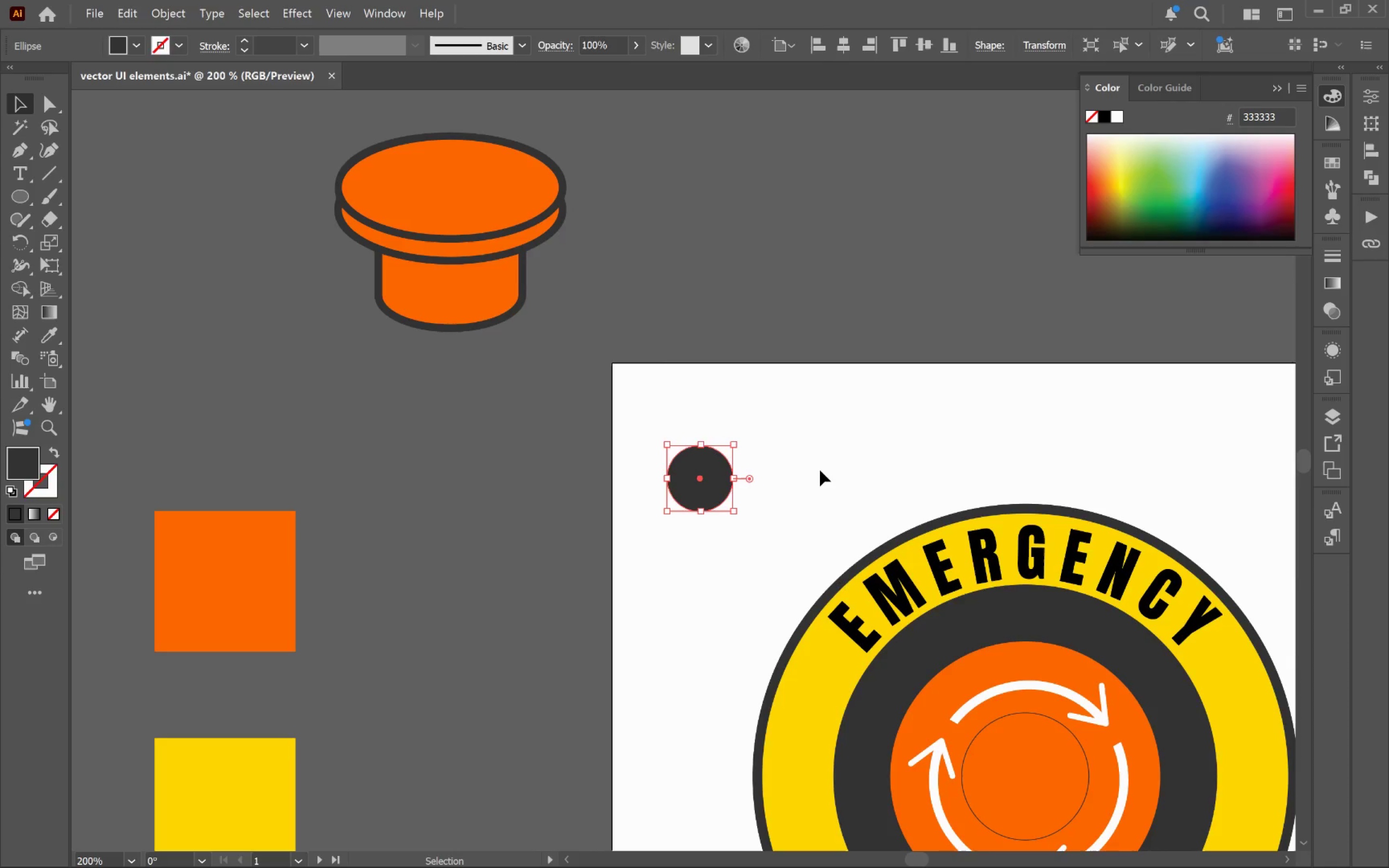 
left_click([819, 467])
 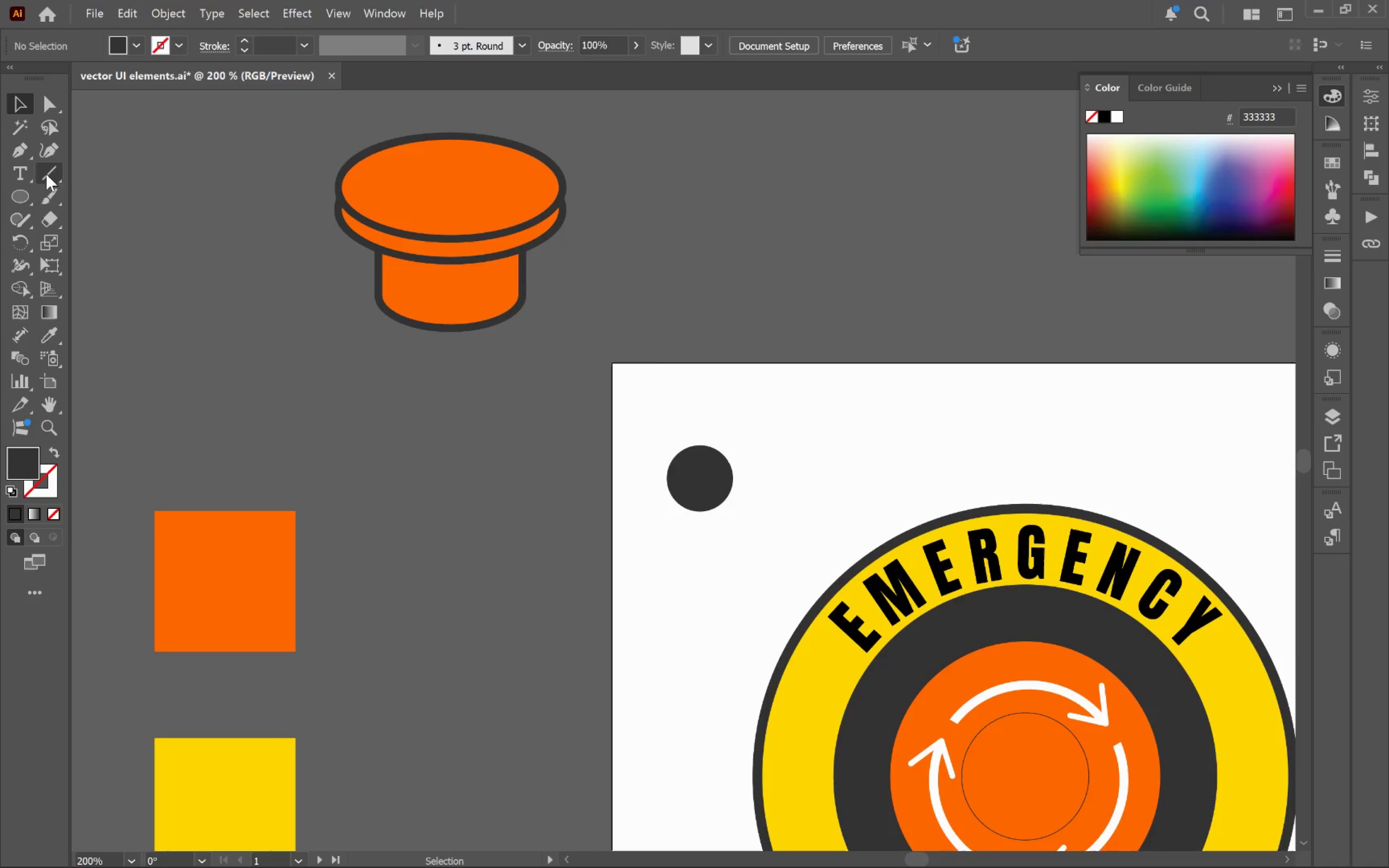 
left_click_drag(start_coordinate=[13, 193], to_coordinate=[105, 207])
 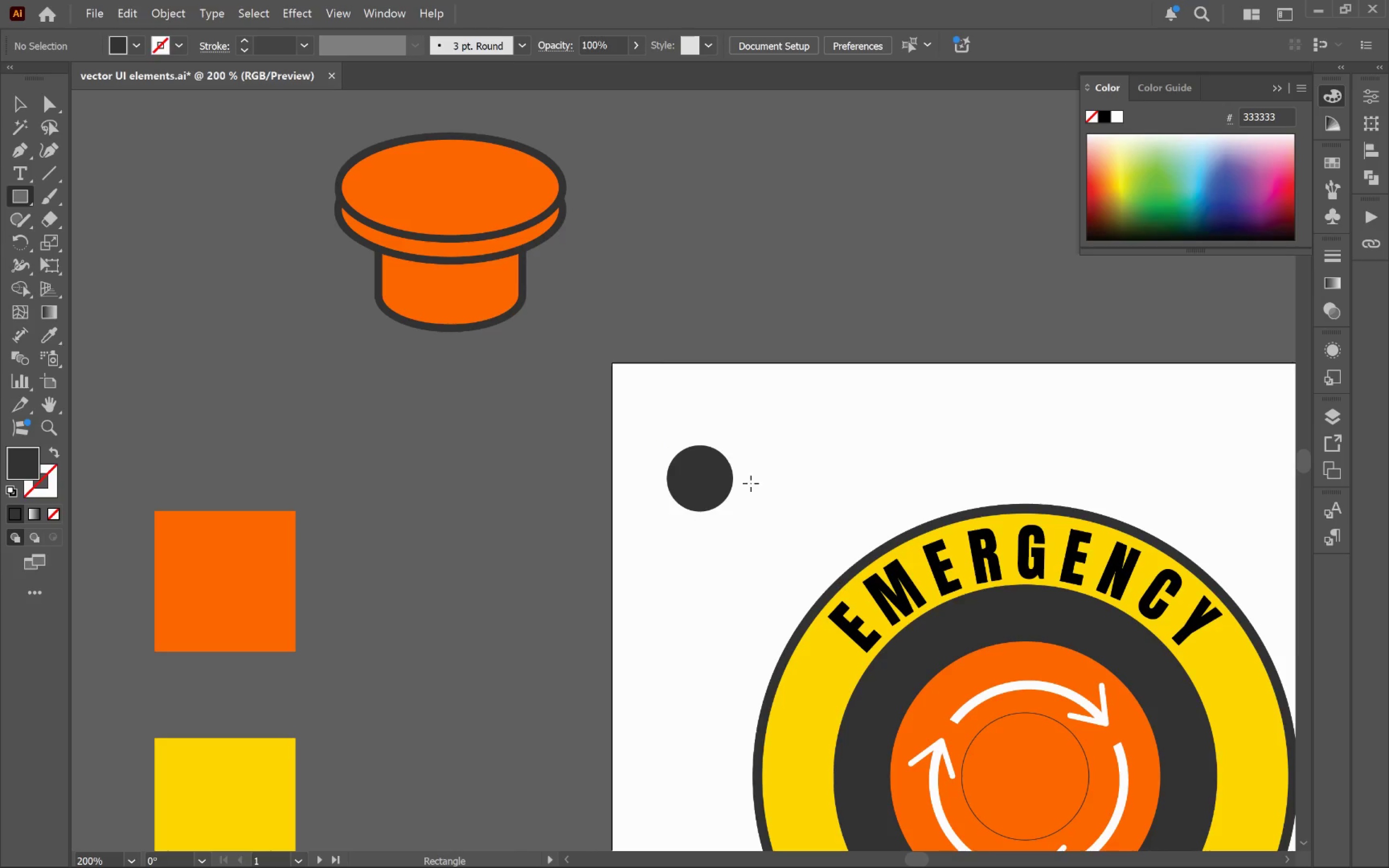 
hold_key(key=AltLeft, duration=0.62)
scroll: coordinate [756, 491], scroll_direction: up, amount: 4.0
 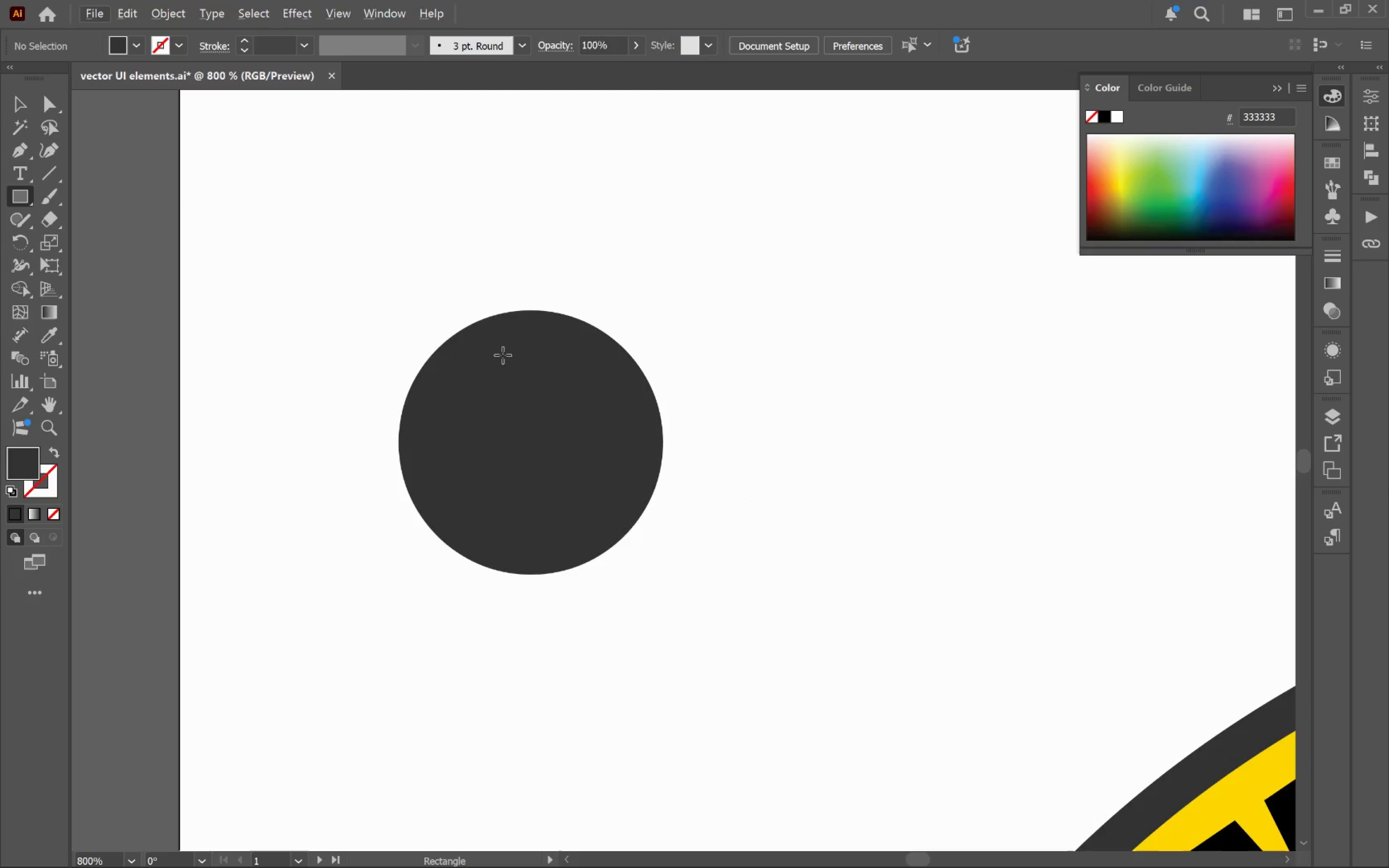 
left_click_drag(start_coordinate=[504, 355], to_coordinate=[551, 530])
 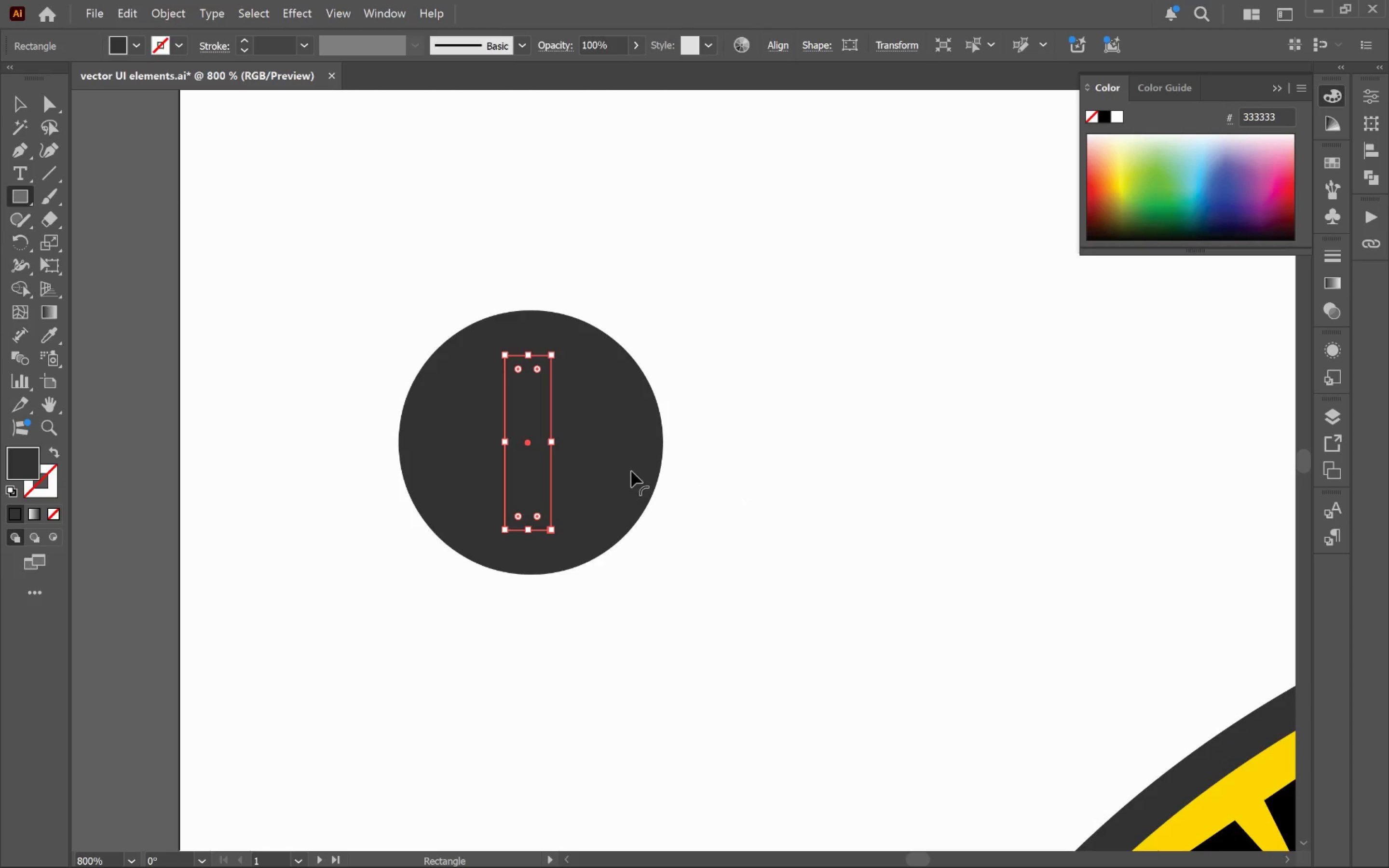 
key(V)
 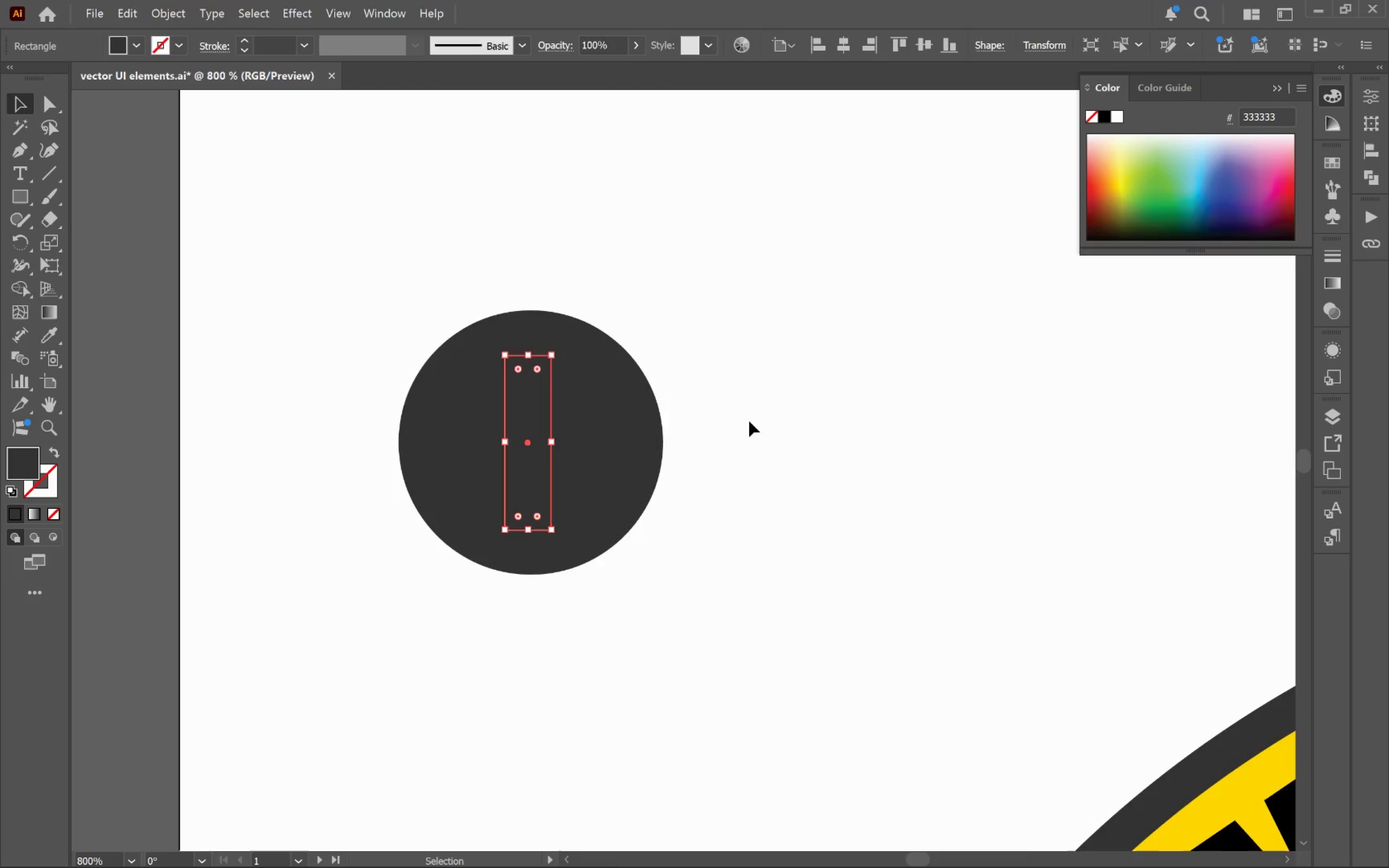 
key(Control+C)
 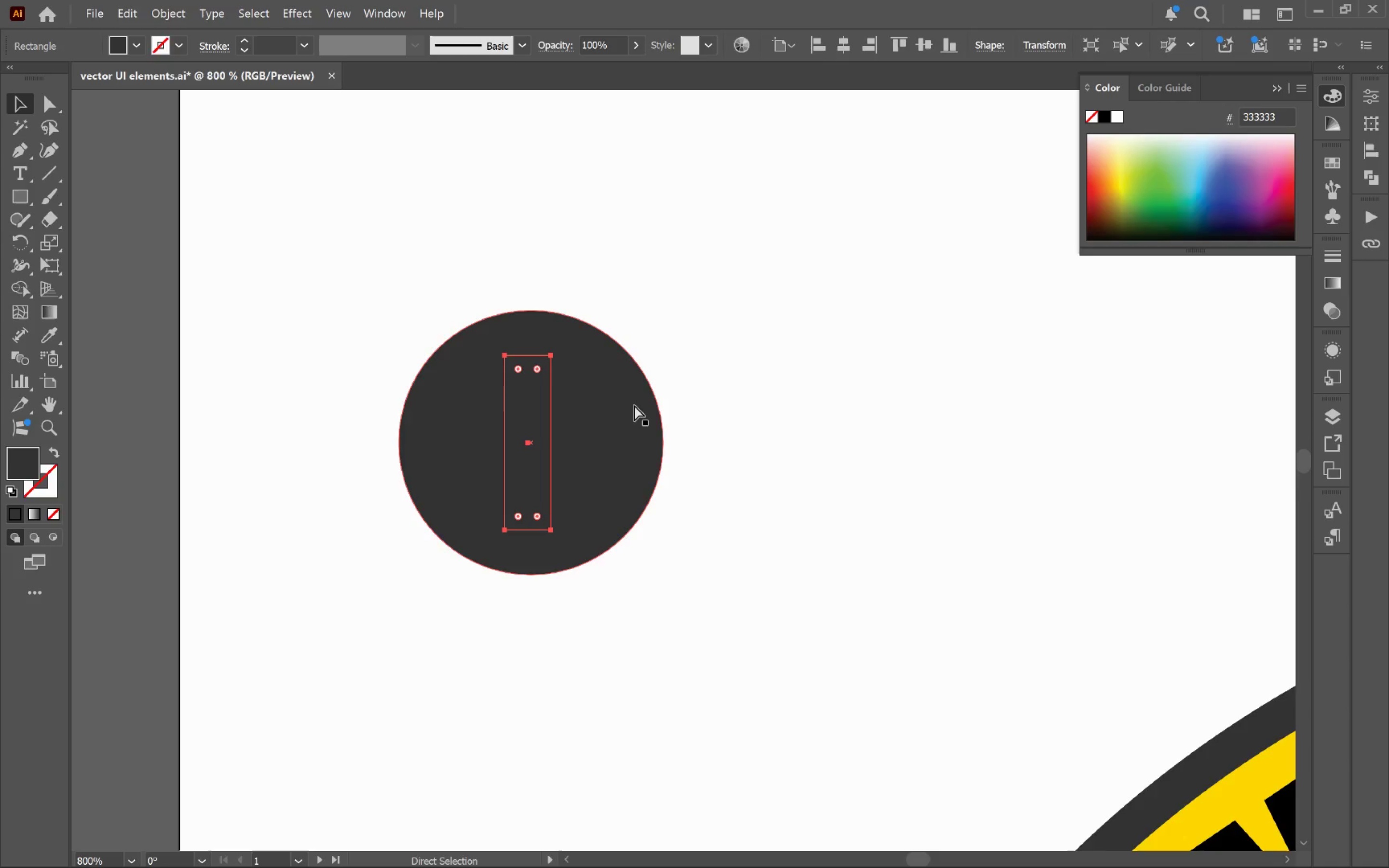 
key(Control+F)
 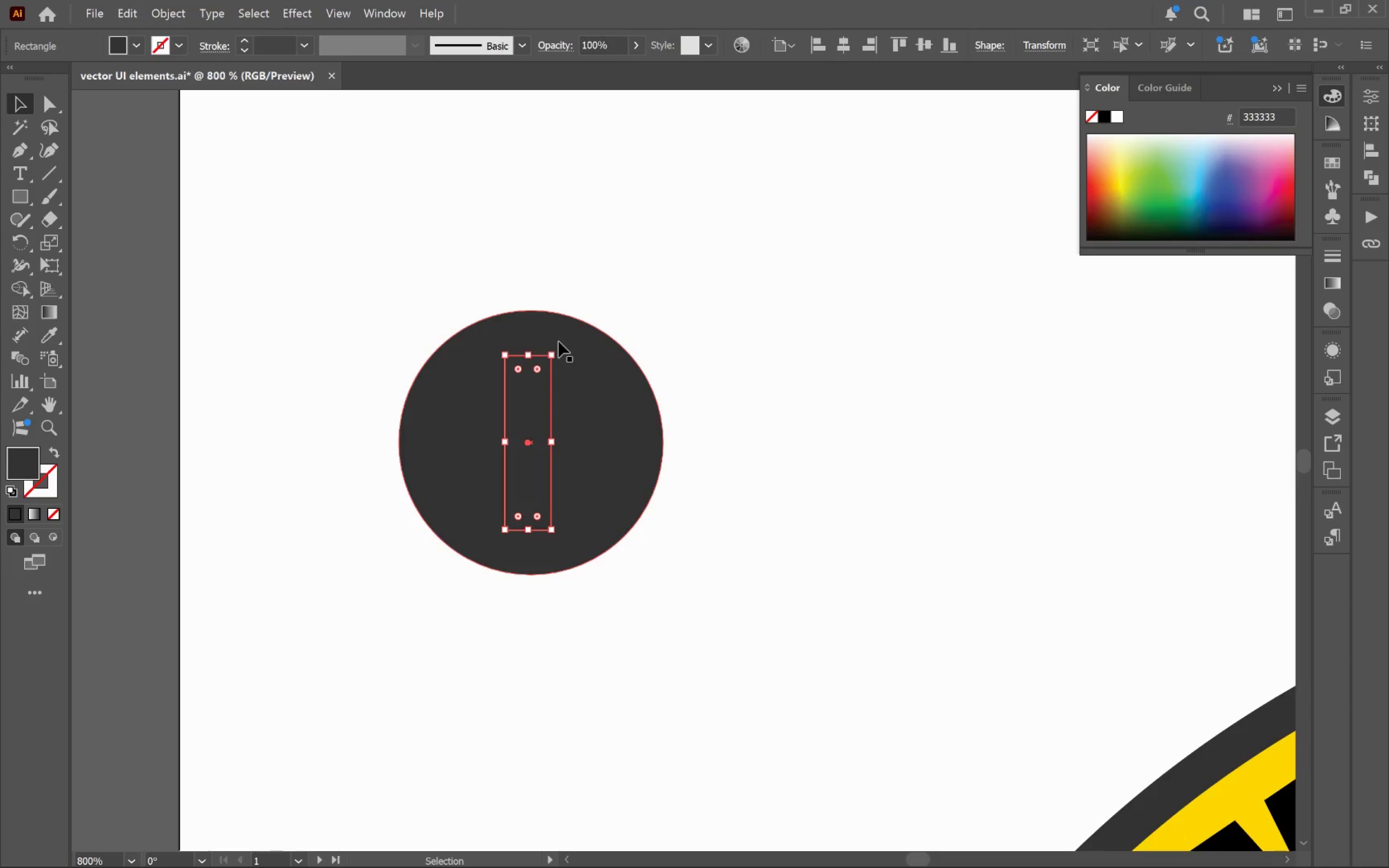 
left_click_drag(start_coordinate=[558, 347], to_coordinate=[621, 454])
 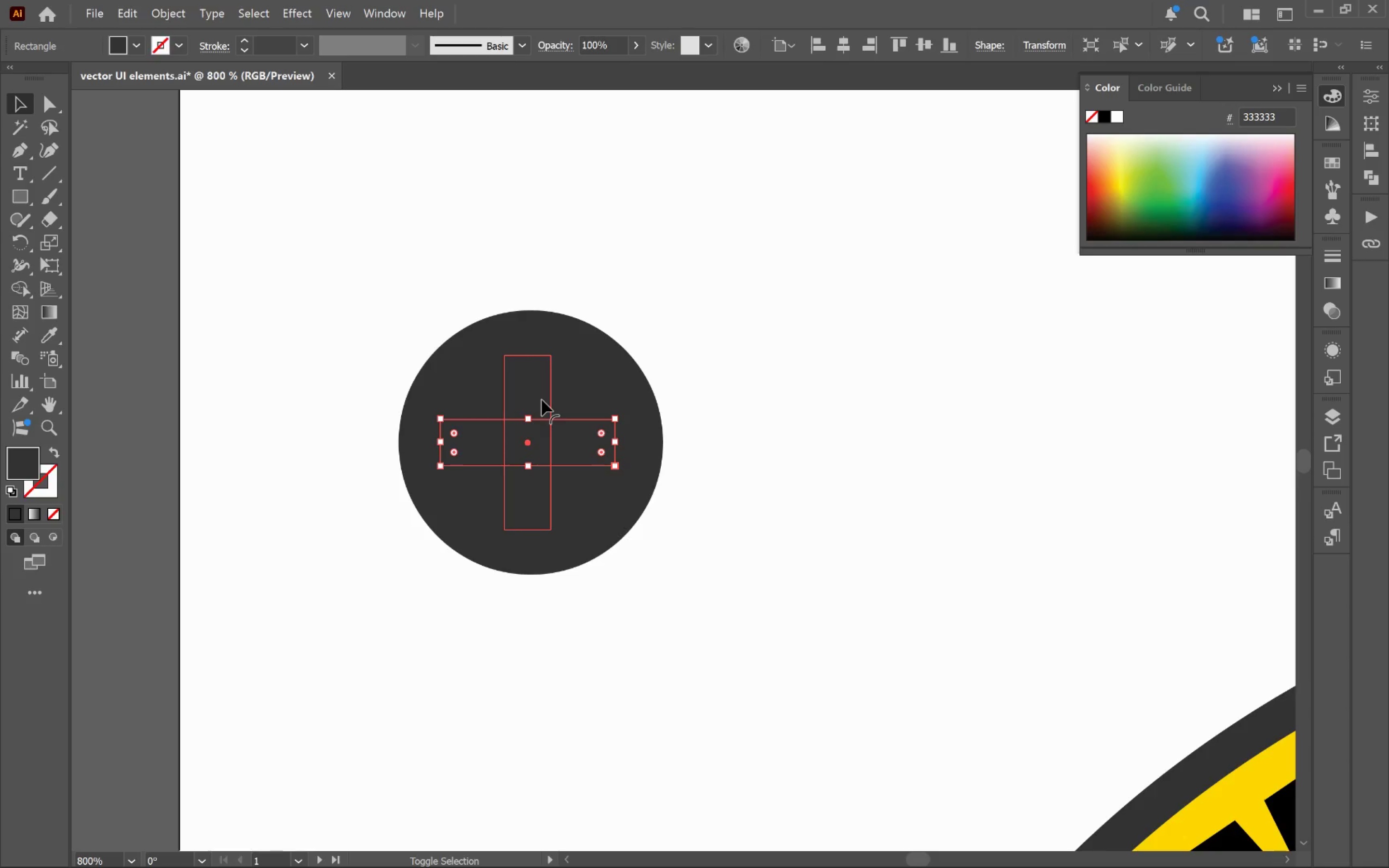 
hold_key(key=ShiftLeft, duration=1.64)
left_click([542, 400])
 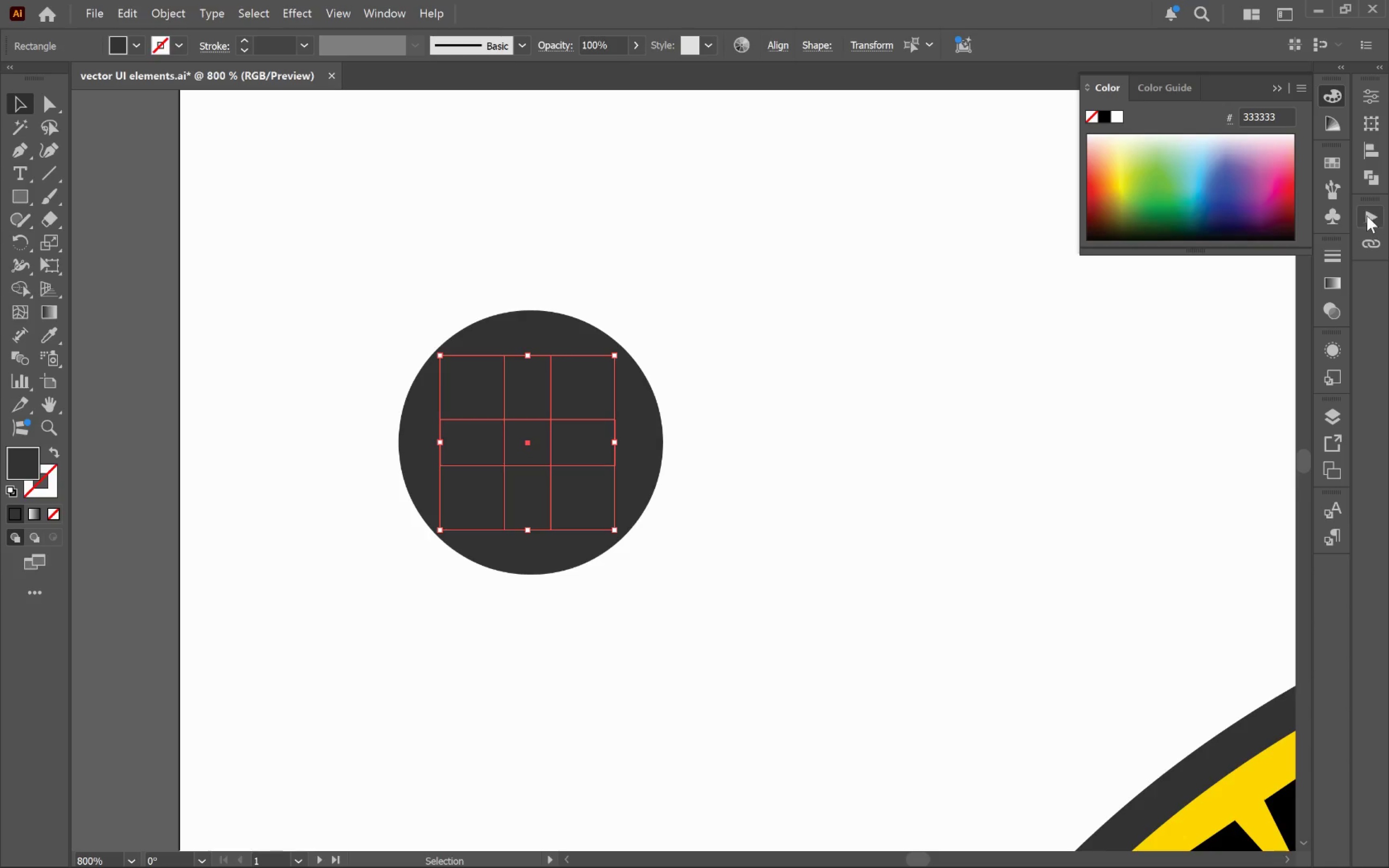 
left_click([1379, 180])
 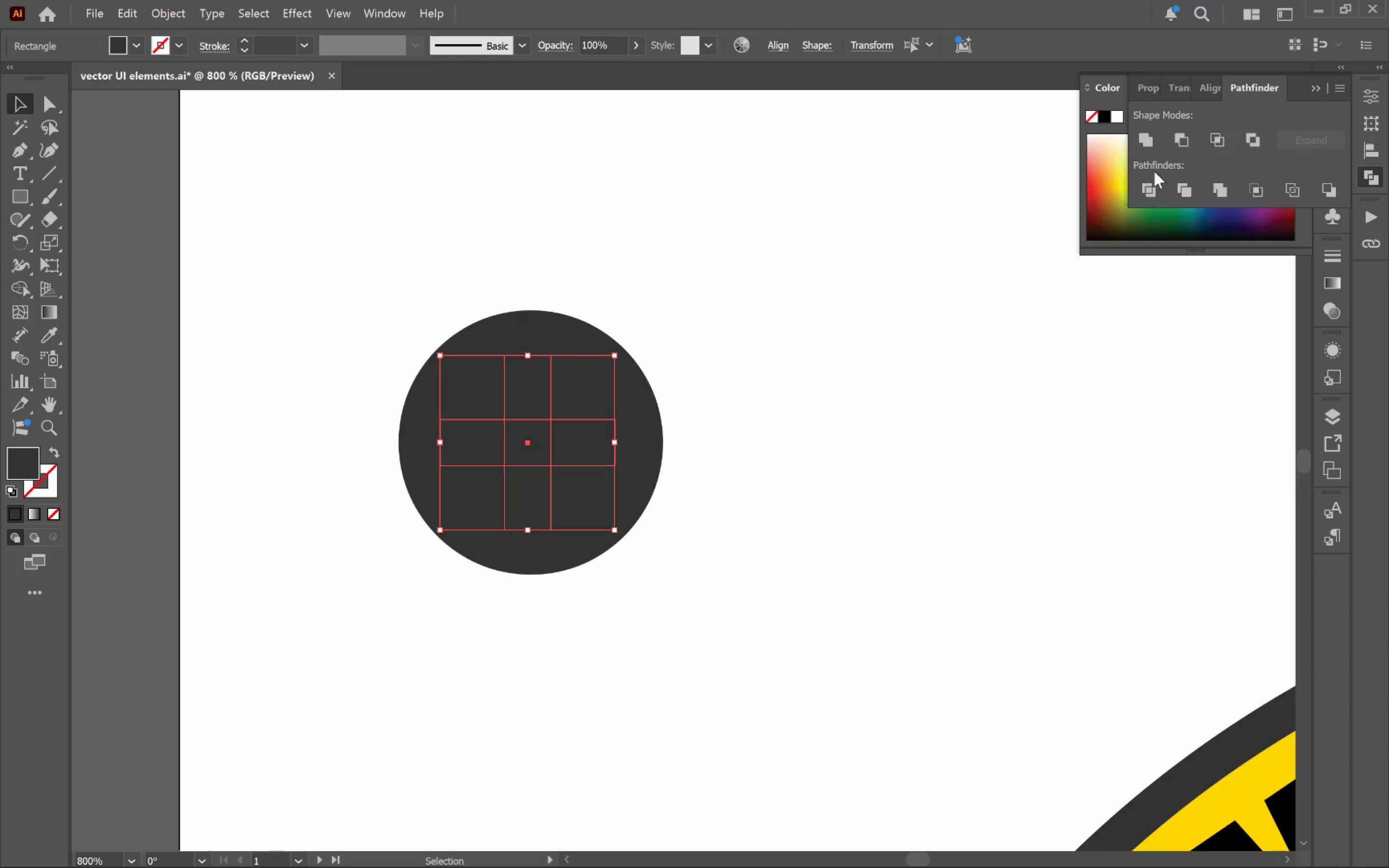 
left_click([1145, 142])
 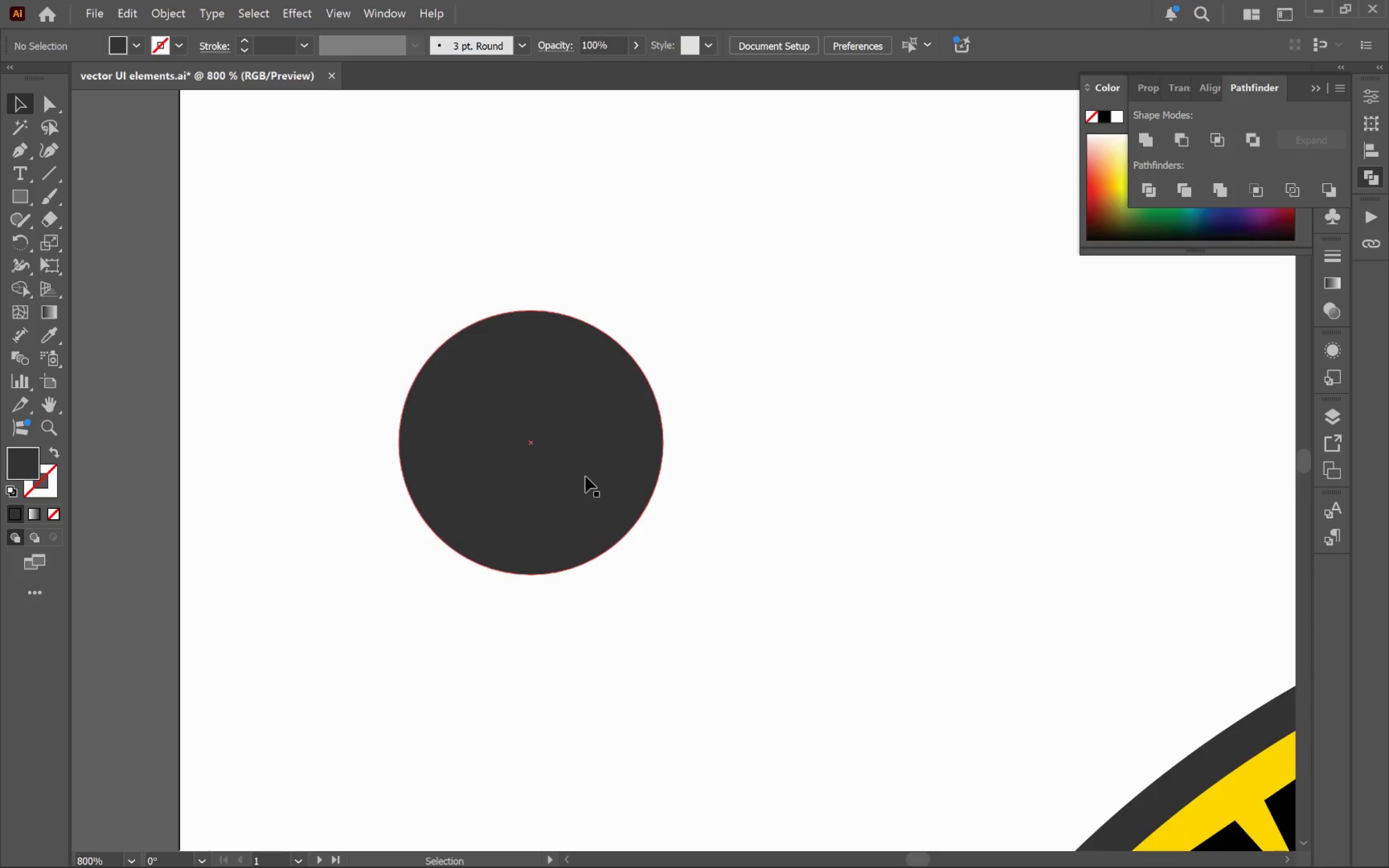 
left_click([525, 448])
 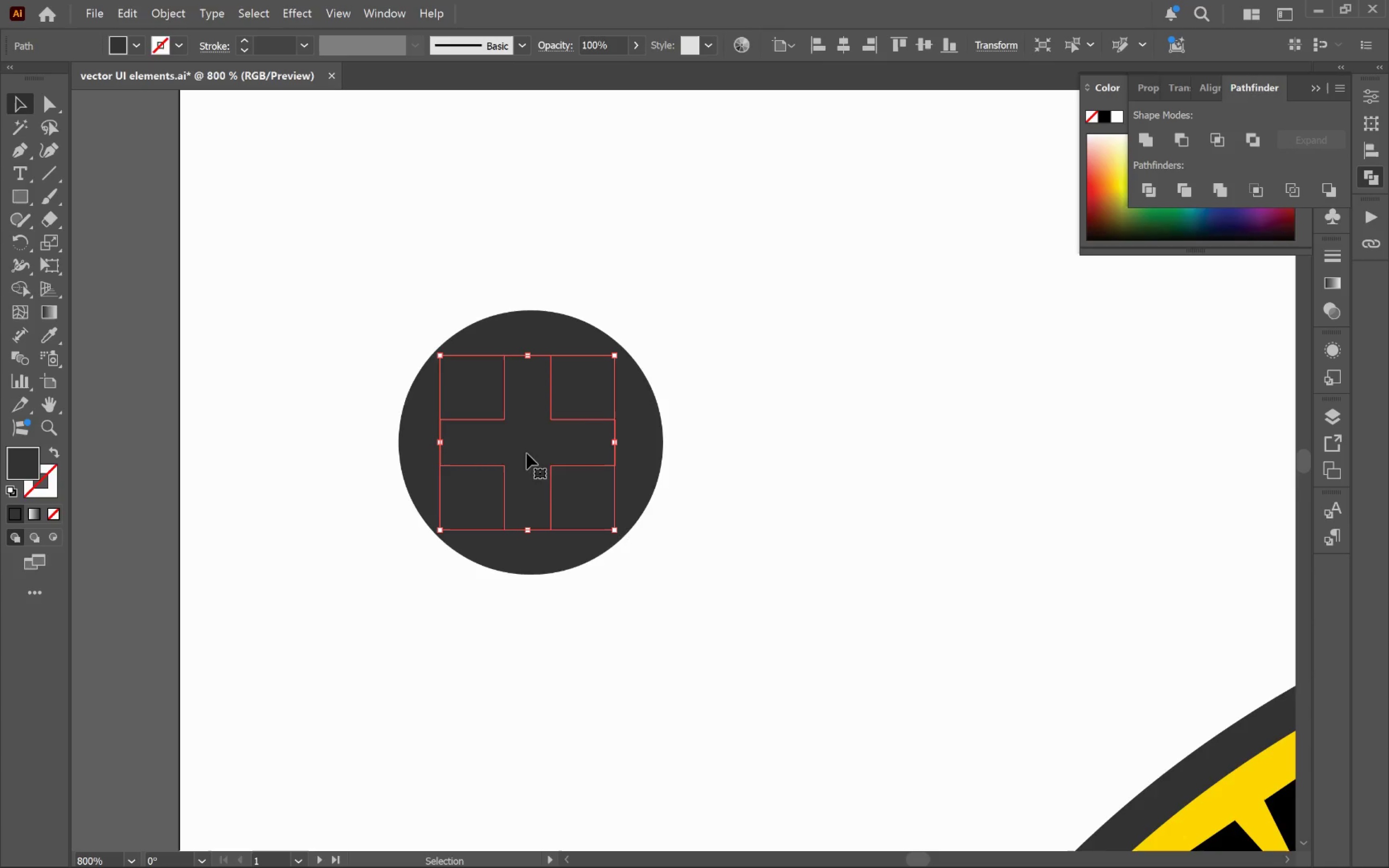 
hold_key(key=AltLeft, duration=0.89)
 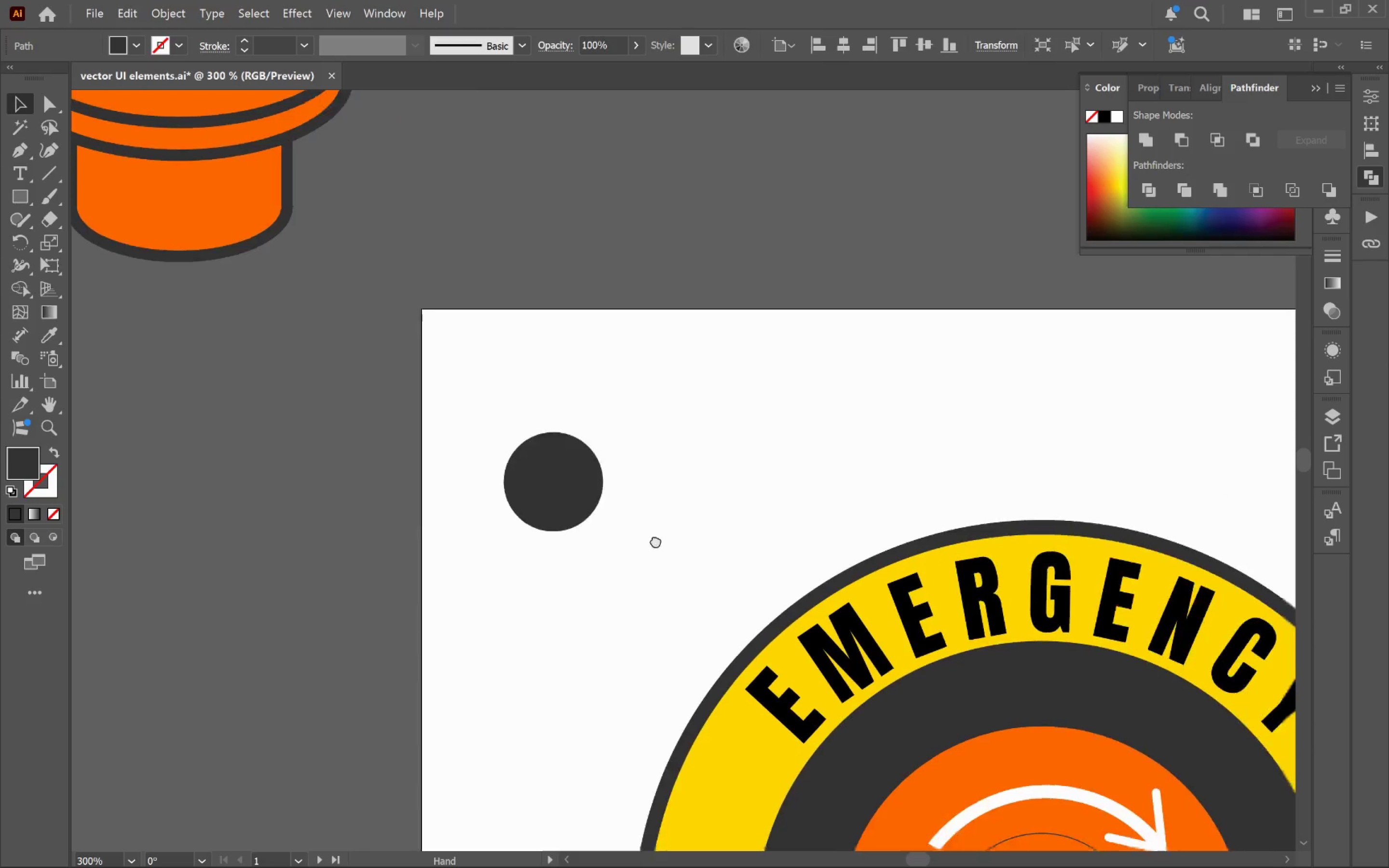 
hold_key(key=Space, duration=1.52)
 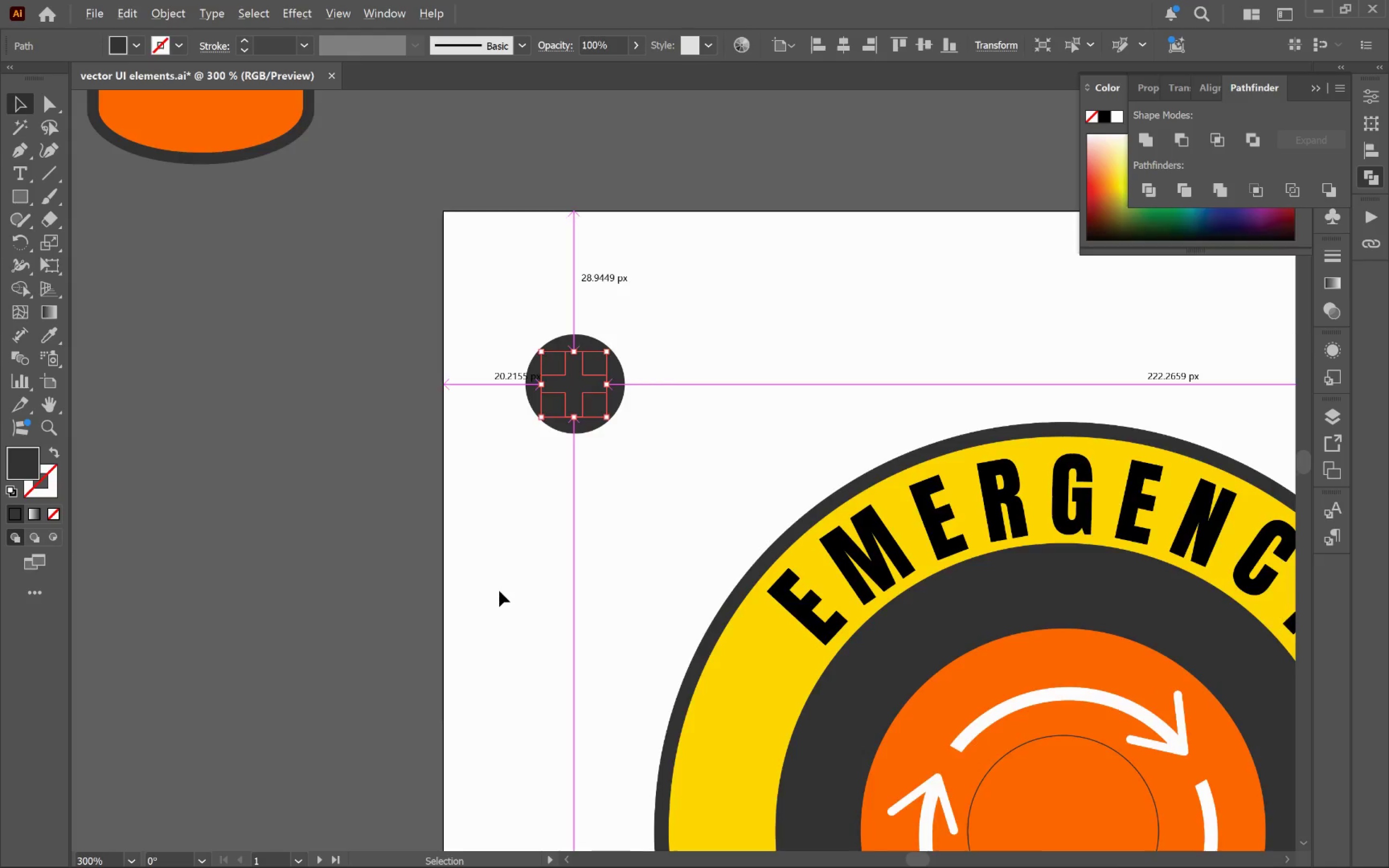 
scroll: coordinate [675, 551], scroll_direction: down, amount: 3.0
 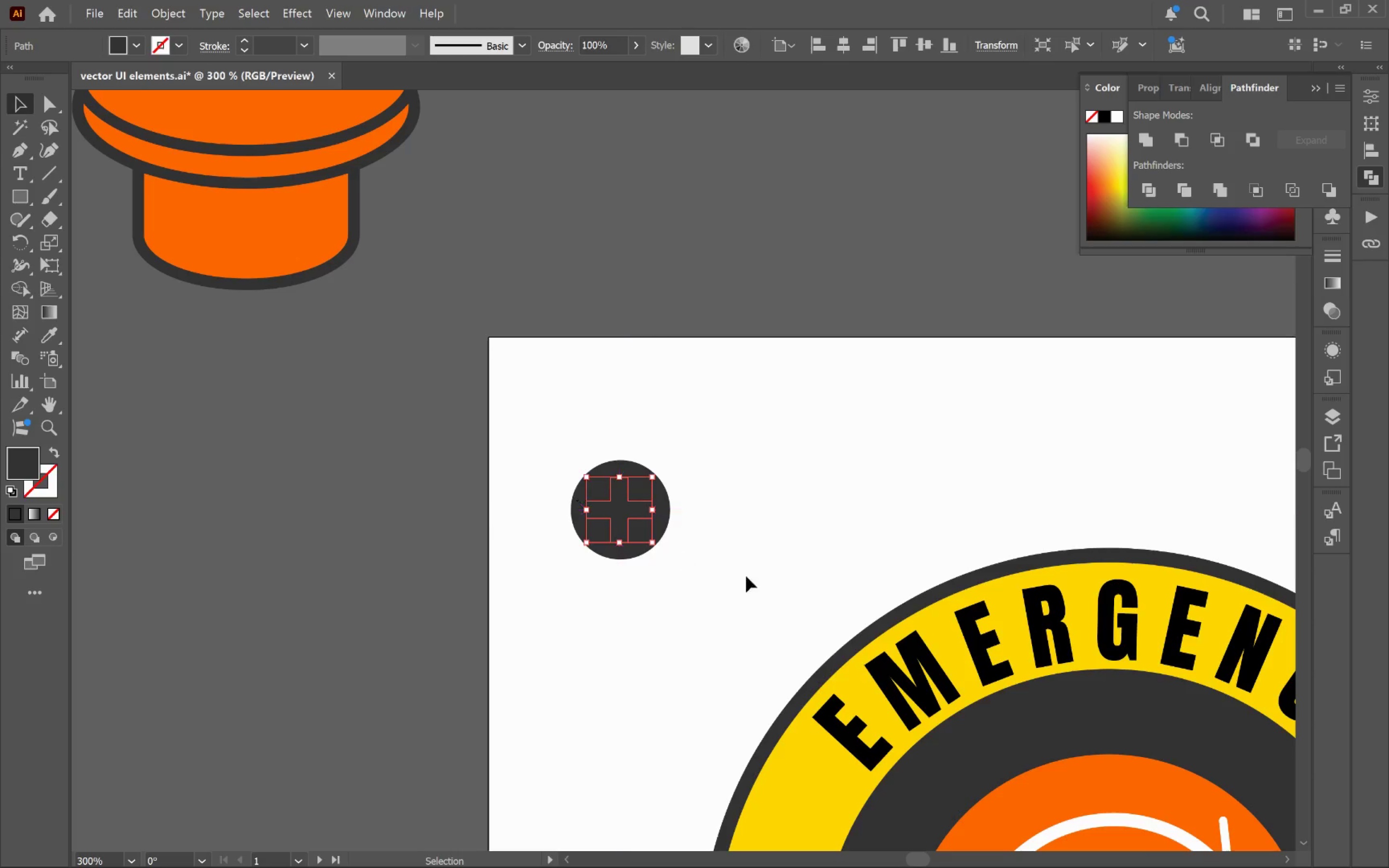 
left_click_drag(start_coordinate=[757, 577], to_coordinate=[712, 450])
 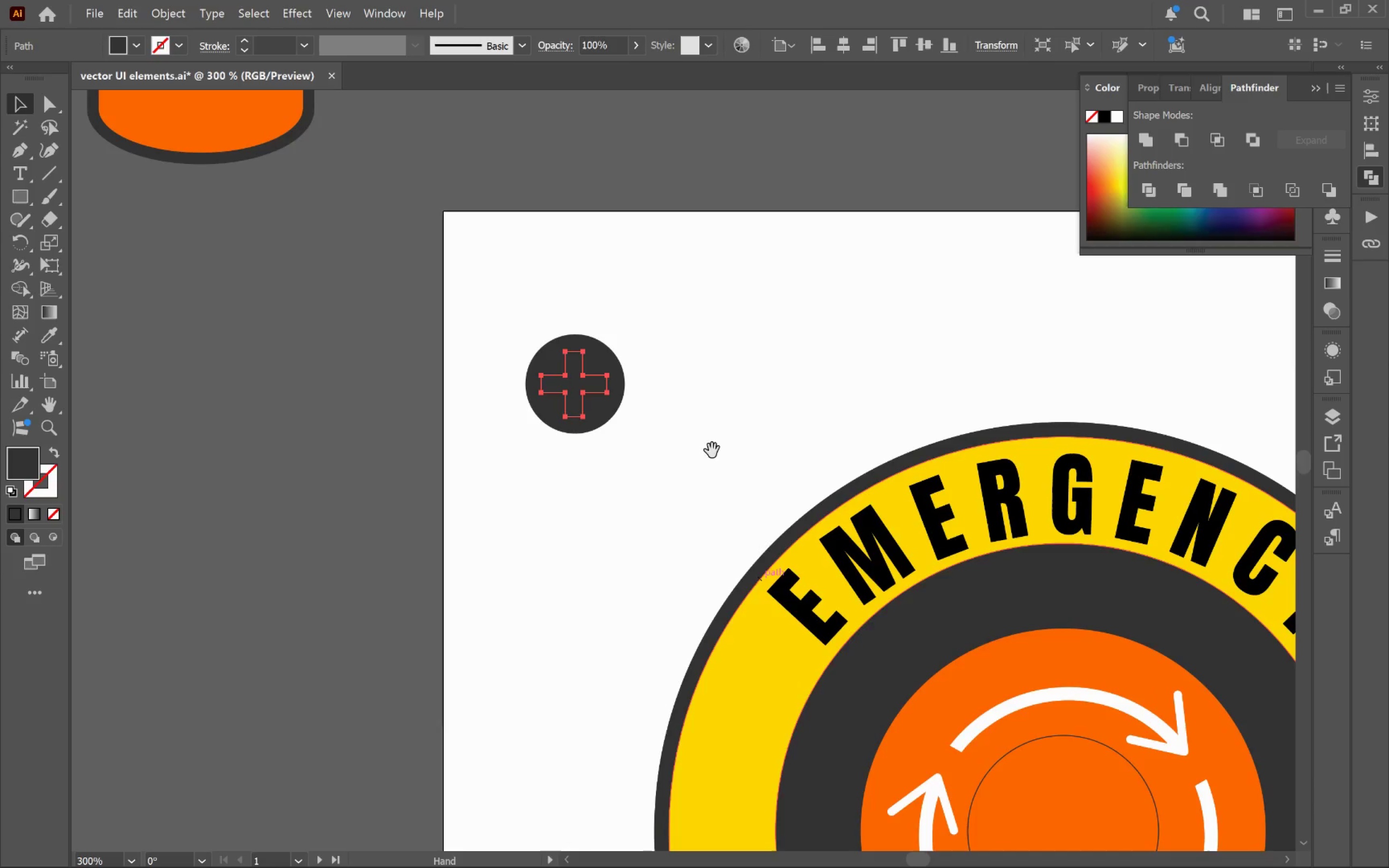 
key(Space)
 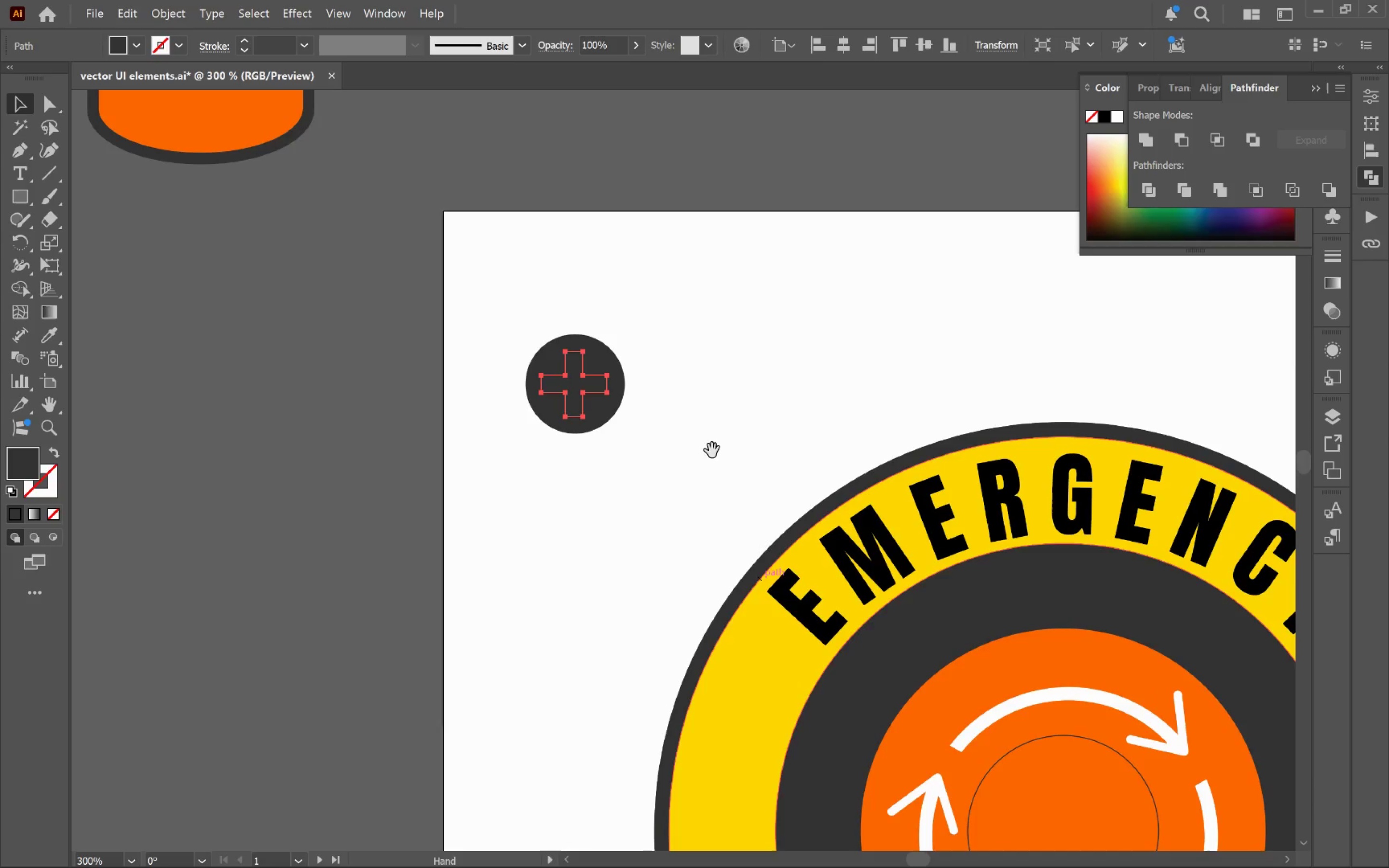 
key(Space)
 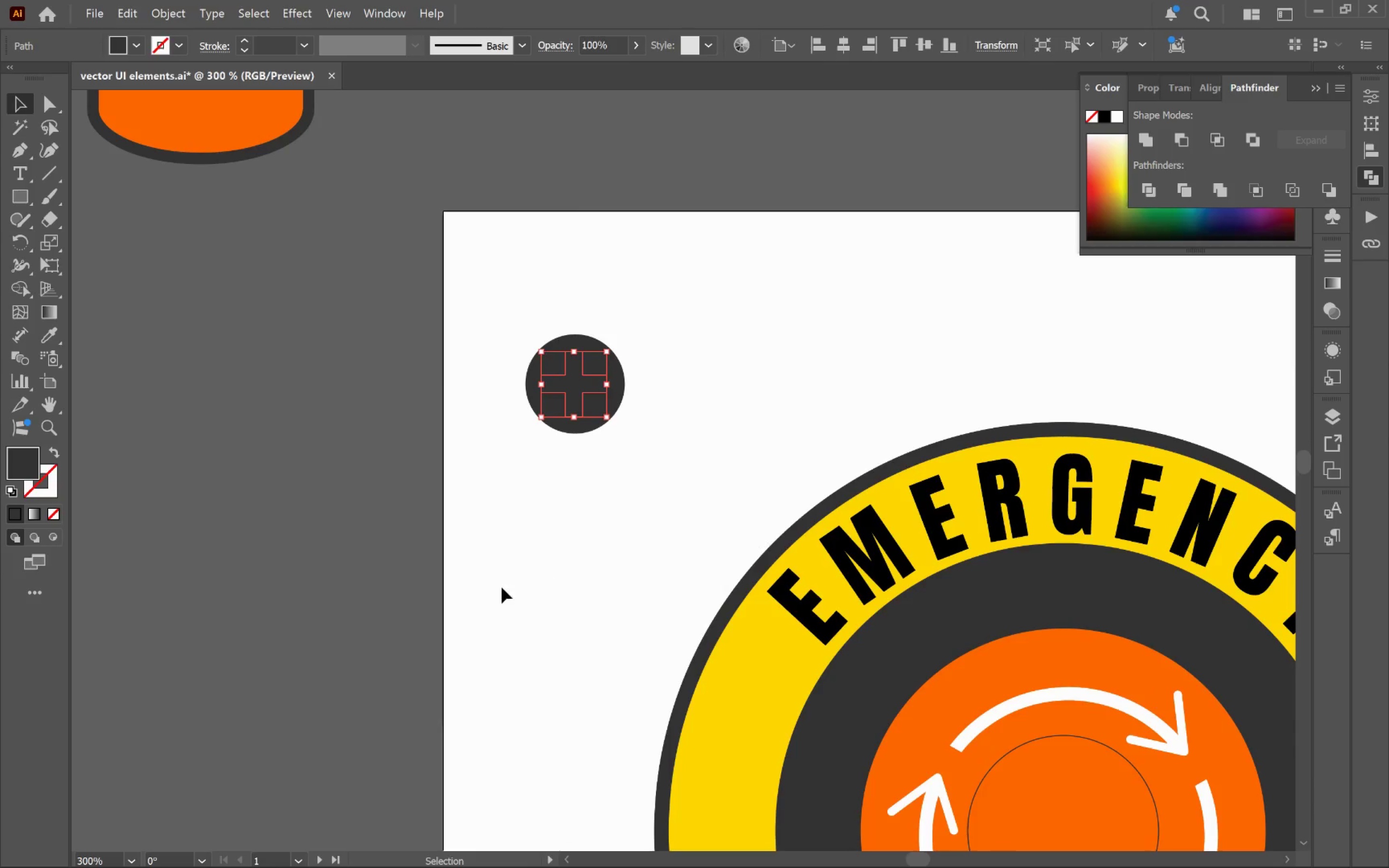 
hold_key(key=AltLeft, duration=0.44)
 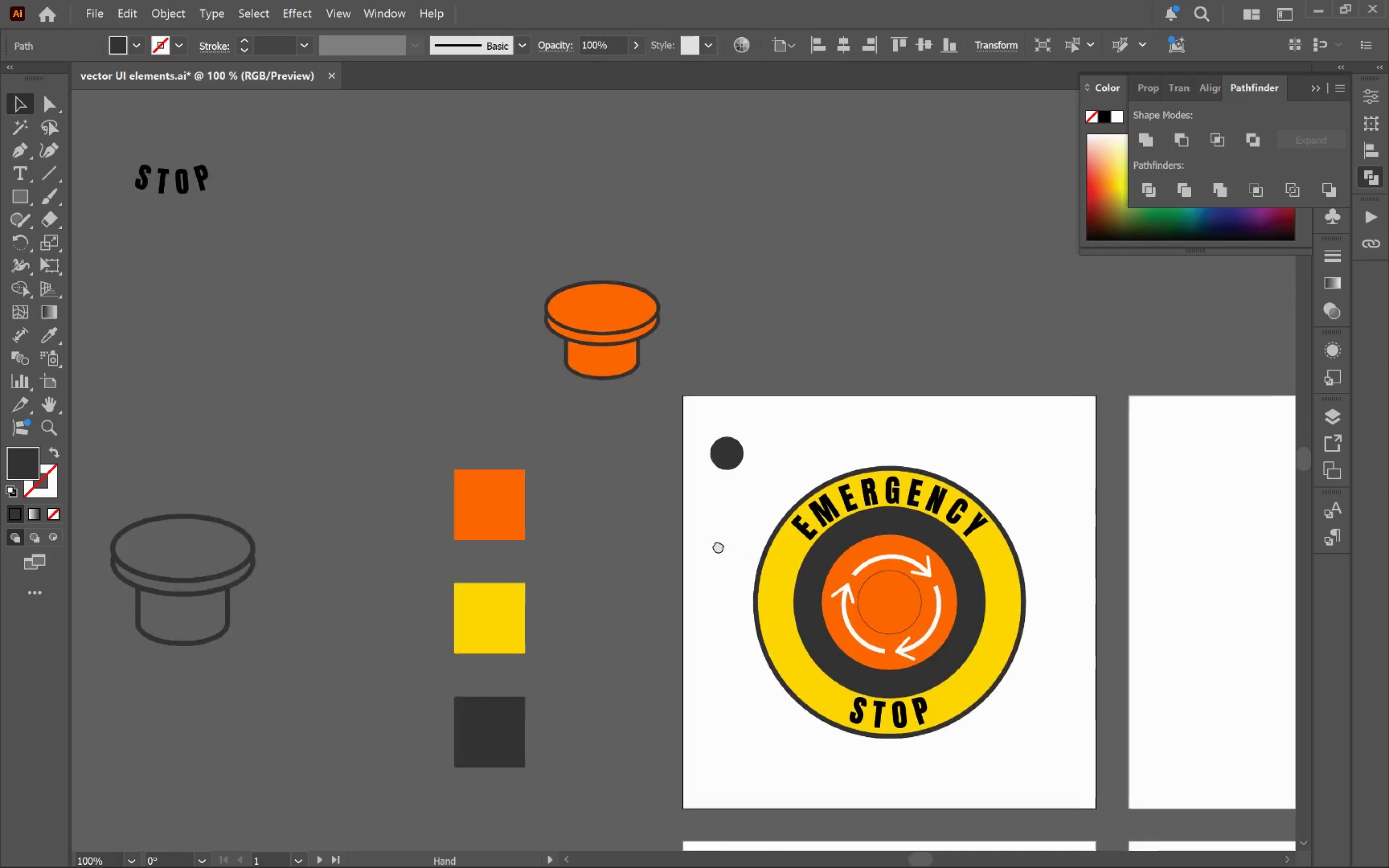 
hold_key(key=Space, duration=0.77)
 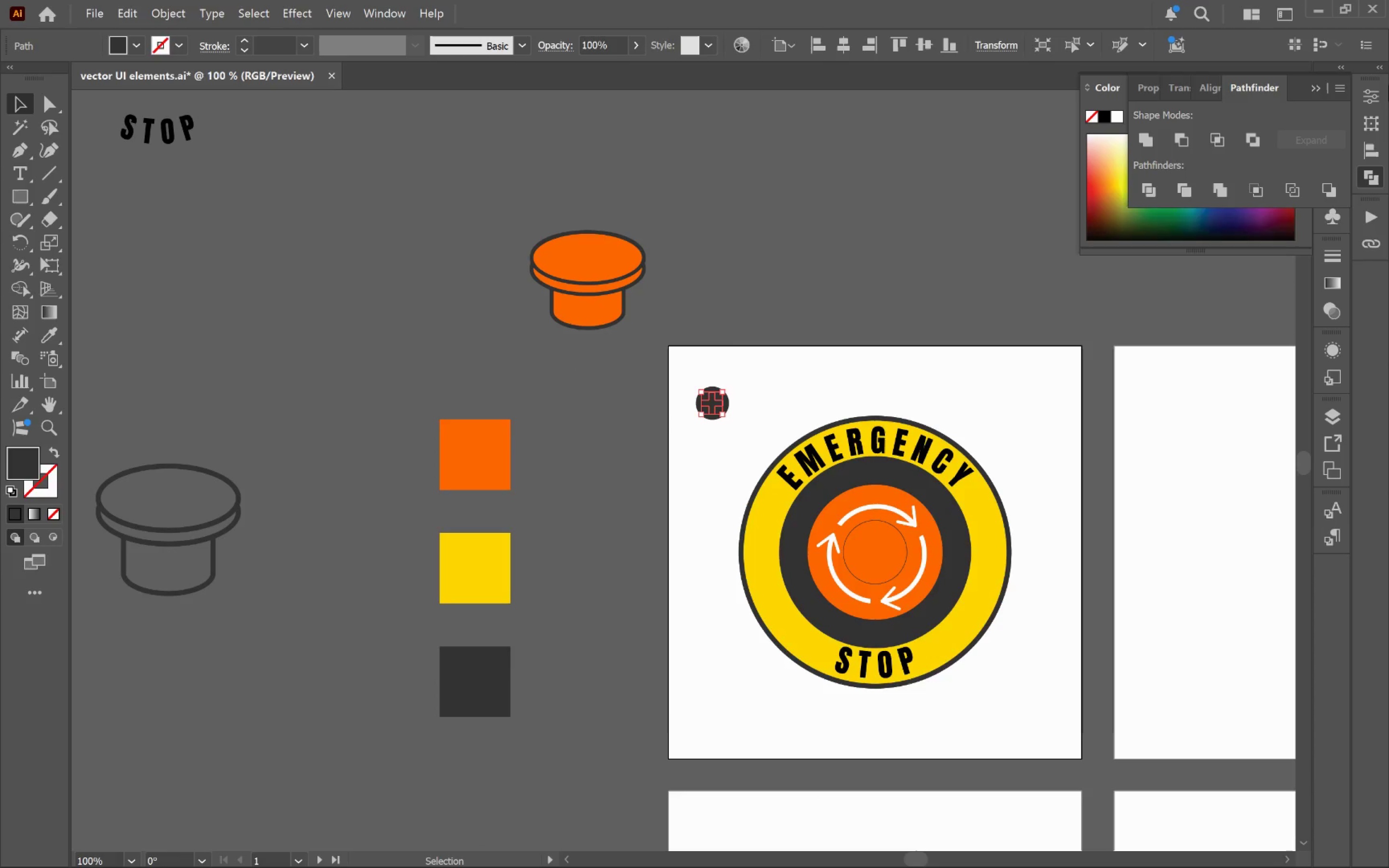 
left_click_drag(start_coordinate=[513, 619], to_coordinate=[696, 501])
 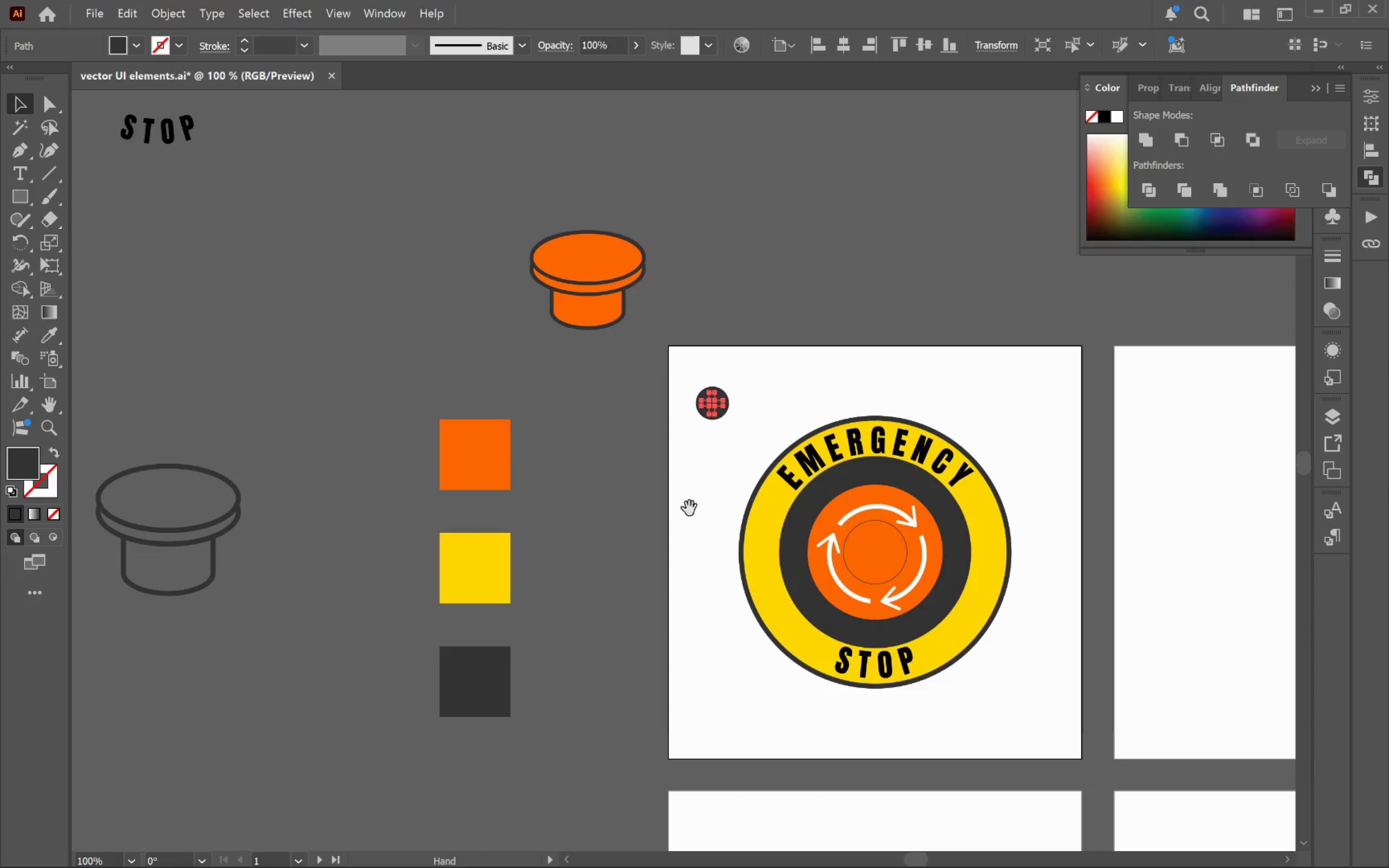 
scroll: coordinate [507, 590], scroll_direction: down, amount: 3.0
 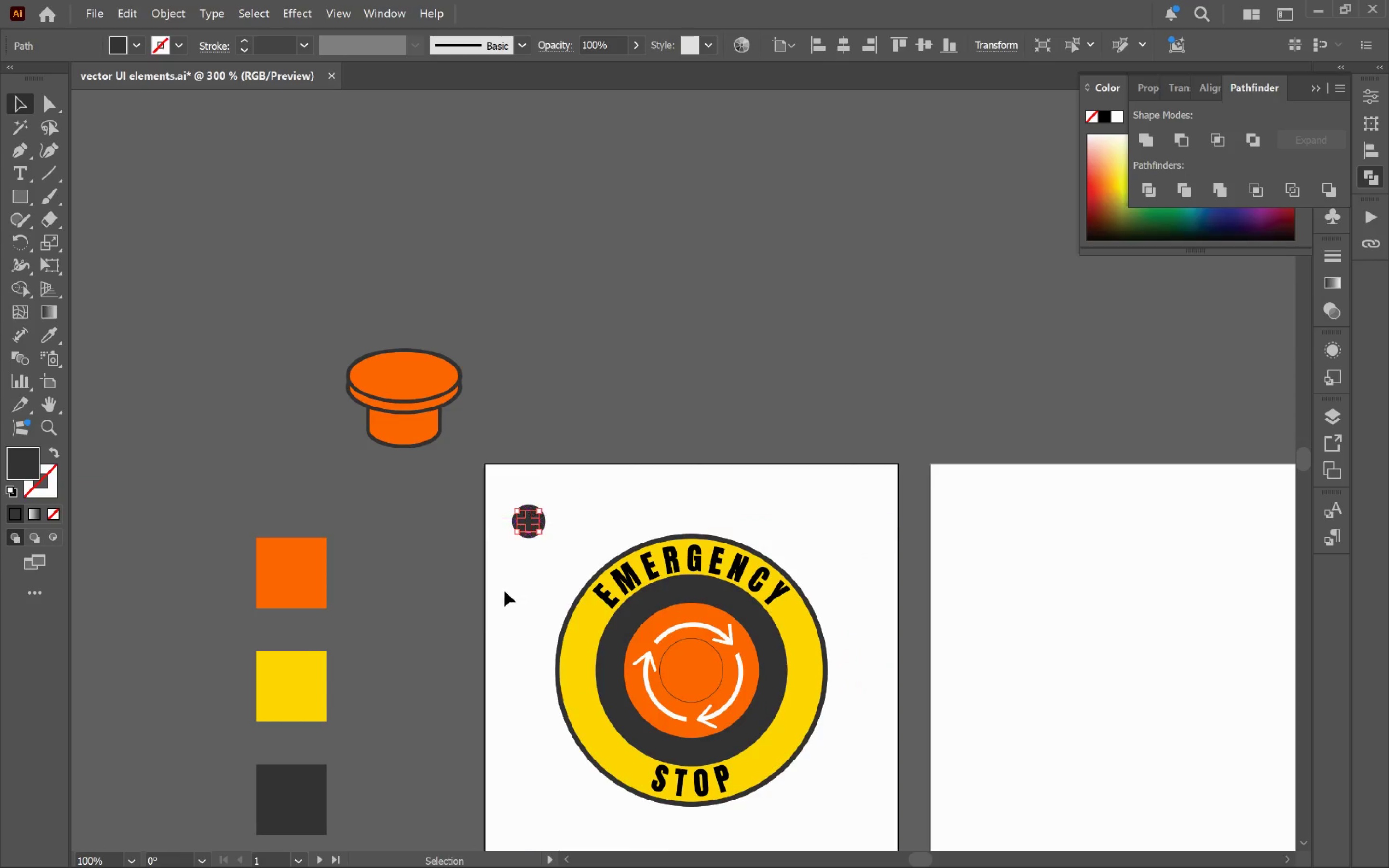 
hold_key(key=Space, duration=25.84)
 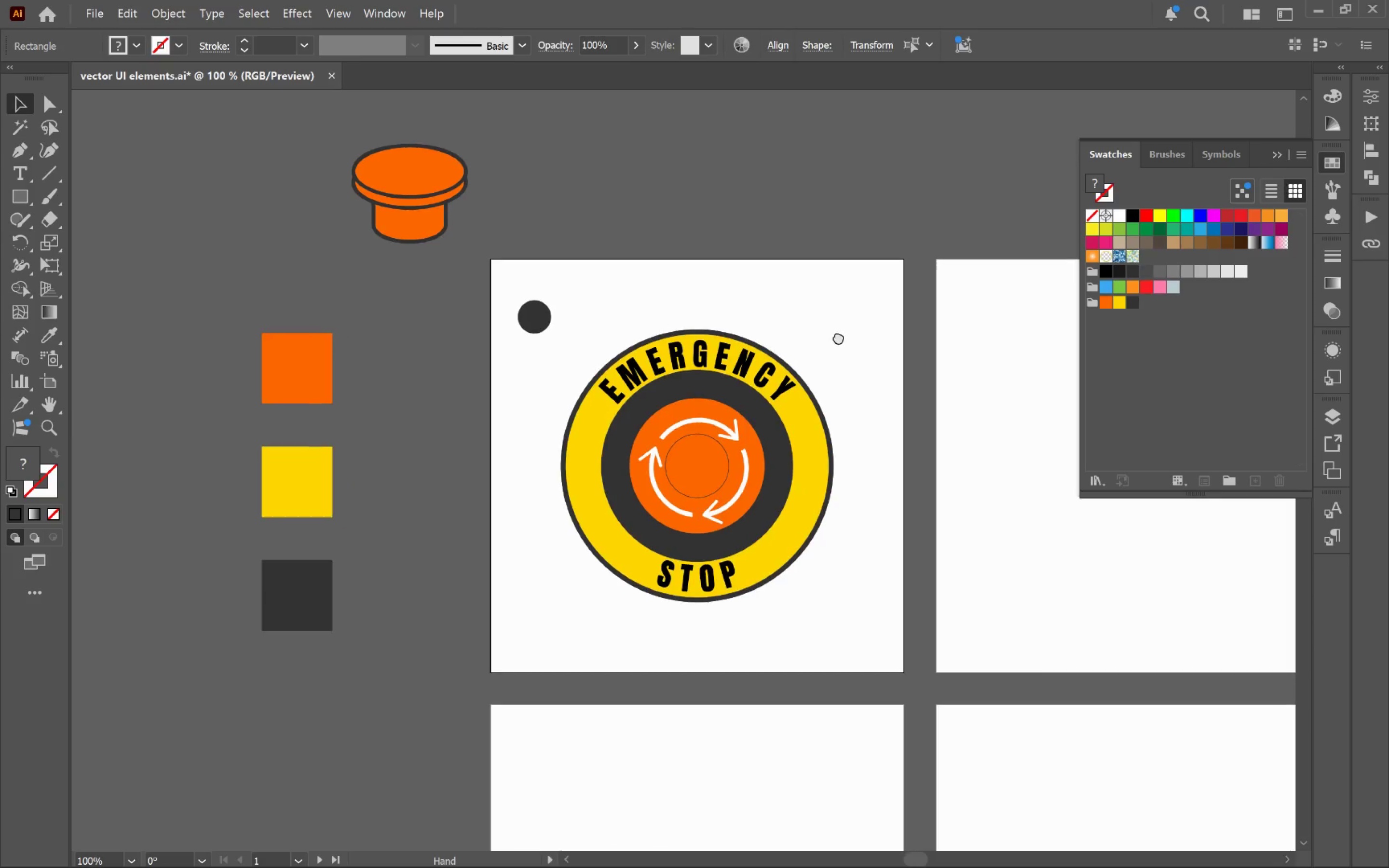 
left_click([1371, 169])
 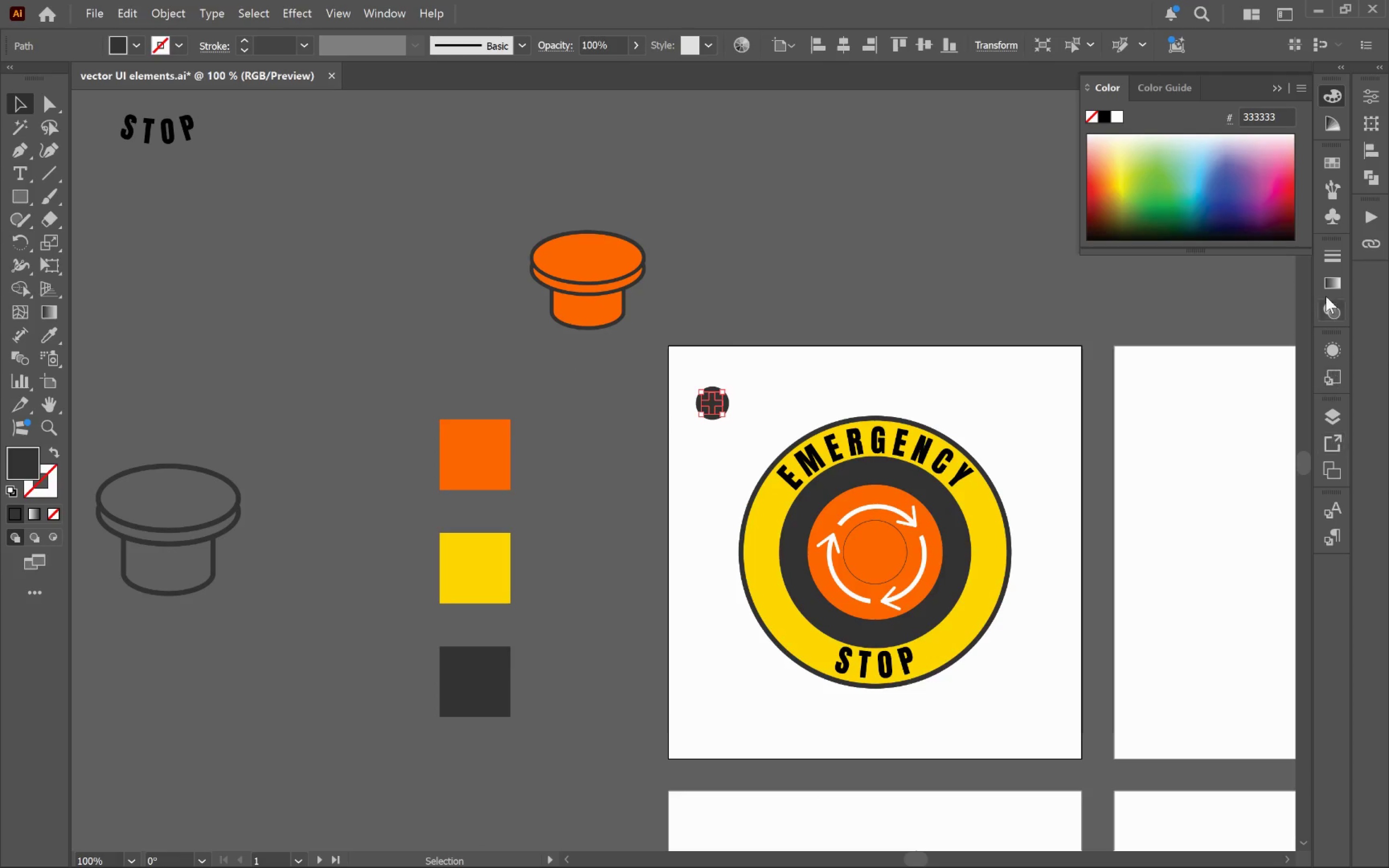 
left_click([1331, 165])
 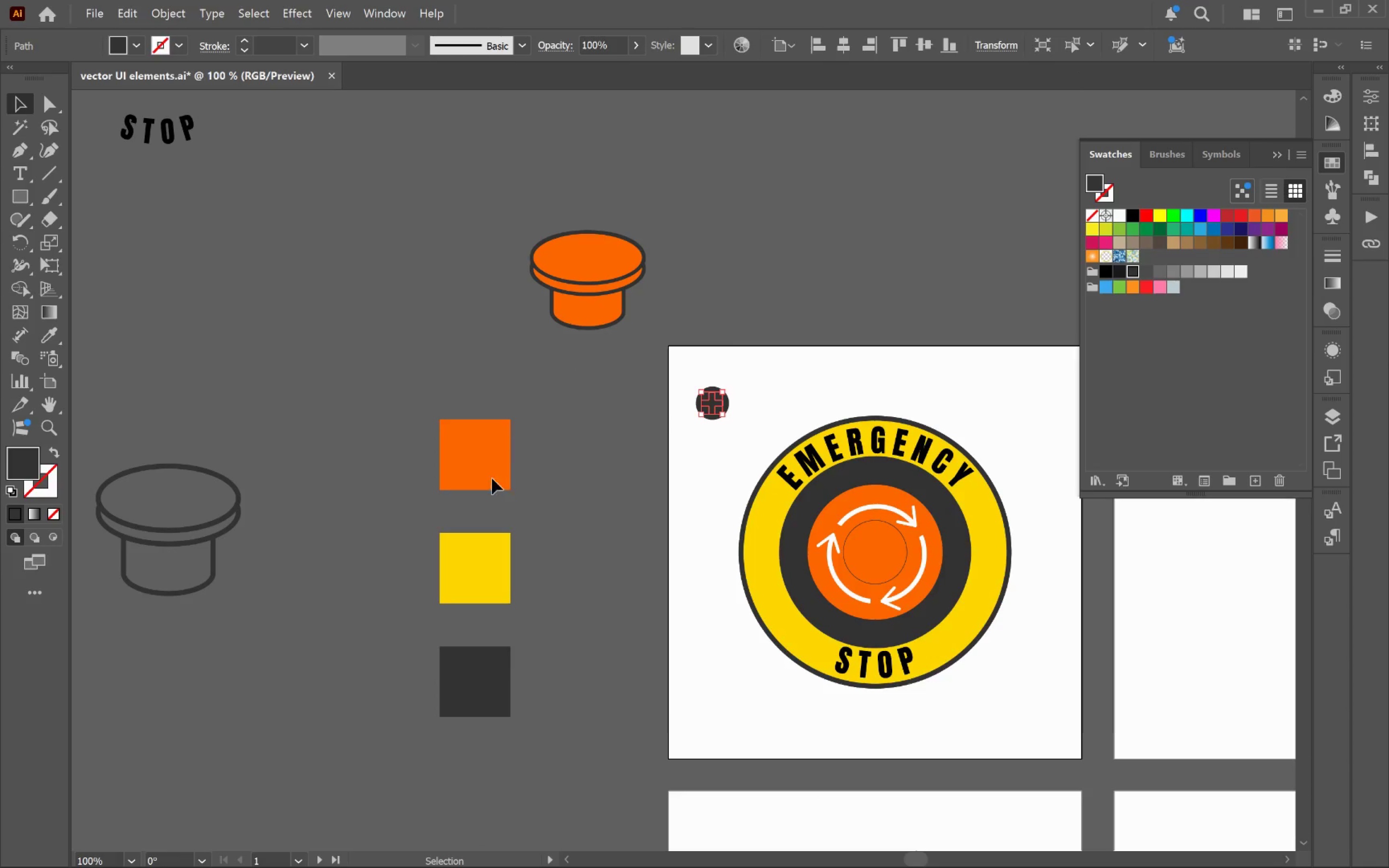 
left_click_drag(start_coordinate=[545, 428], to_coordinate=[461, 756])
 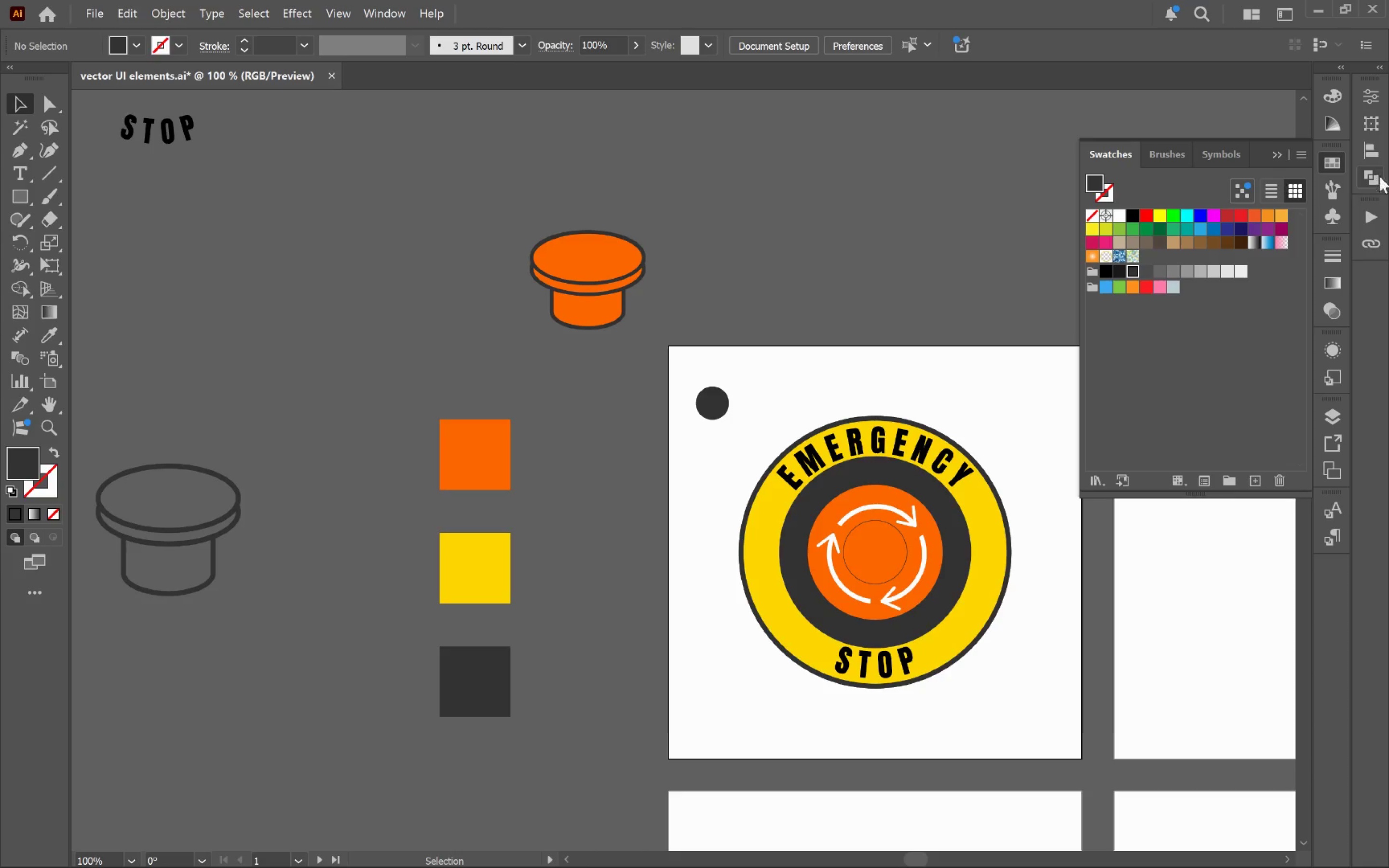 
left_click([1343, 416])
 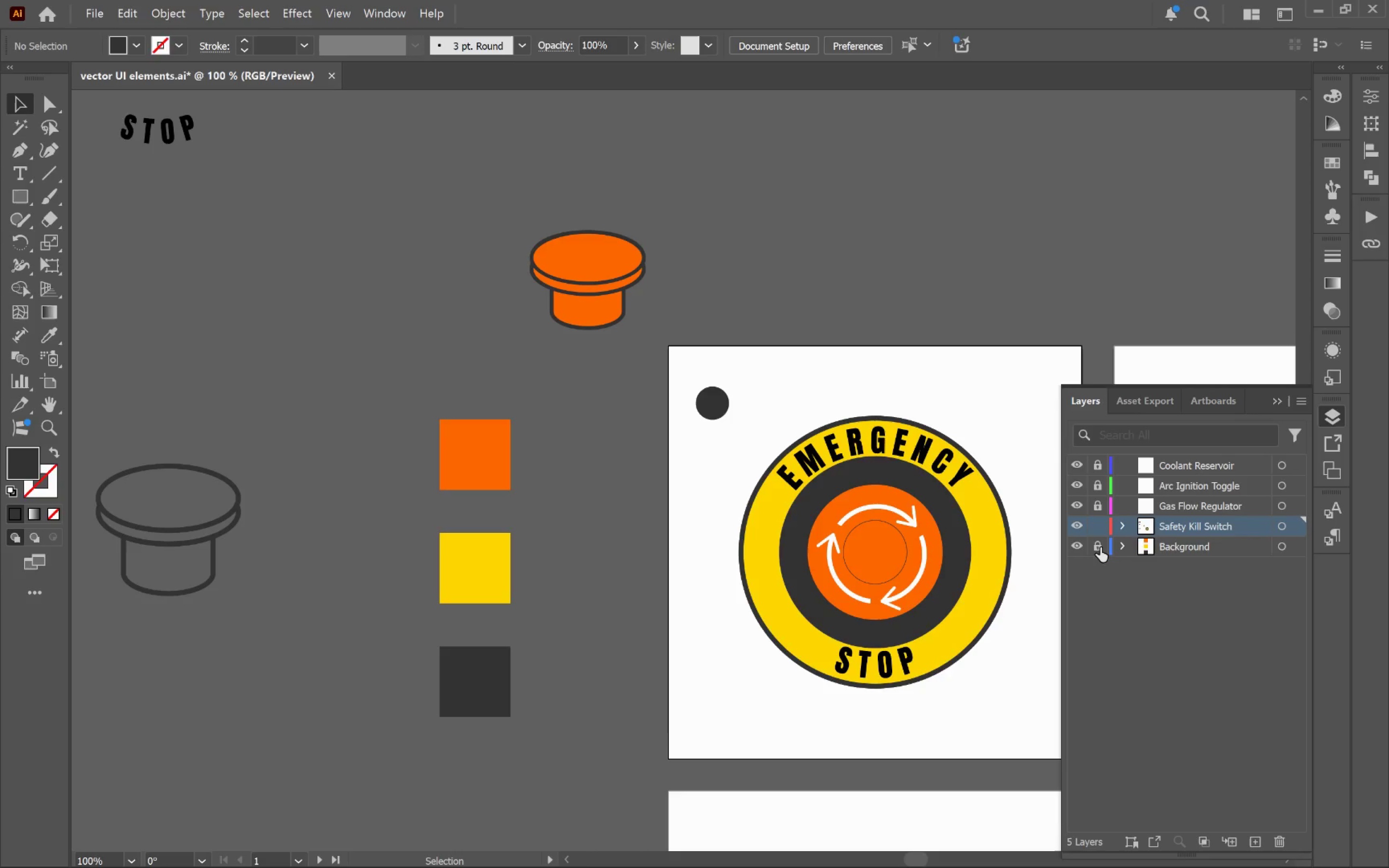 
left_click([1106, 547])
 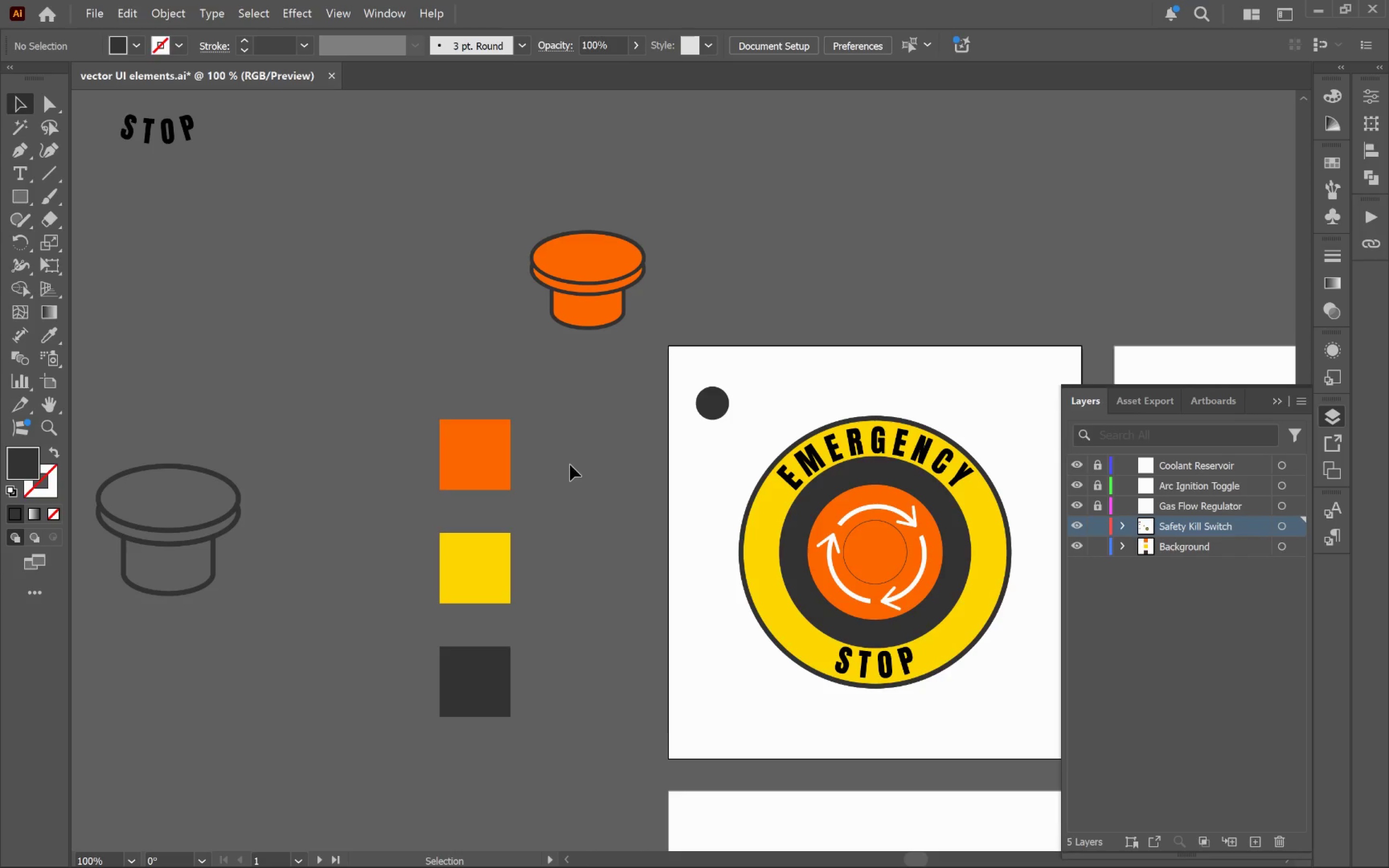 
left_click_drag(start_coordinate=[574, 458], to_coordinate=[457, 719])
 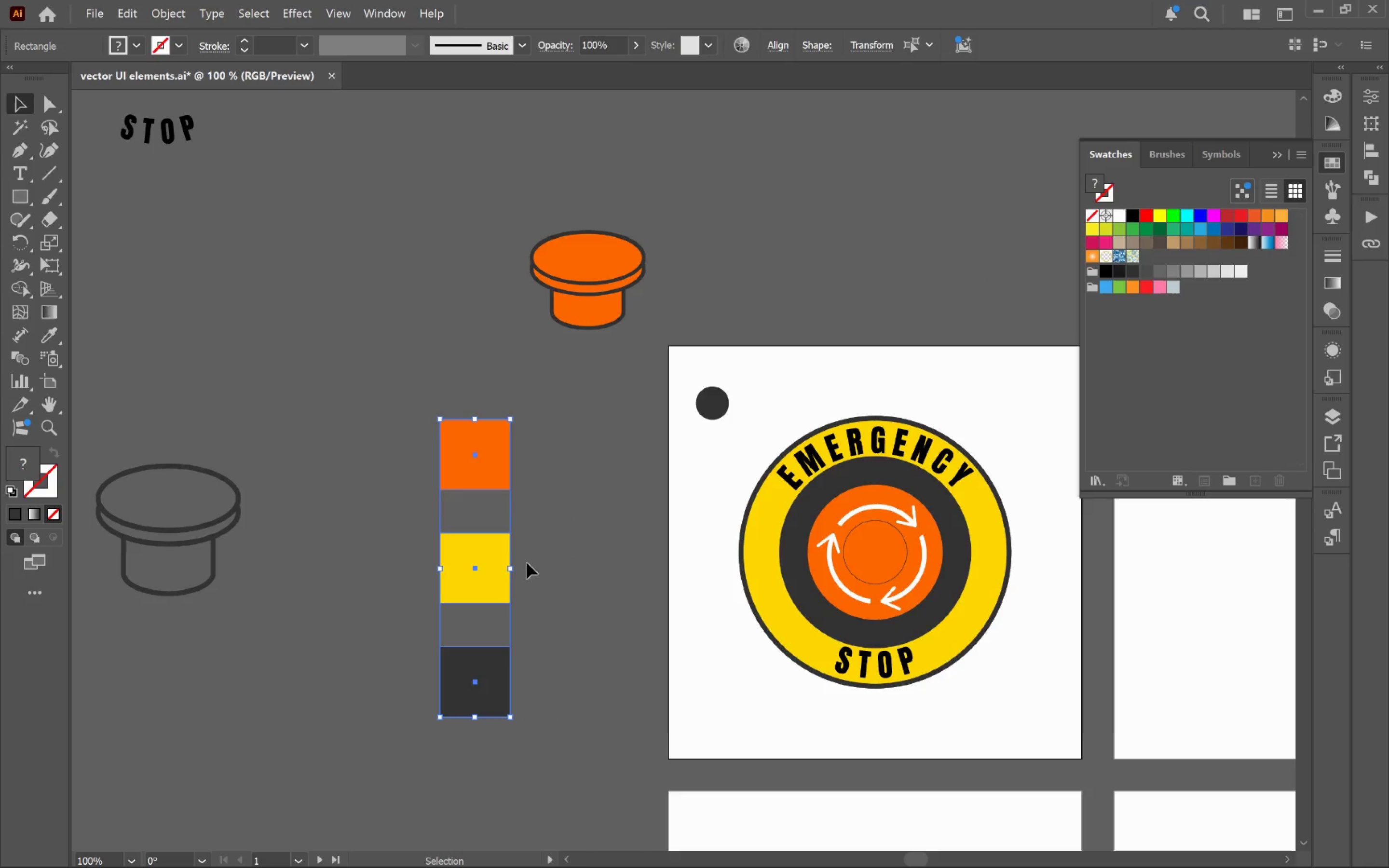 
left_click_drag(start_coordinate=[482, 570], to_coordinate=[1160, 410])
 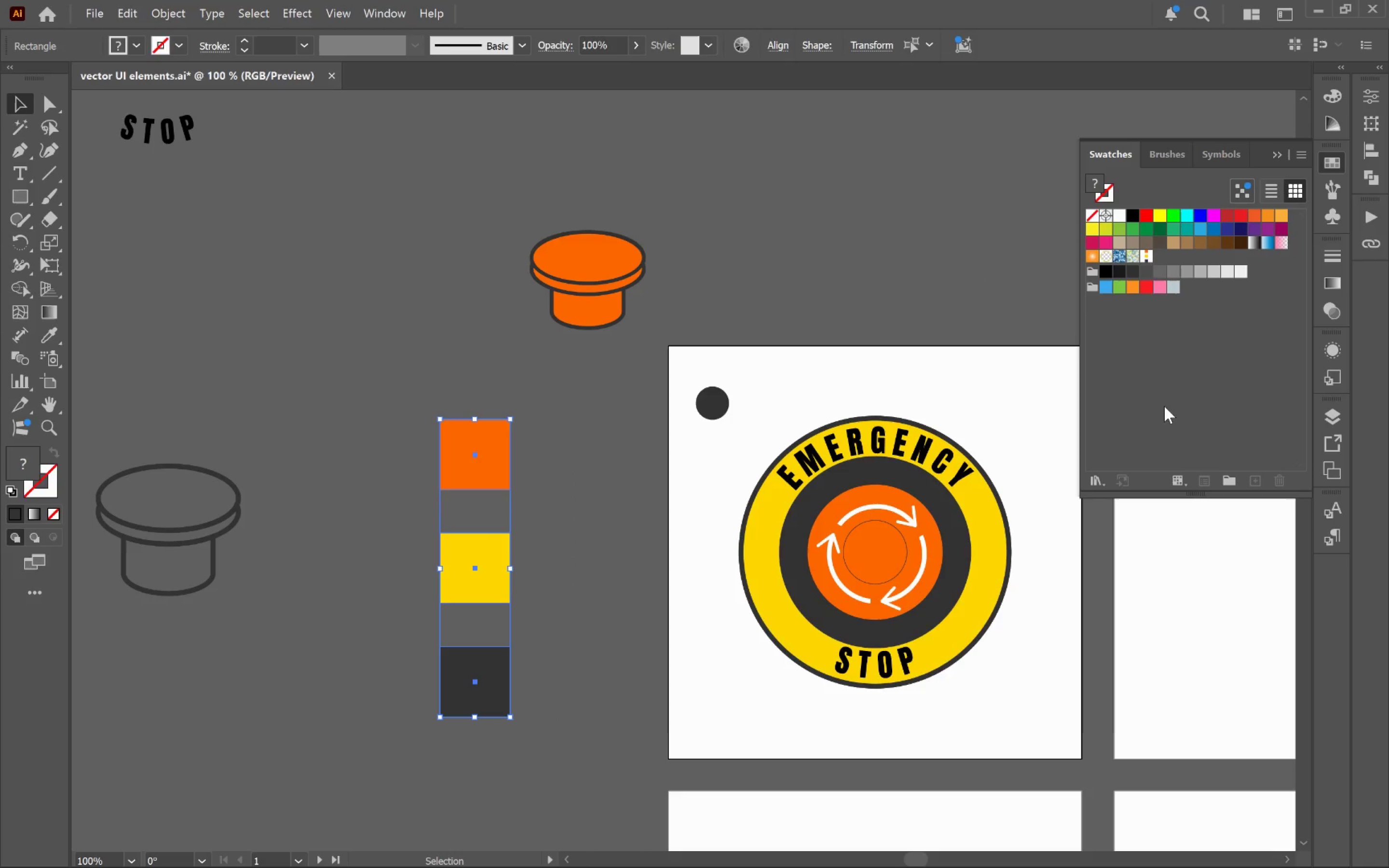 
key(Control+Z)
 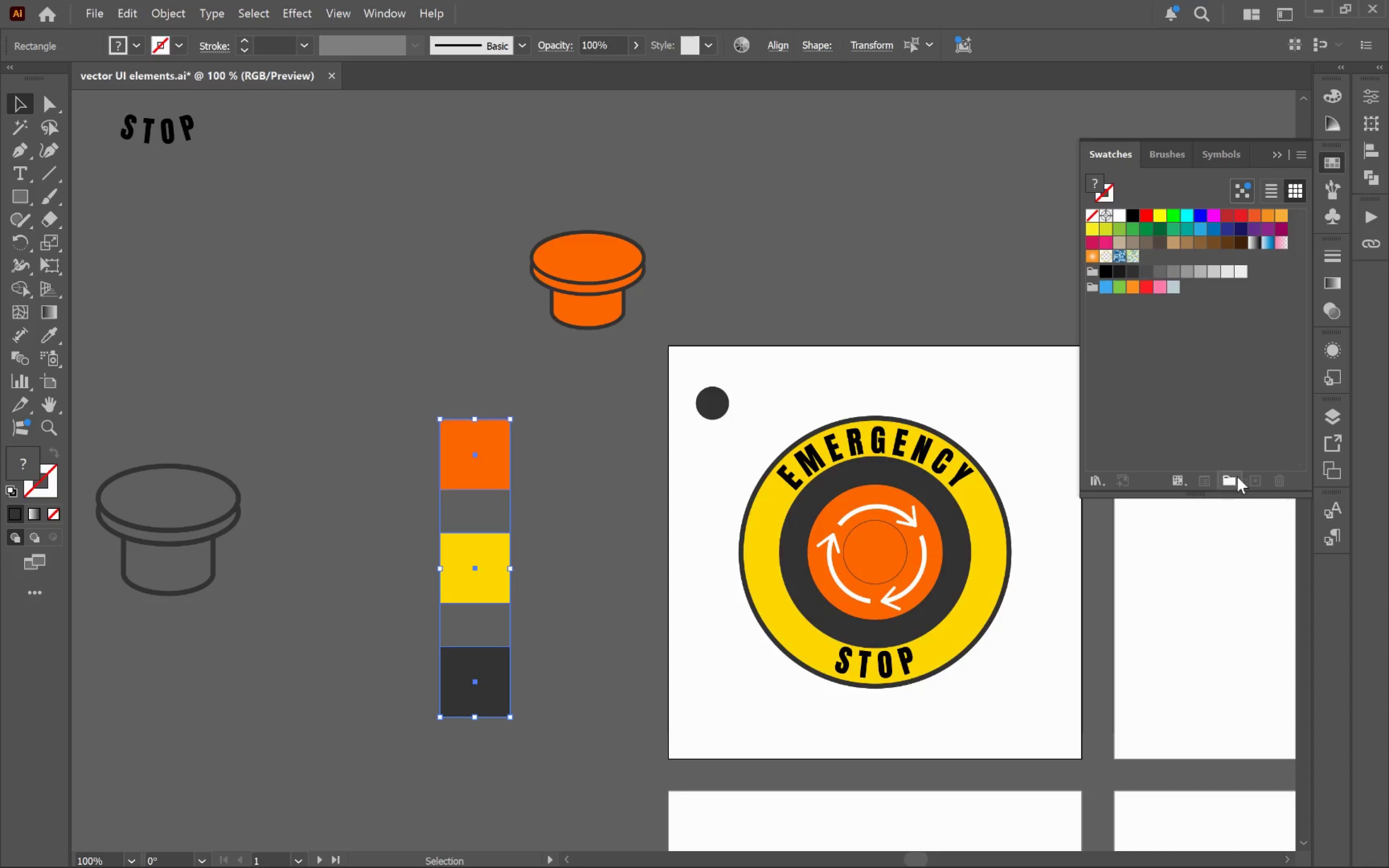 
left_click([1234, 477])
 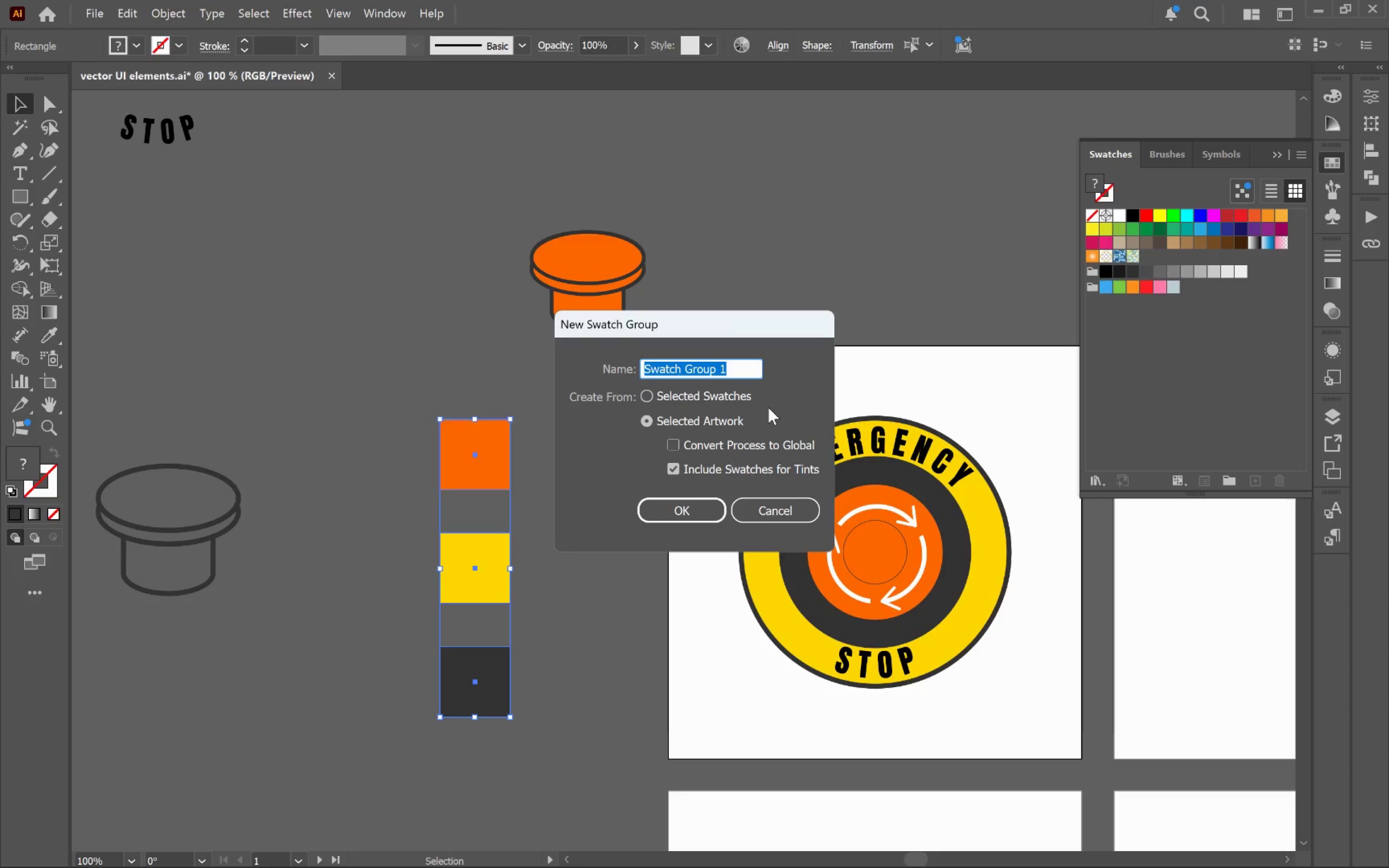 
left_click([661, 512])
 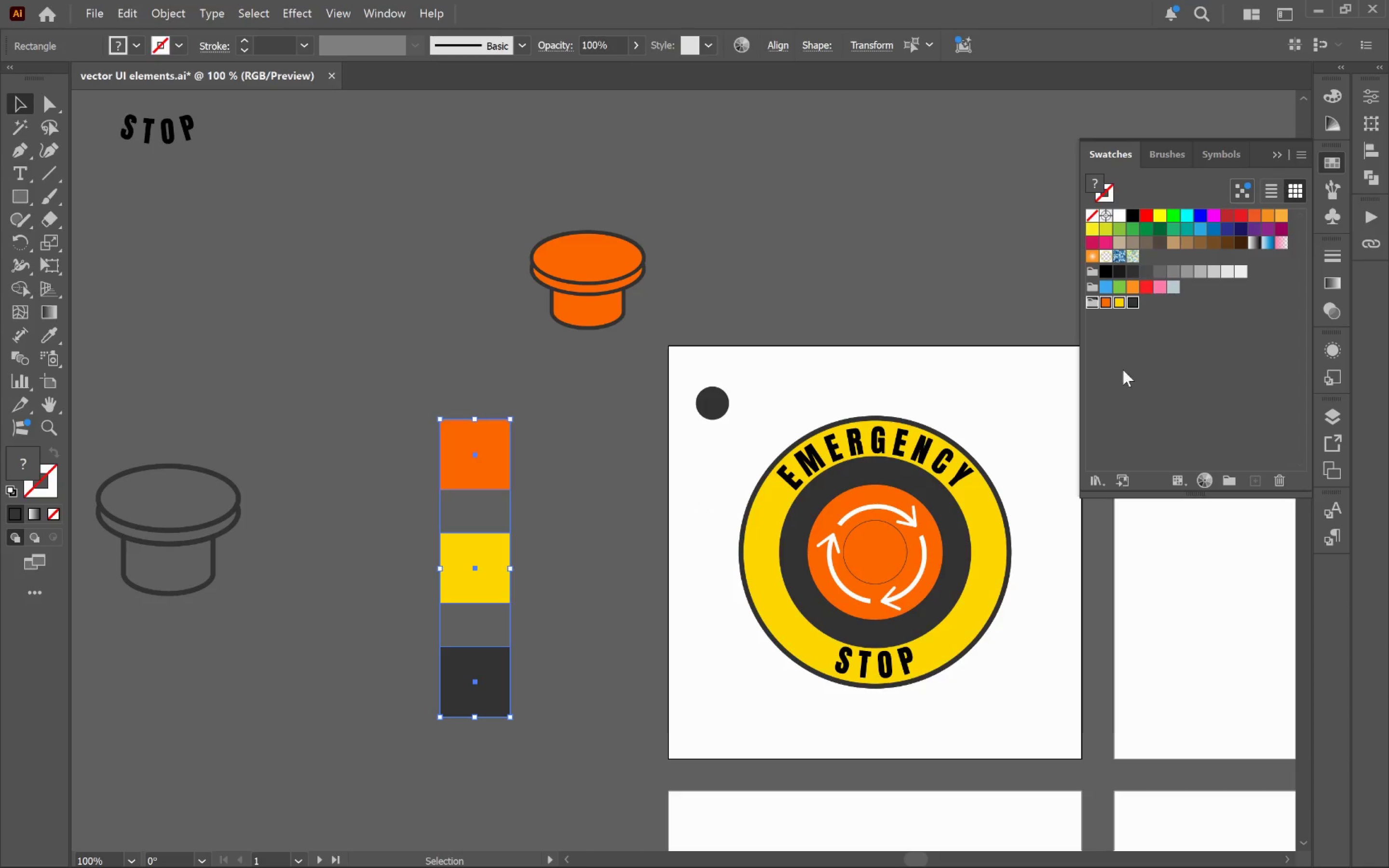 
left_click([1148, 380])
 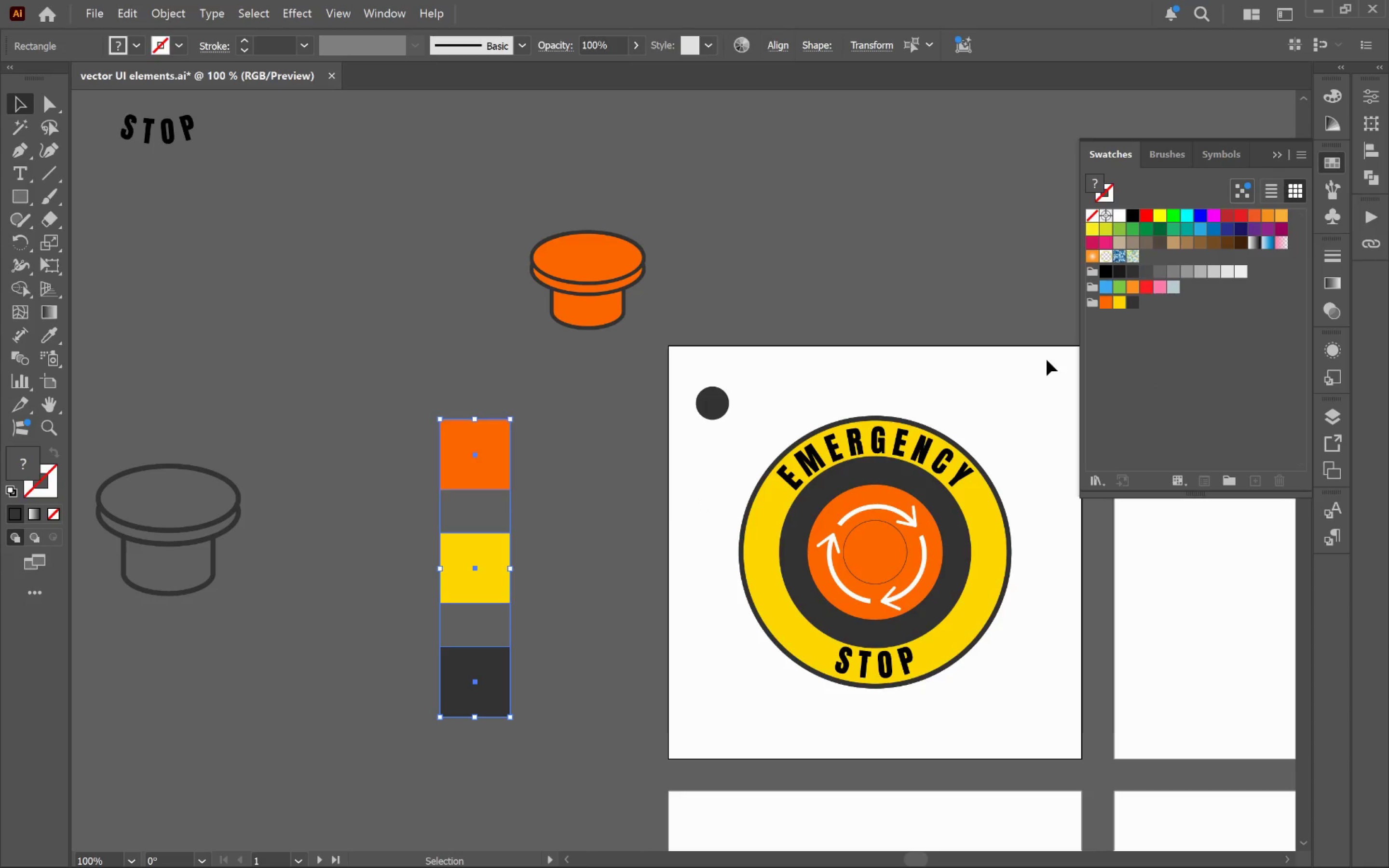 
hold_key(key=Space, duration=1.34)
 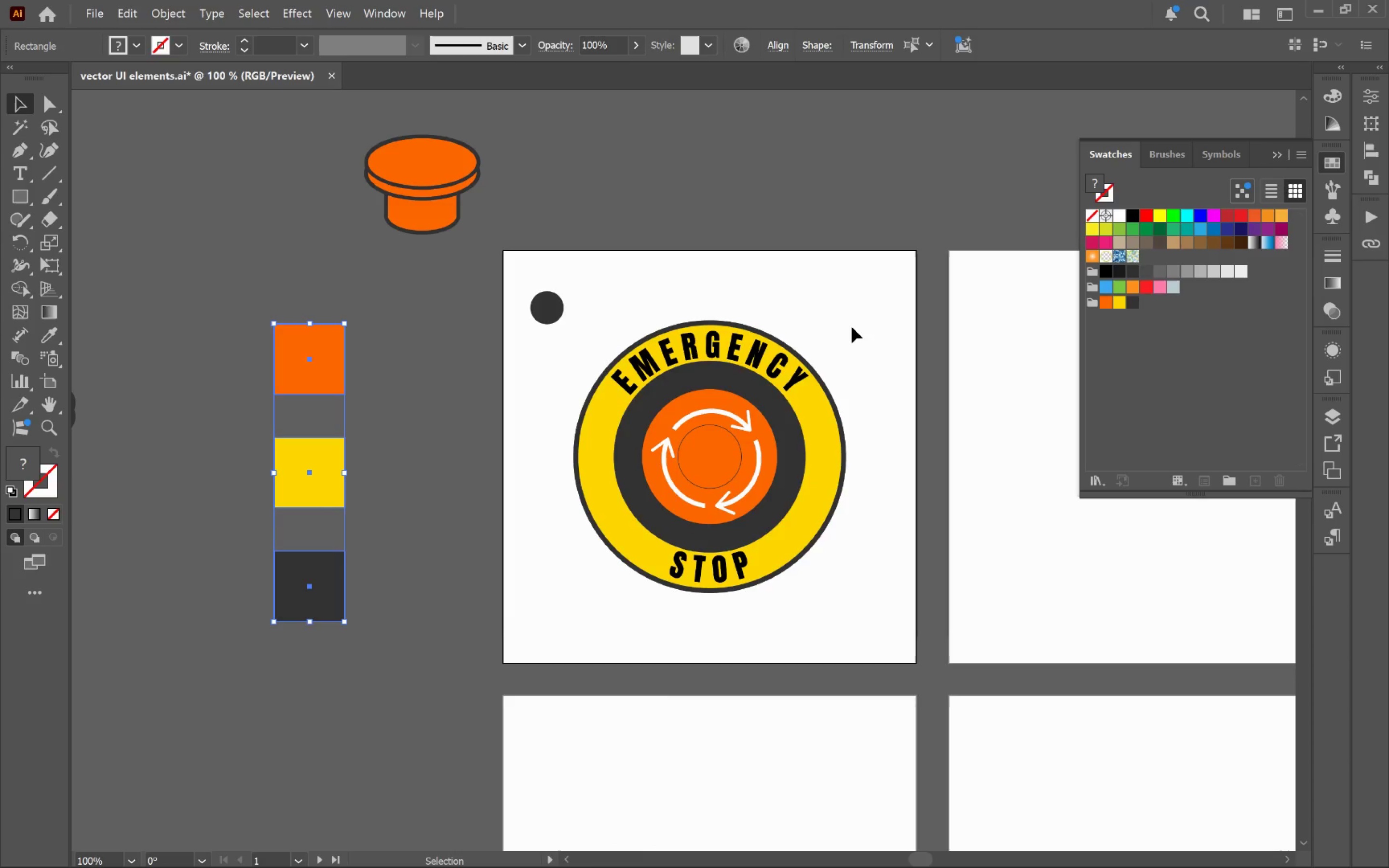 
left_click_drag(start_coordinate=[1017, 423], to_coordinate=[851, 327])
 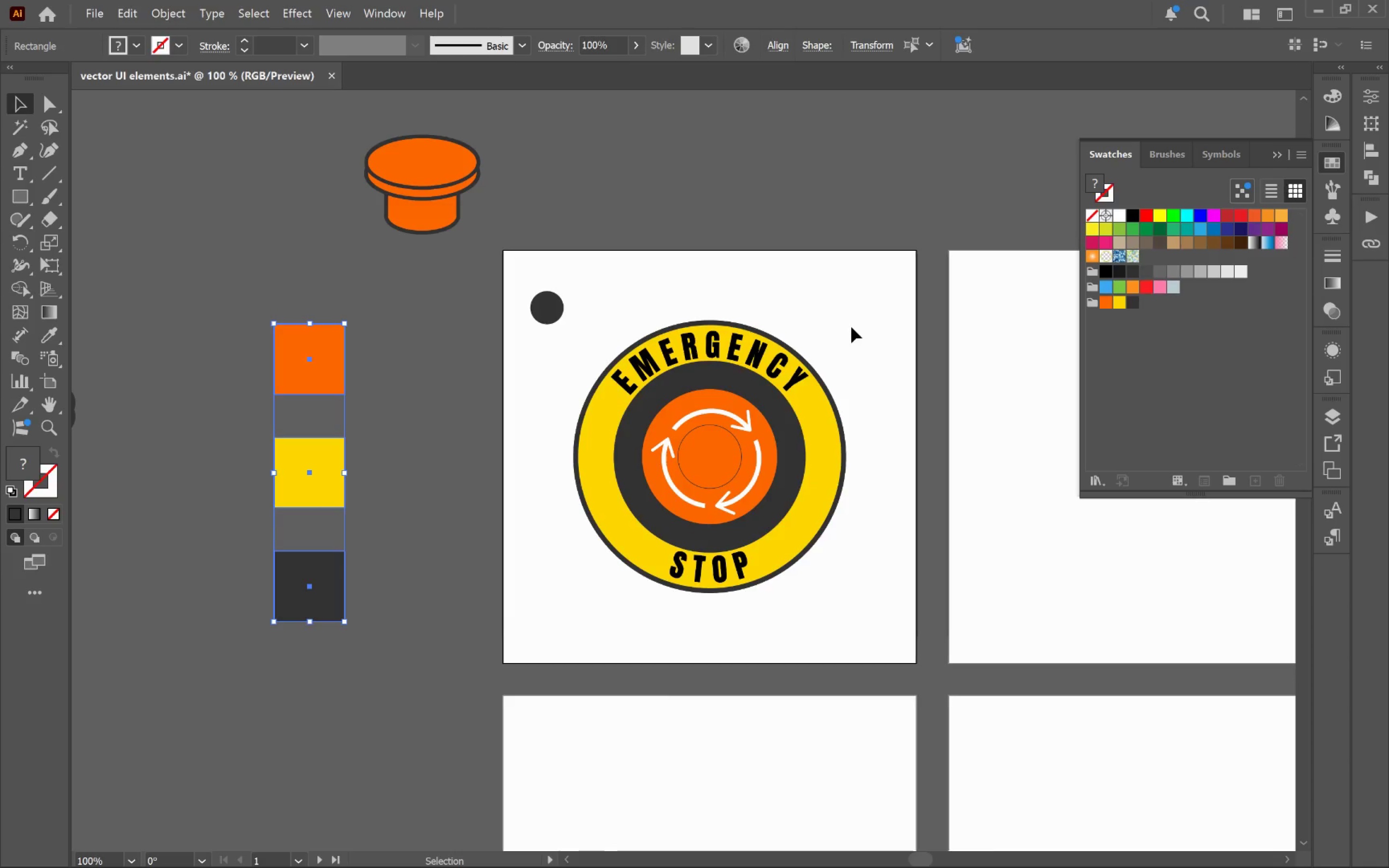 
hold_key(key=AltLeft, duration=0.42)
 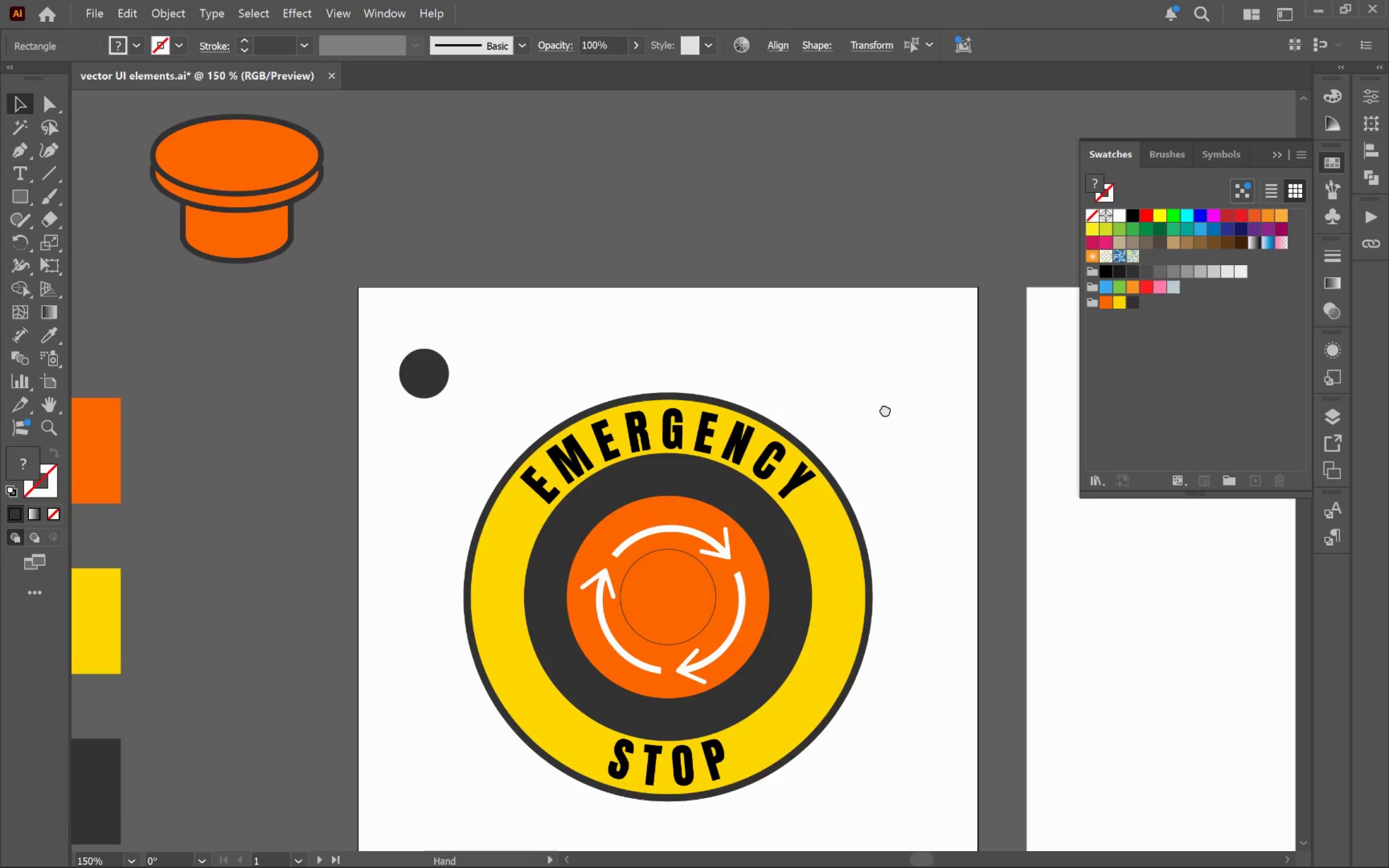 
hold_key(key=Space, duration=0.56)
 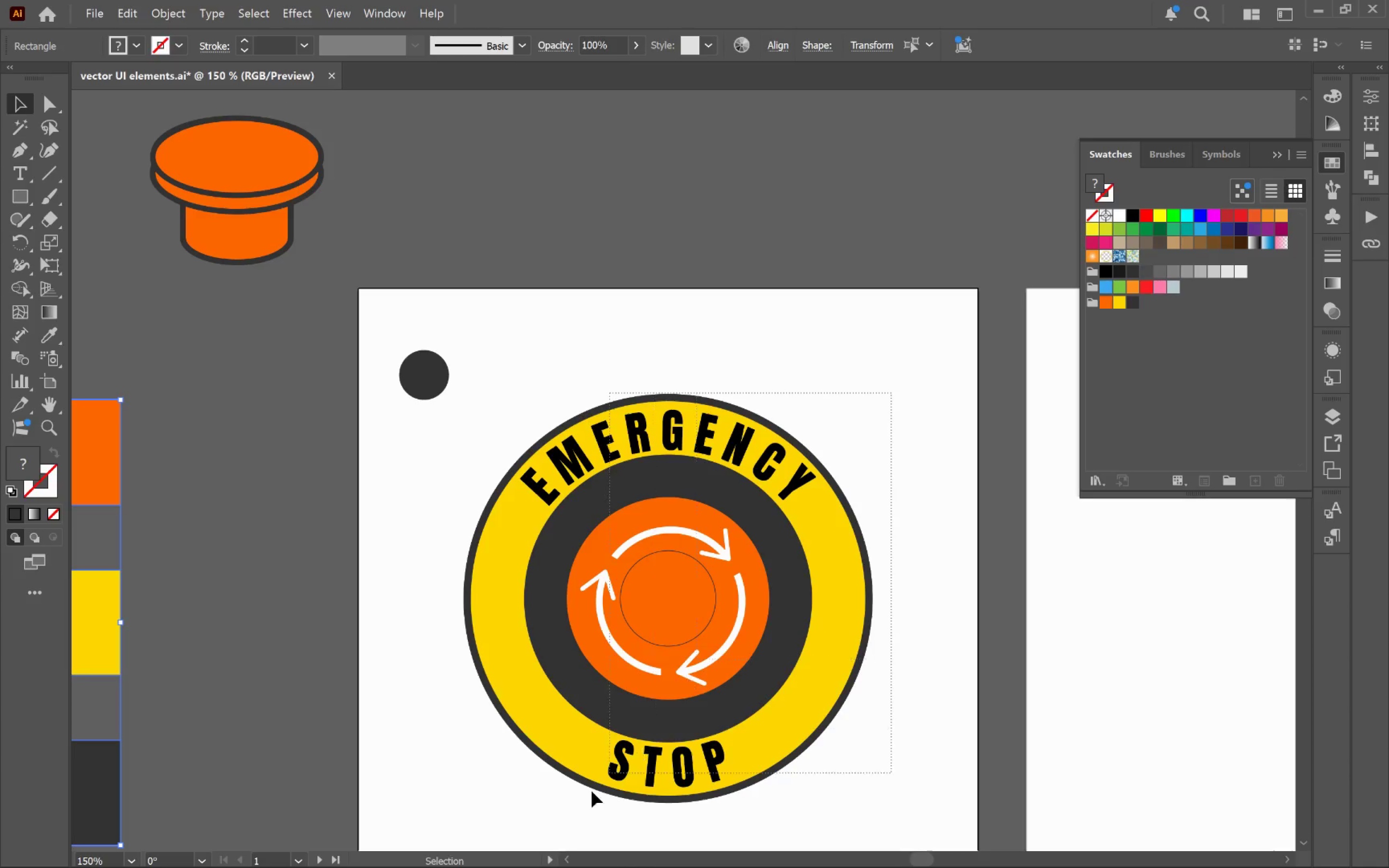 
left_click_drag(start_coordinate=[855, 334], to_coordinate=[885, 410])
 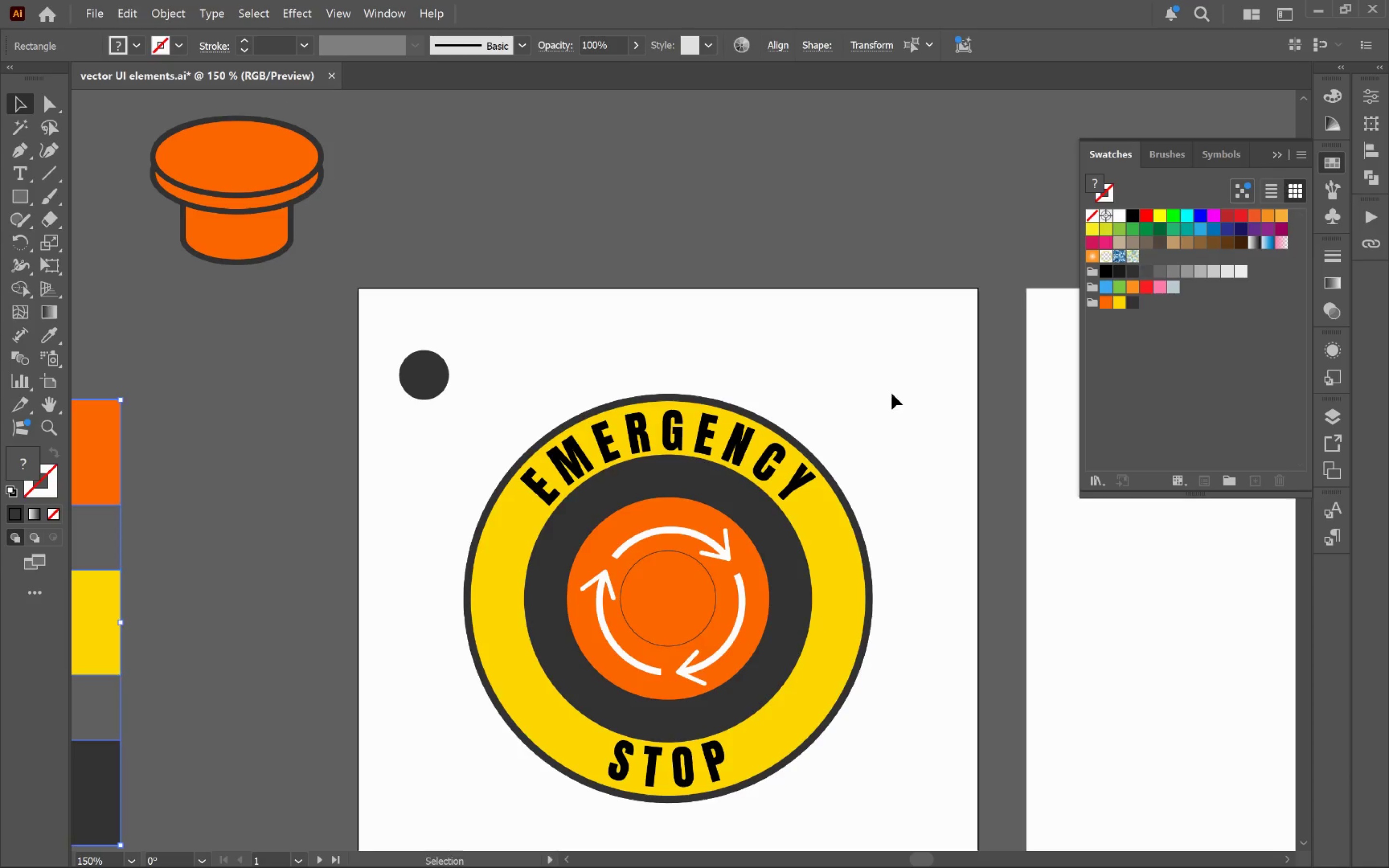 
scroll: coordinate [852, 327], scroll_direction: up, amount: 1.0
 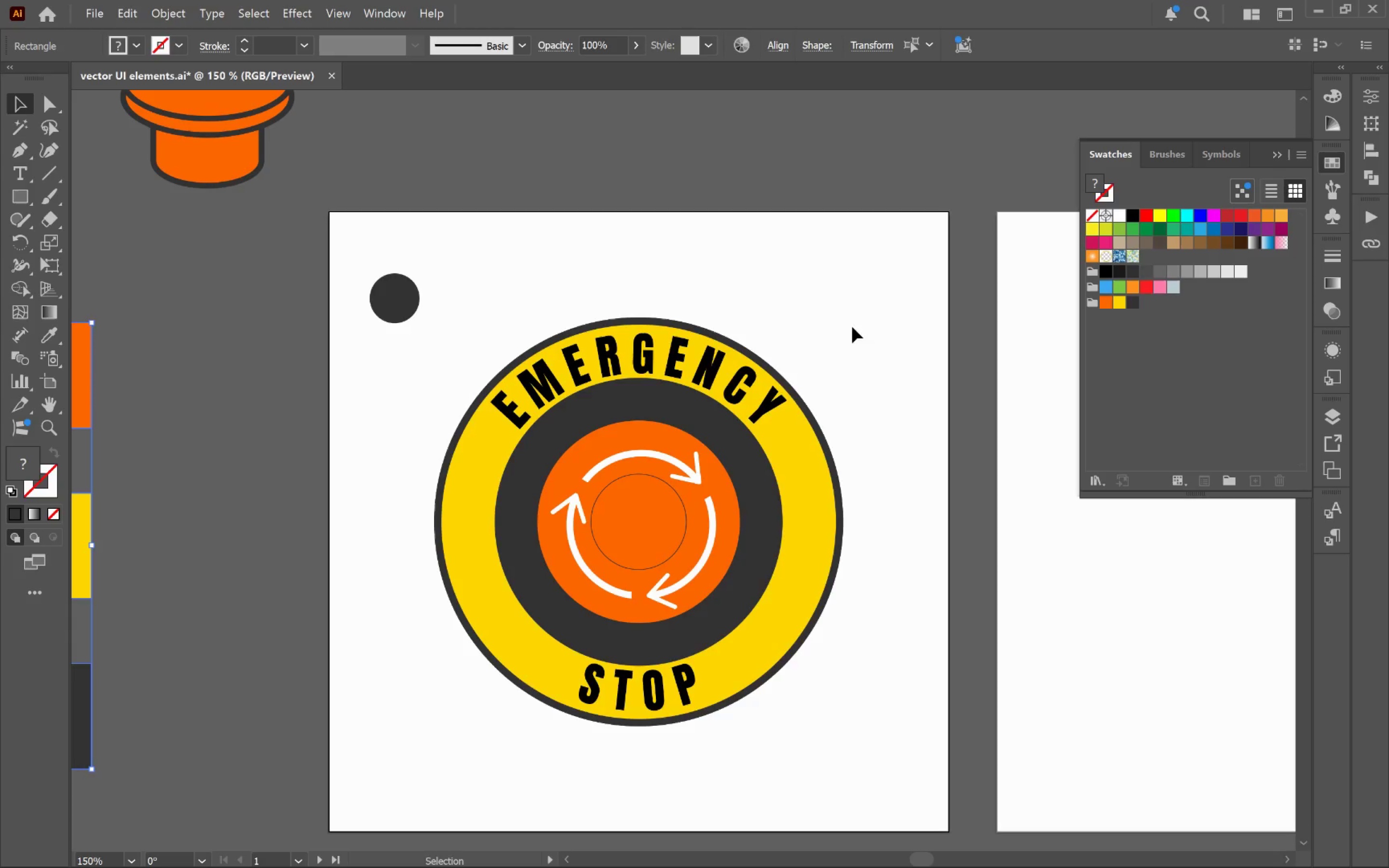 
left_click_drag(start_coordinate=[892, 393], to_coordinate=[537, 825])
 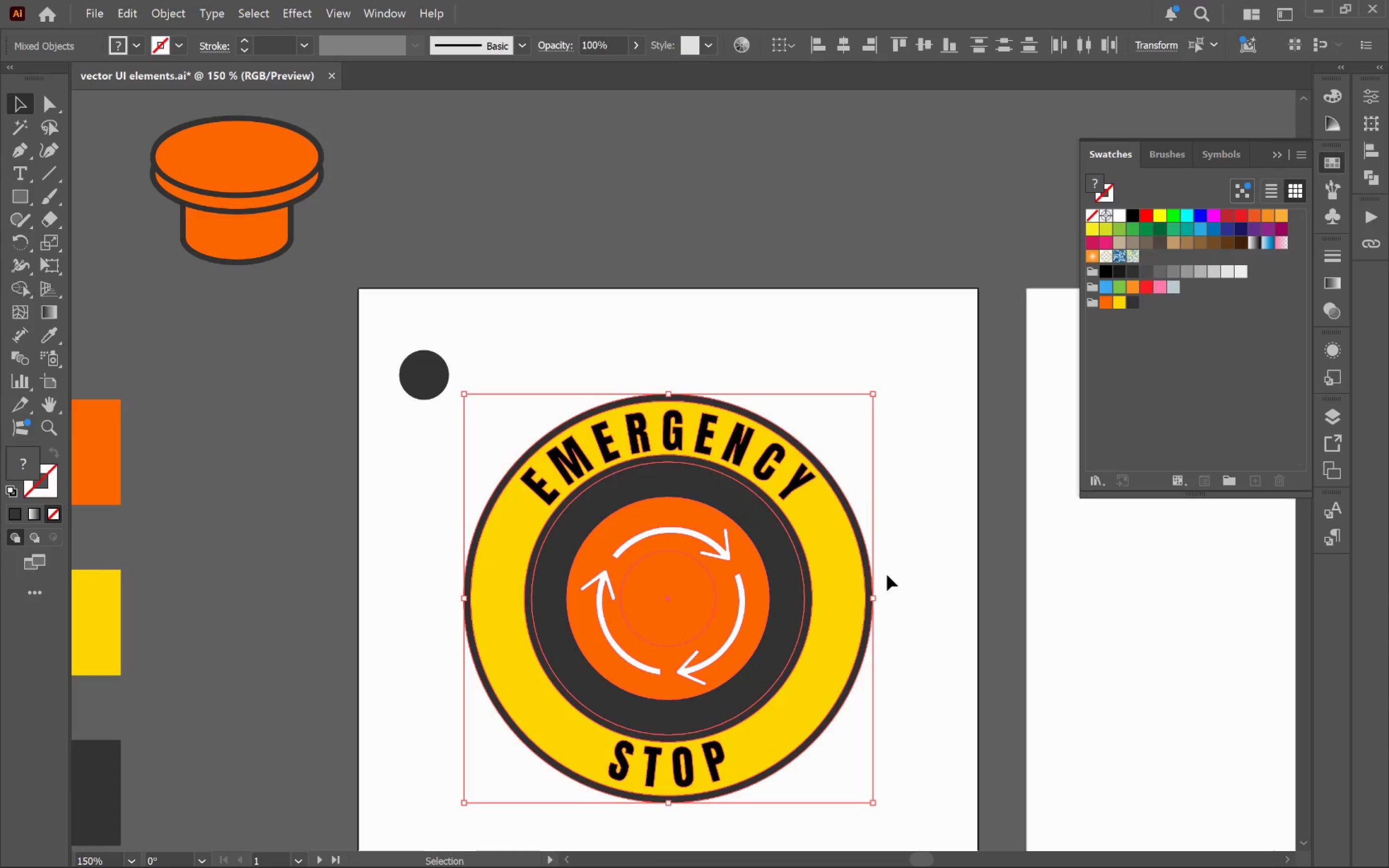 
left_click_drag(start_coordinate=[872, 597], to_coordinate=[812, 611])
 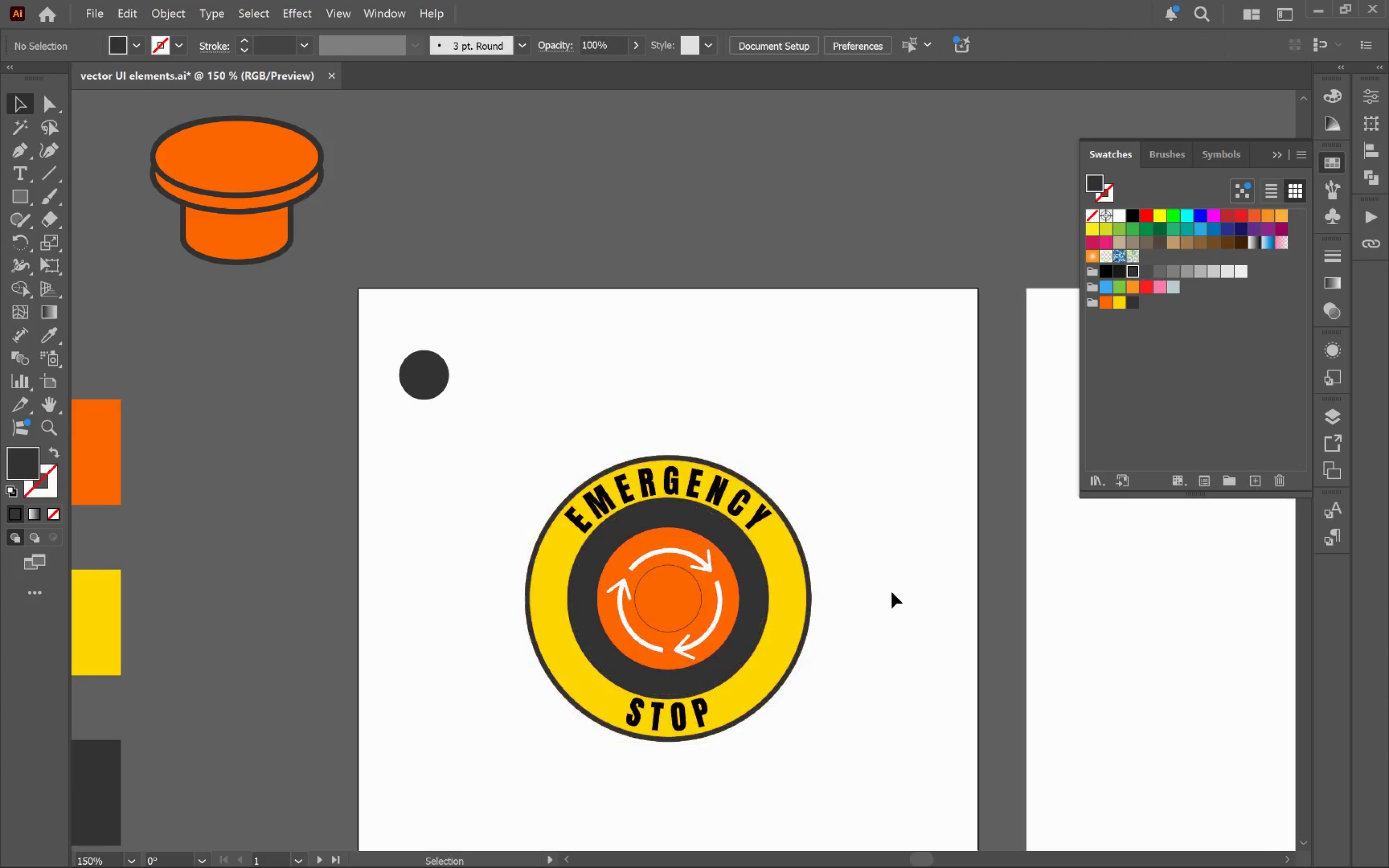 
hold_key(key=AltLeft, duration=3.7)
 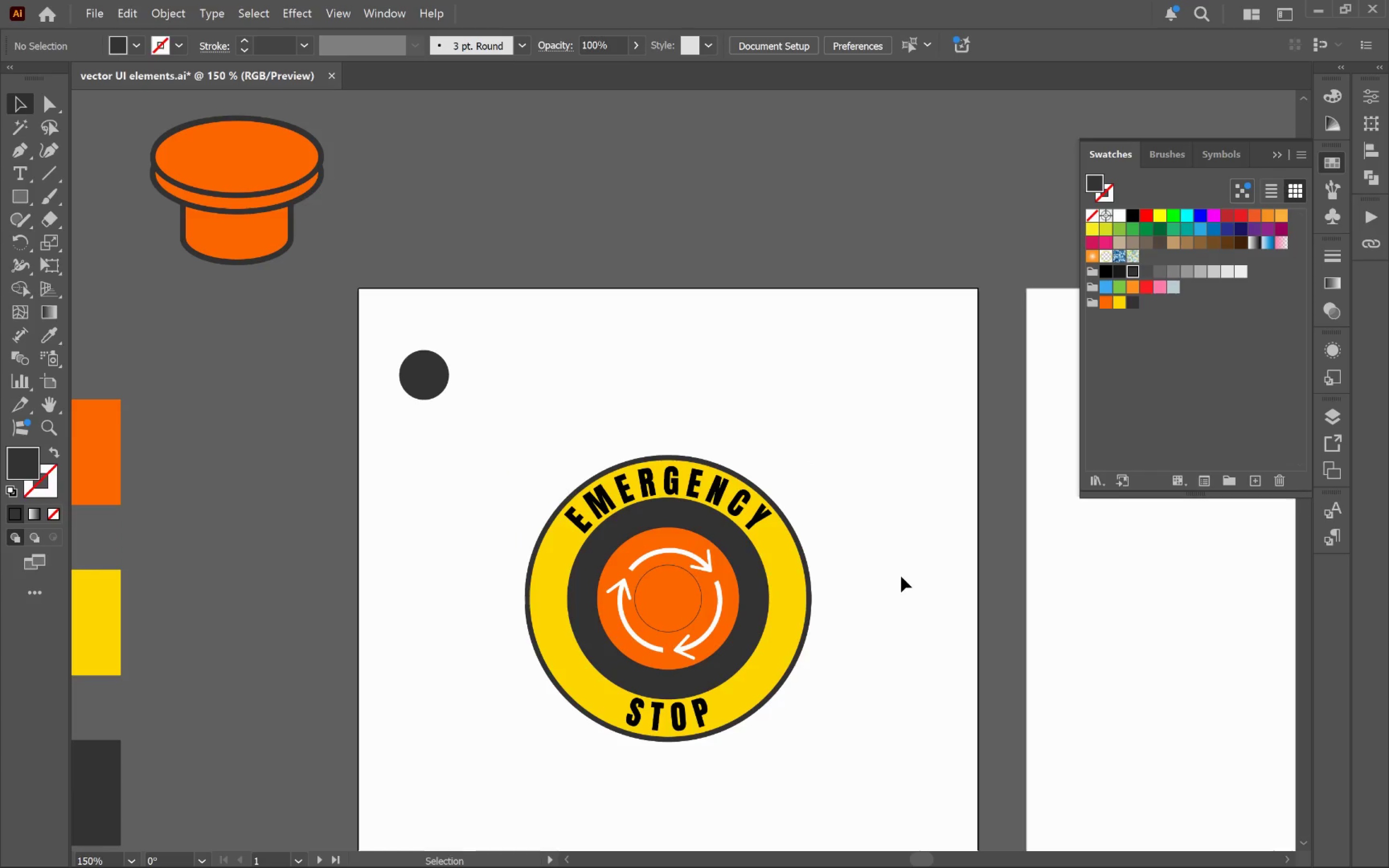 
hold_key(key=ShiftLeft, duration=3.59)
 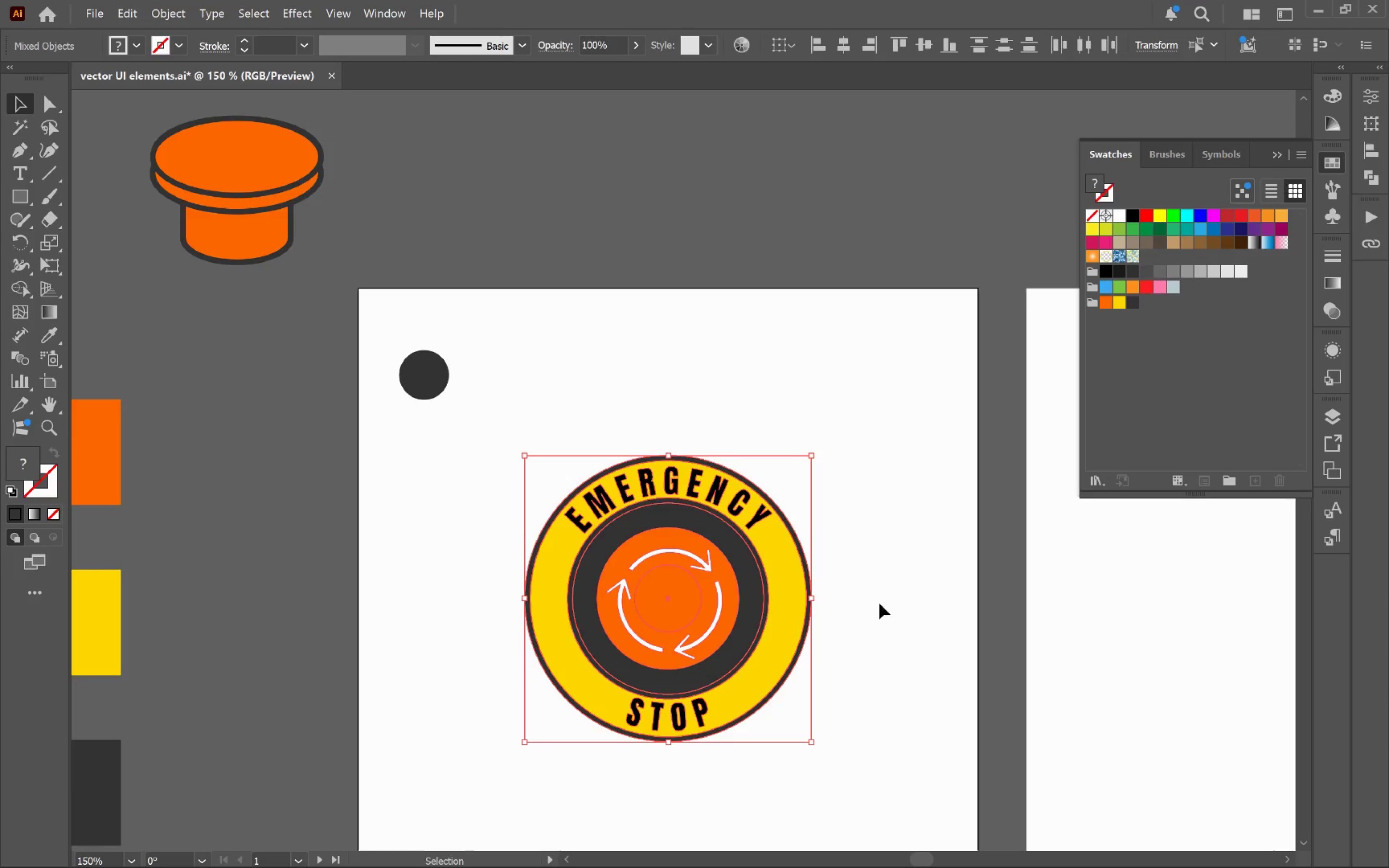 
left_click([879, 603])
 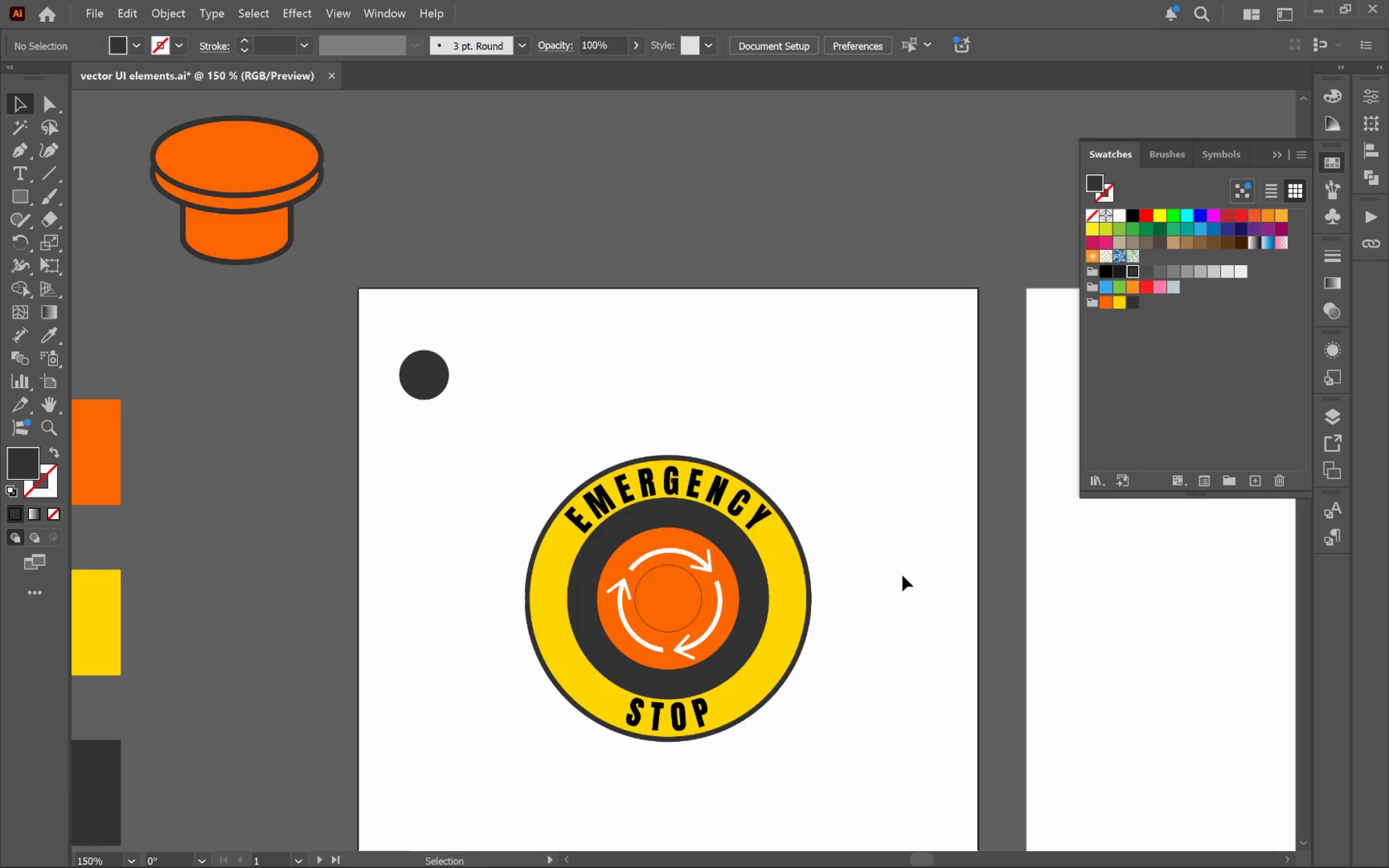 
hold_key(key=Space, duration=1.08)
 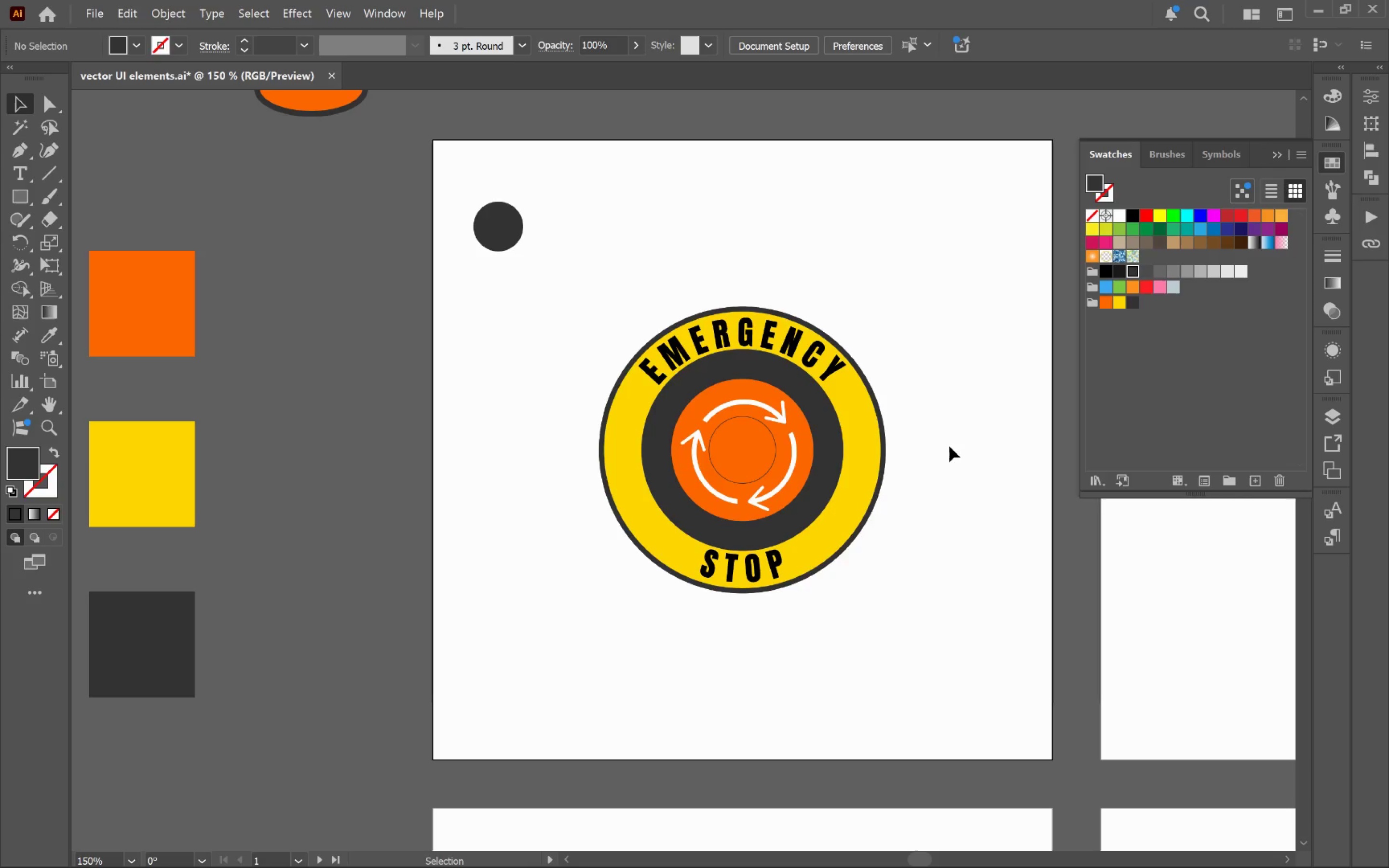 
left_click_drag(start_coordinate=[873, 596], to_coordinate=[947, 447])
 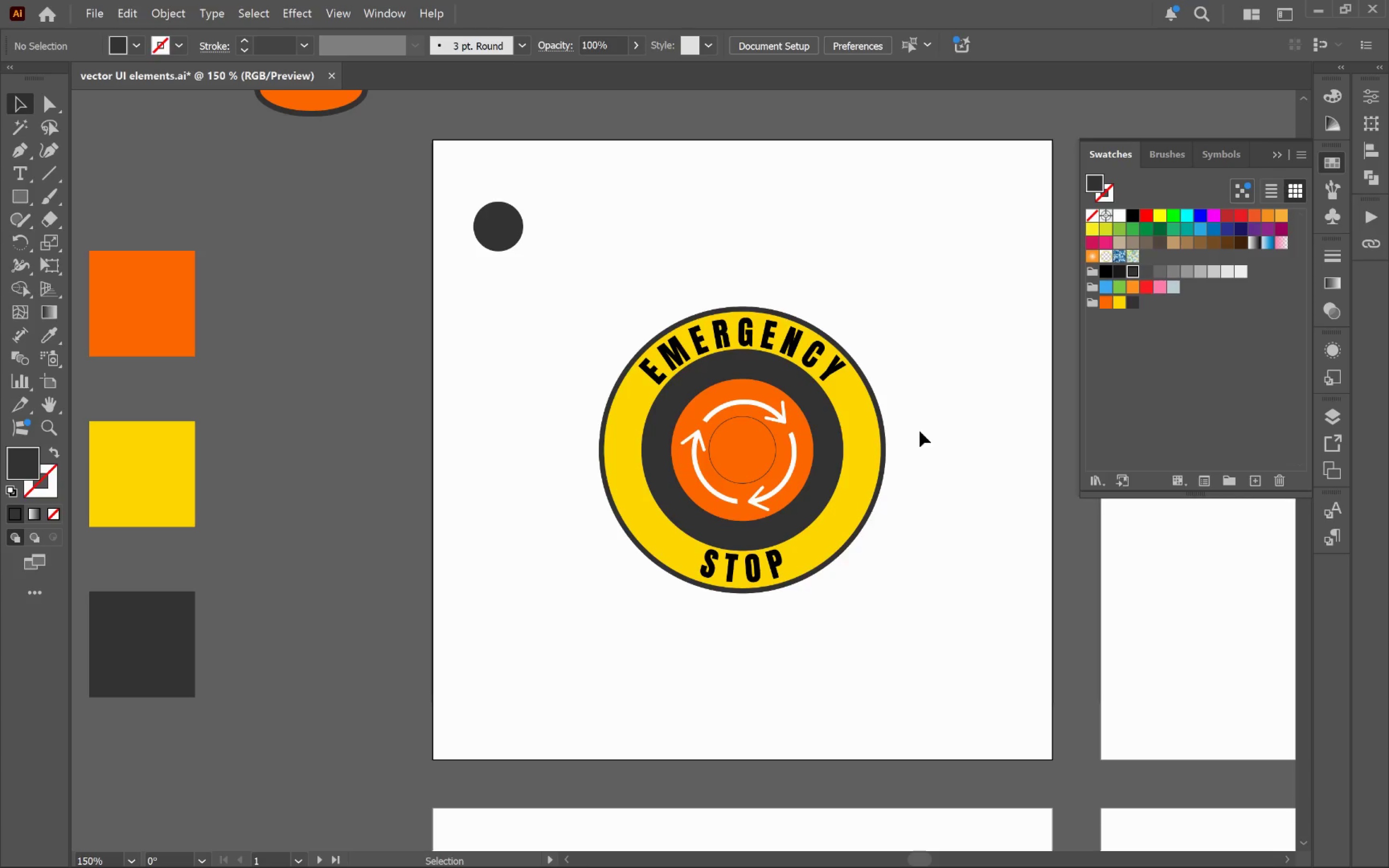 
hold_key(key=AltLeft, duration=0.75)
scroll: coordinate [752, 459], scroll_direction: up, amount: 4.0
 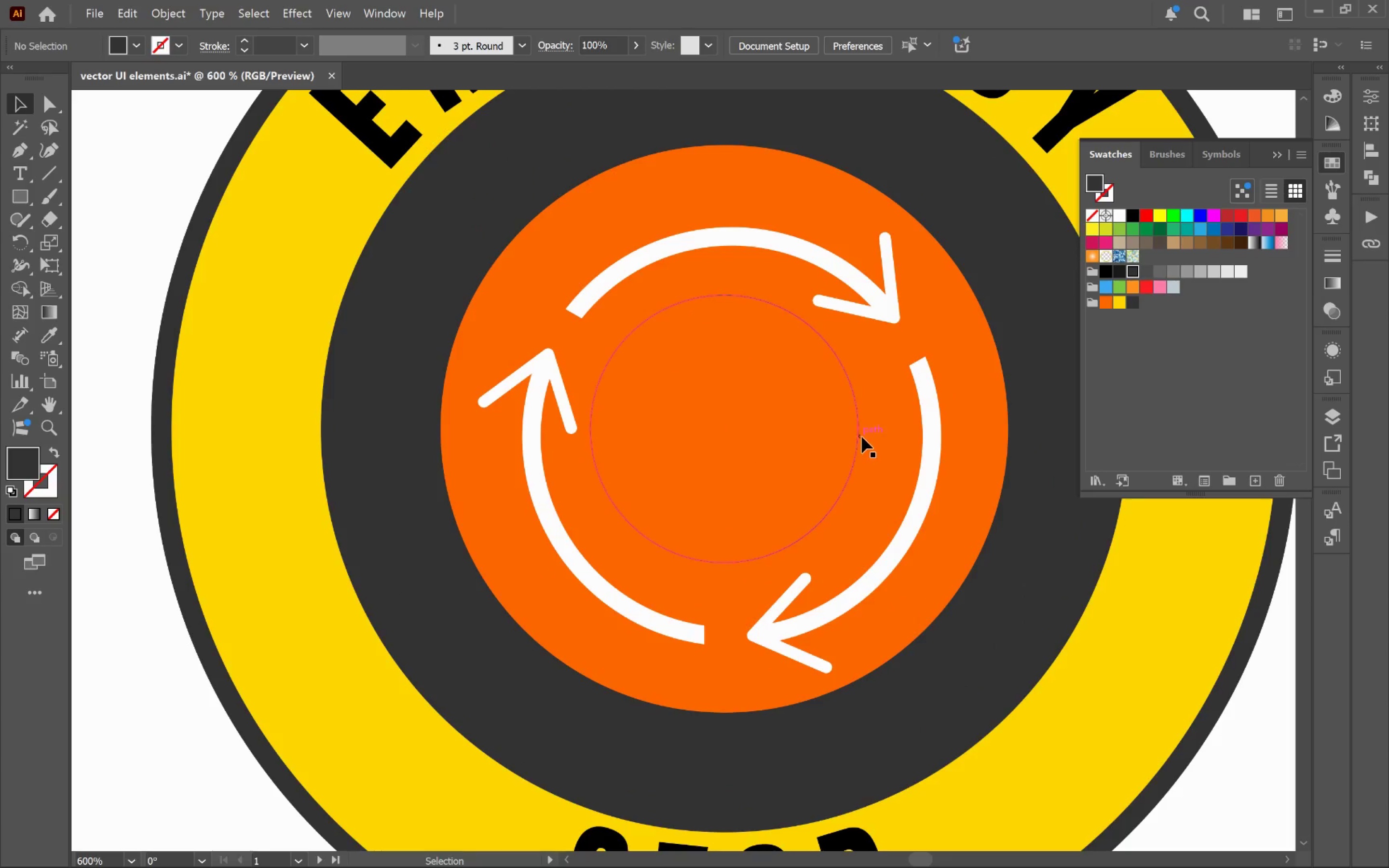 
left_click([862, 437])
 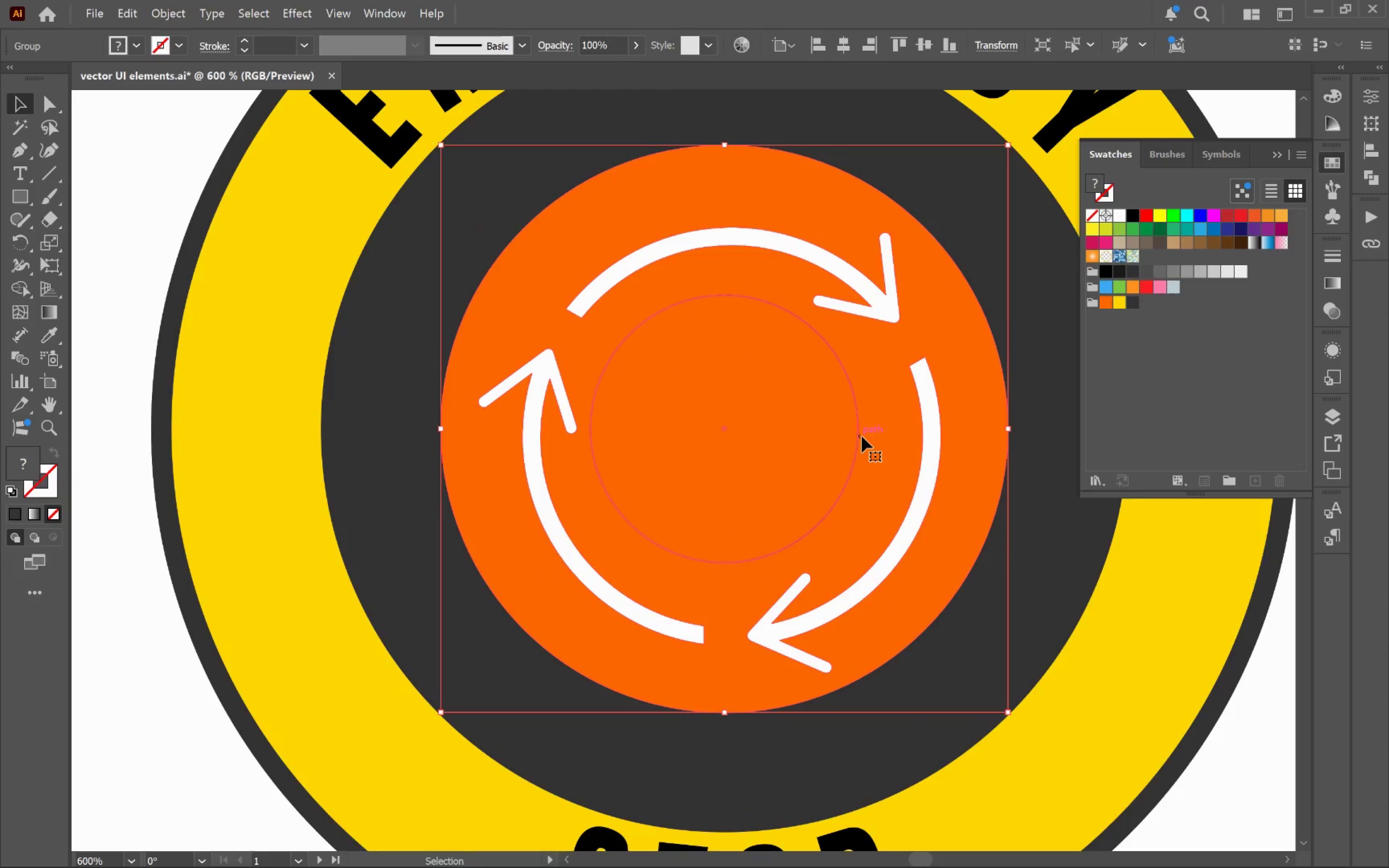 
double_click([862, 436])
 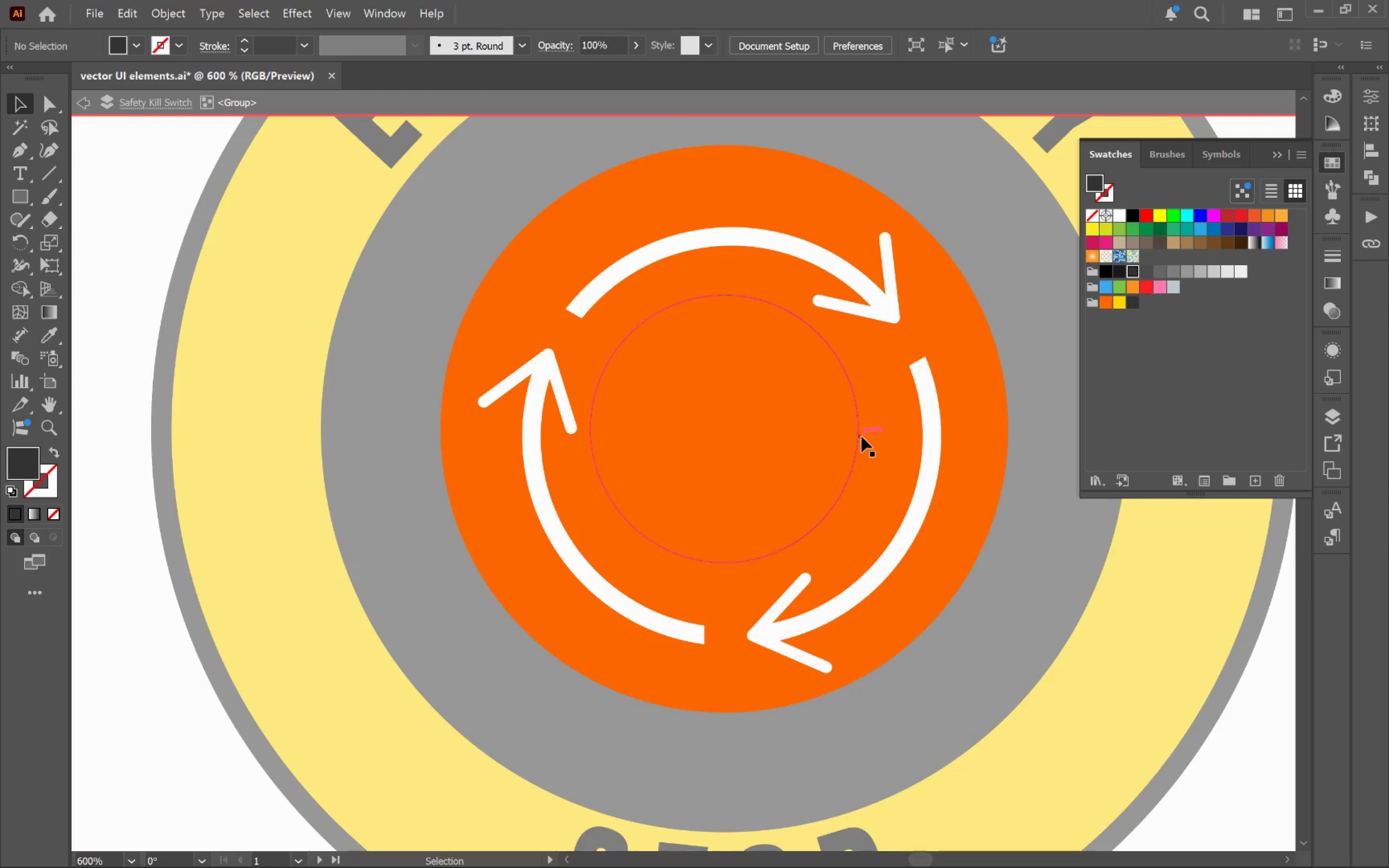 
left_click([861, 436])
 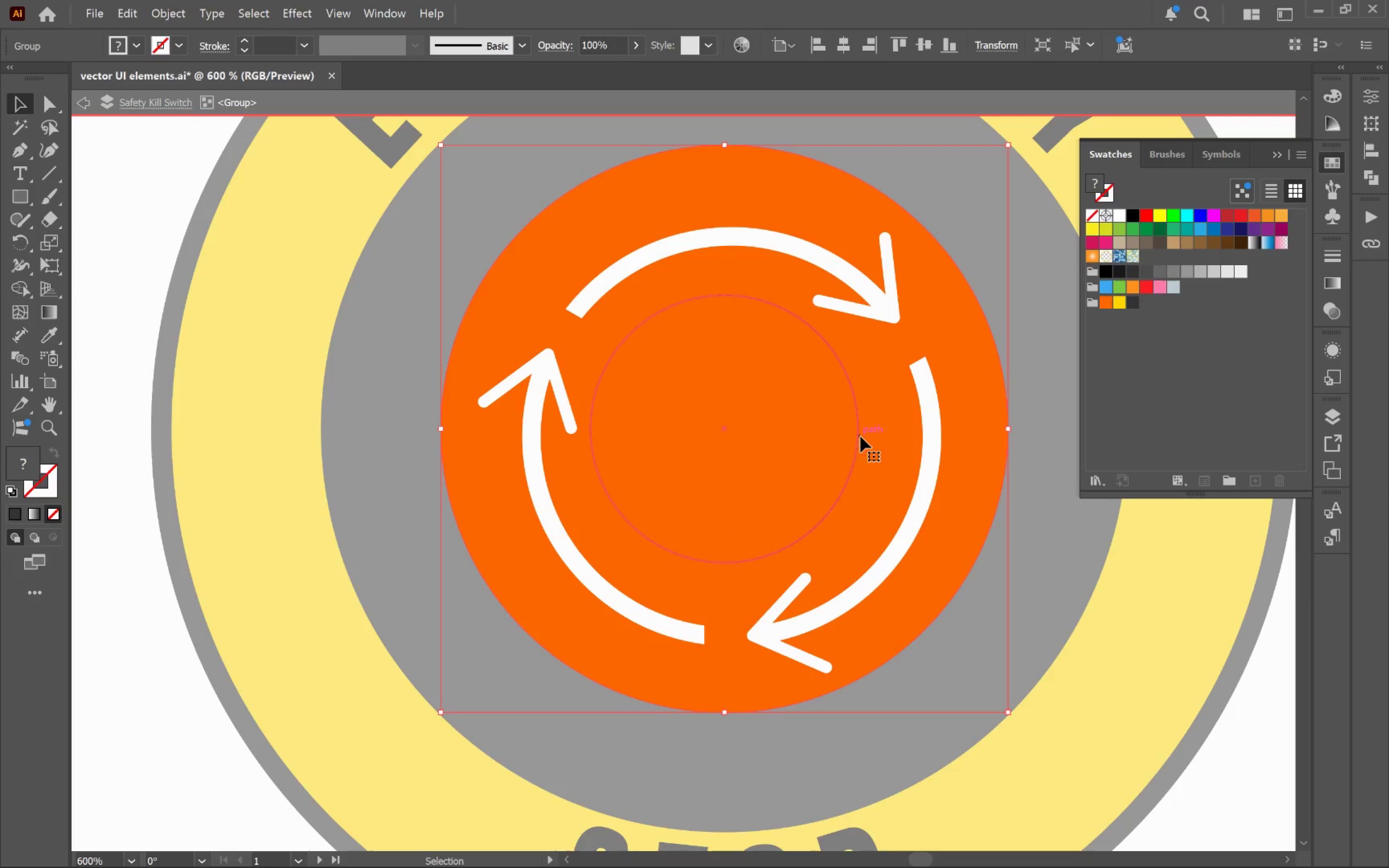 
double_click([860, 436])
 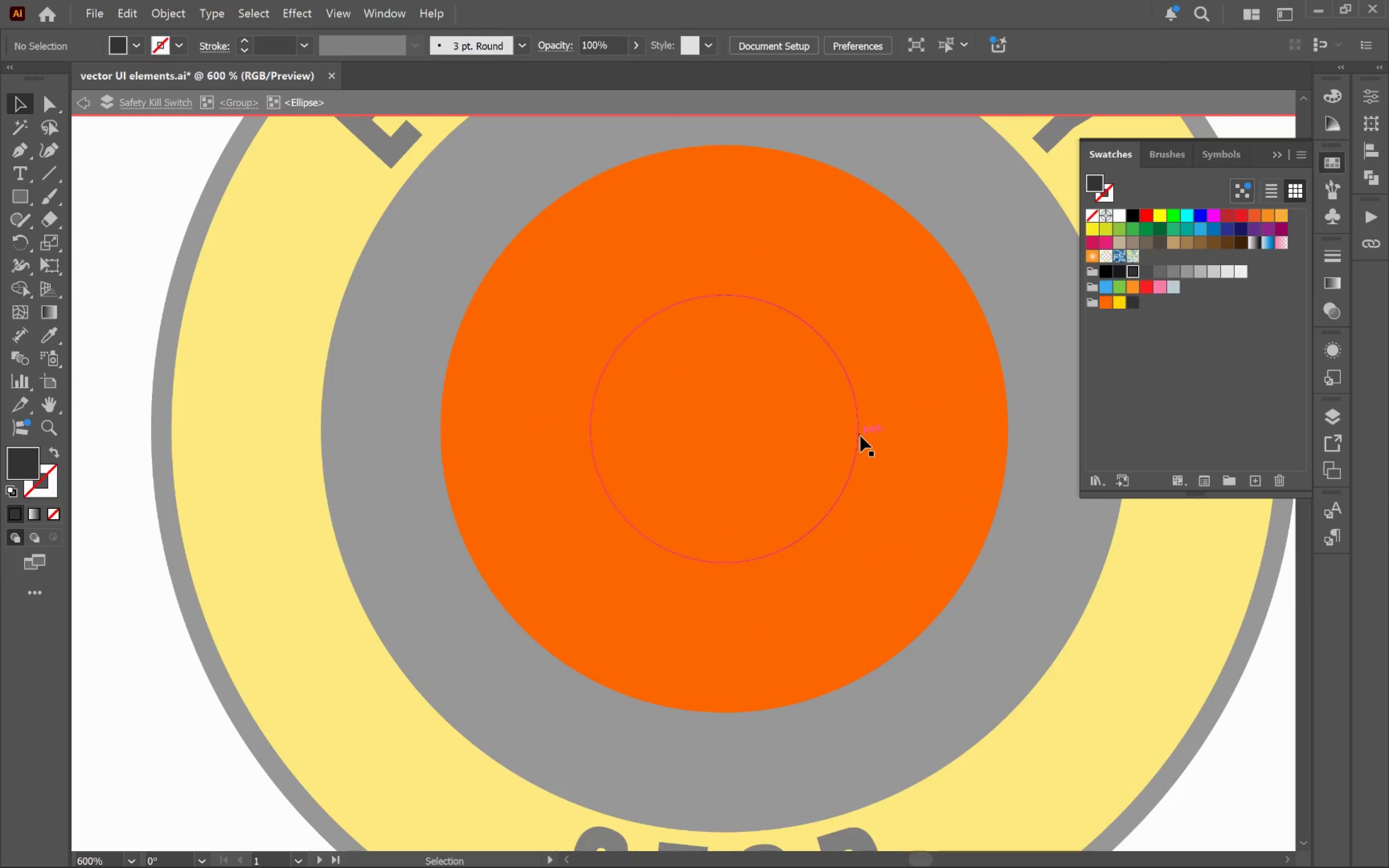 
triple_click([860, 436])
 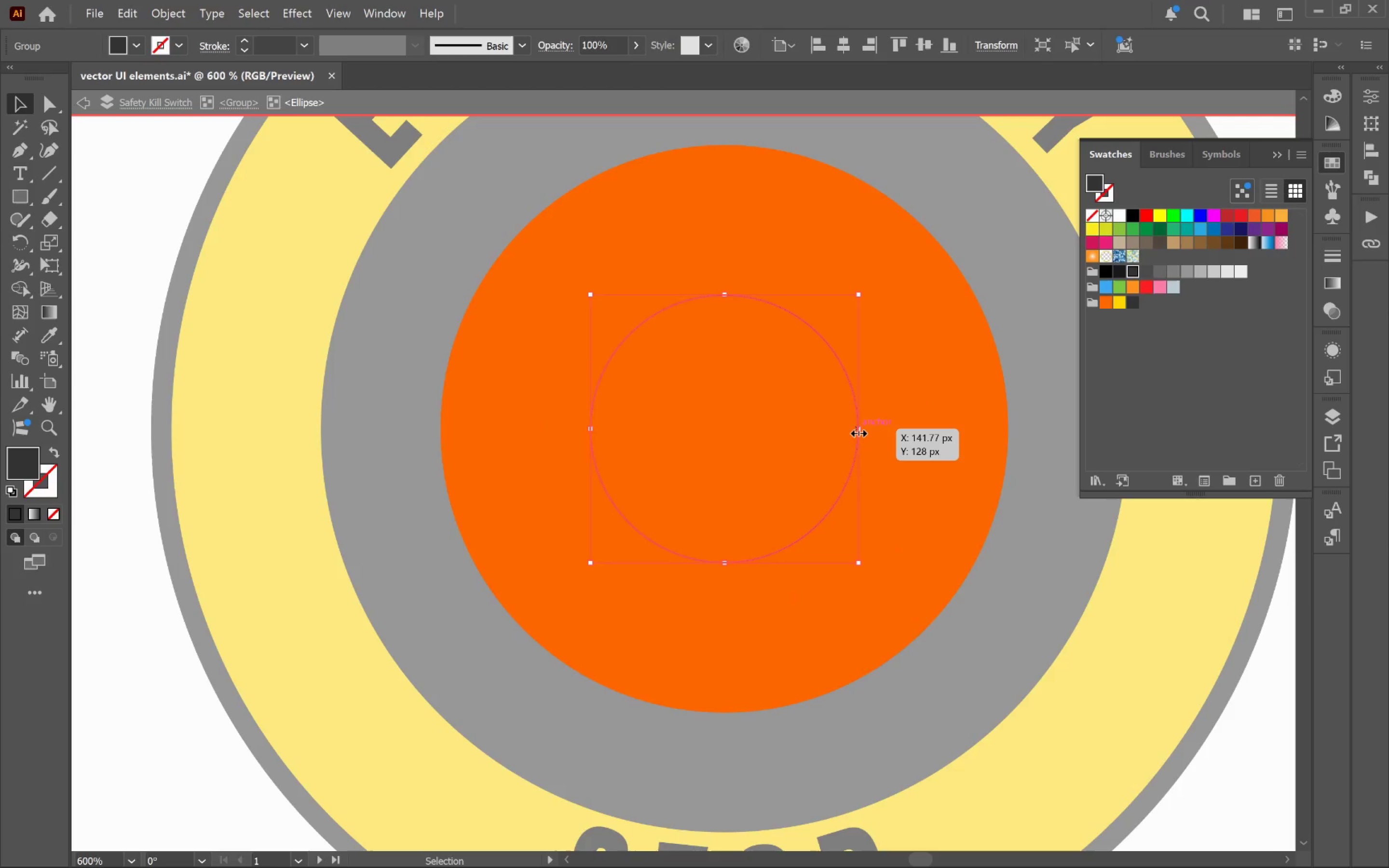 
left_click_drag(start_coordinate=[857, 430], to_coordinate=[835, 426])
 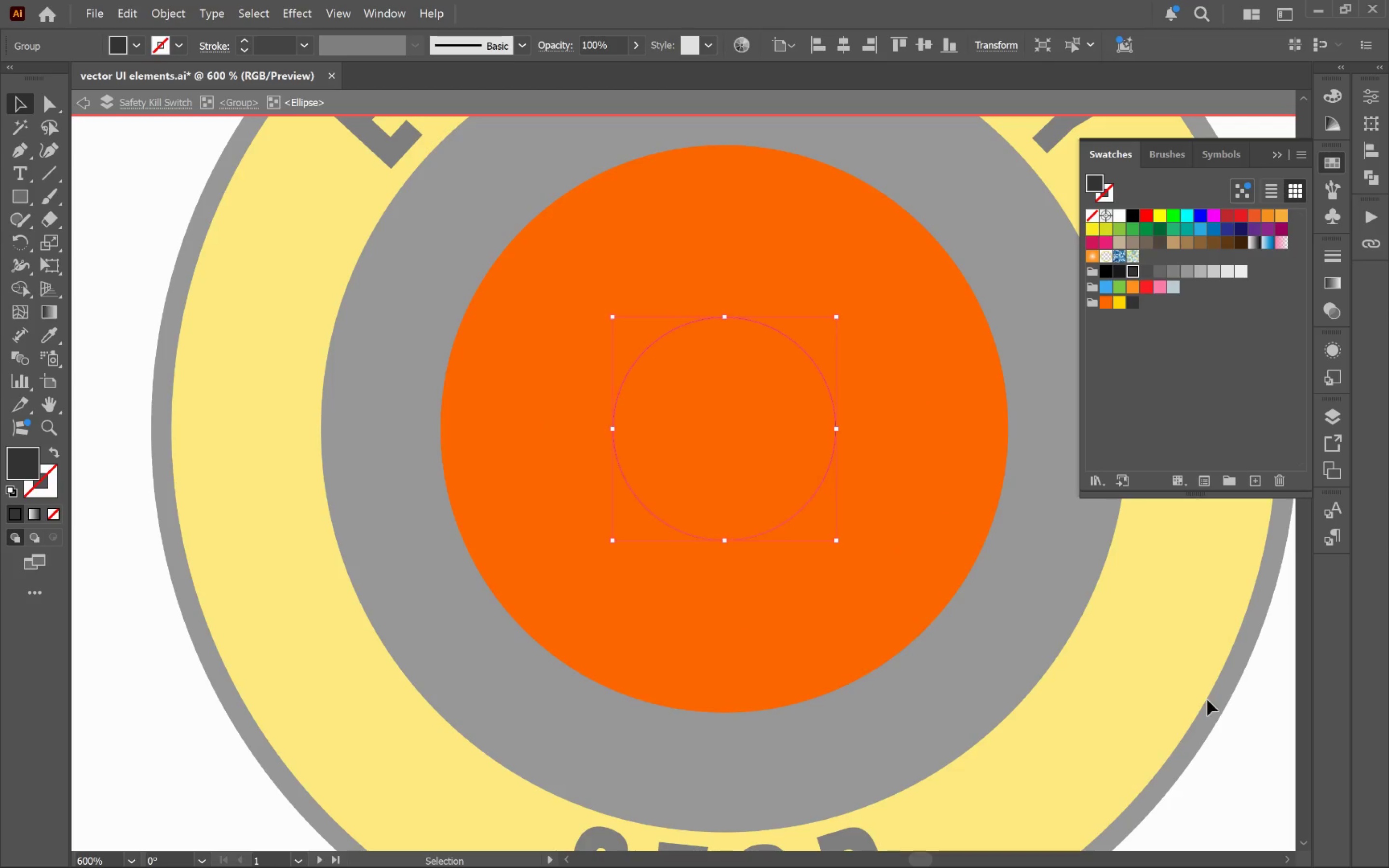 
hold_key(key=AltLeft, duration=1.84)
 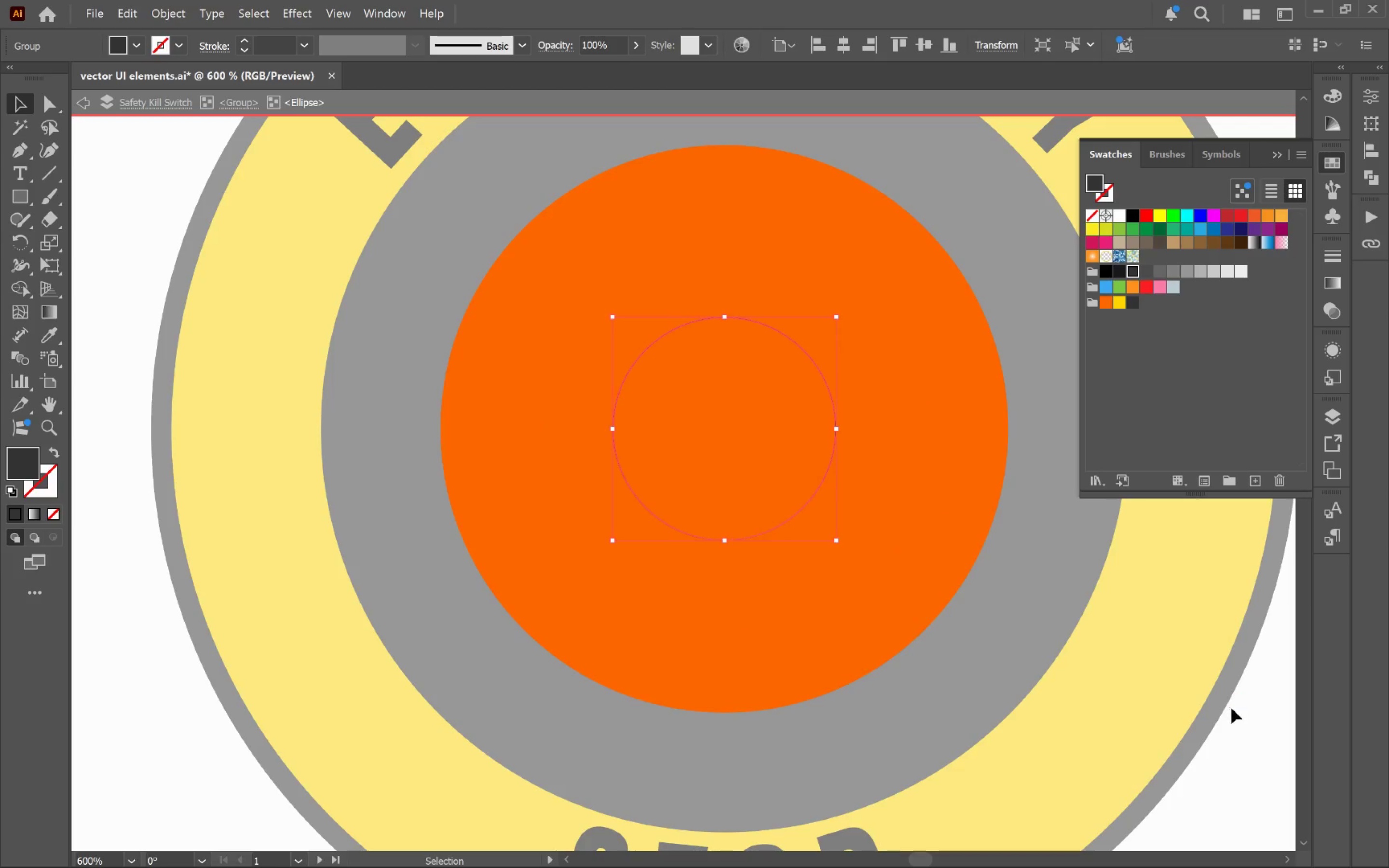 
hold_key(key=ShiftLeft, duration=1.77)
 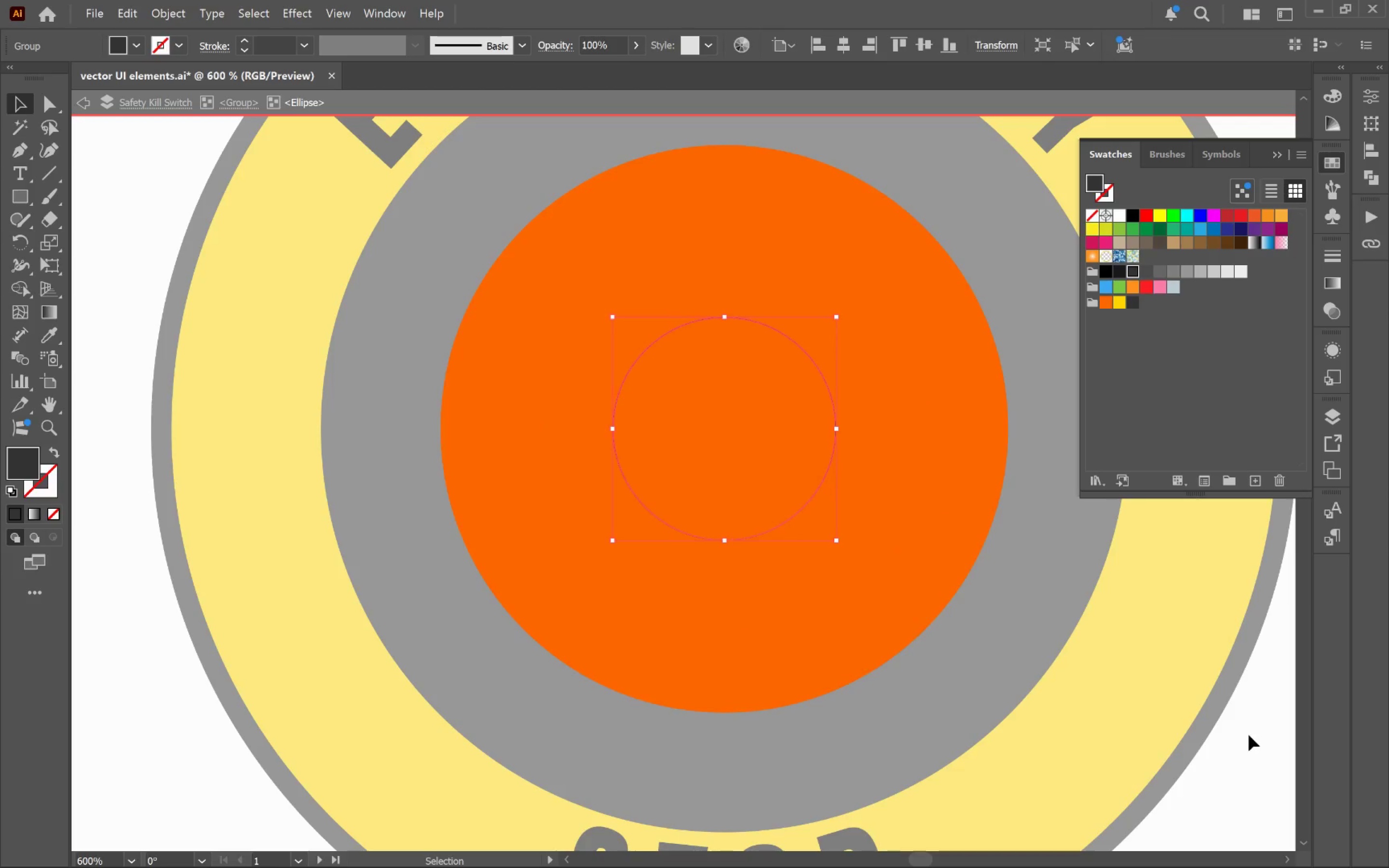 
double_click([1249, 735])
 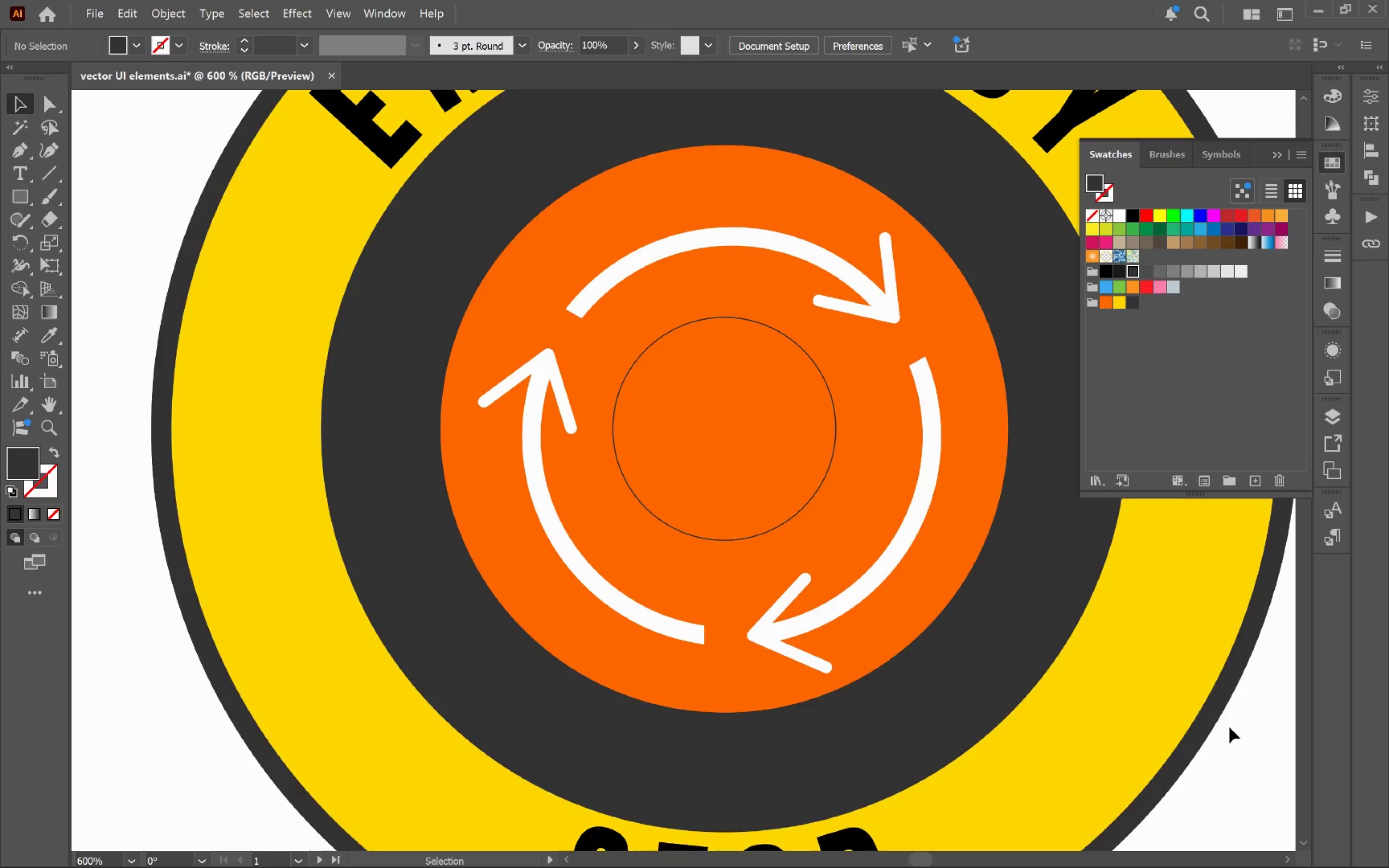 
hold_key(key=AltLeft, duration=0.77)
 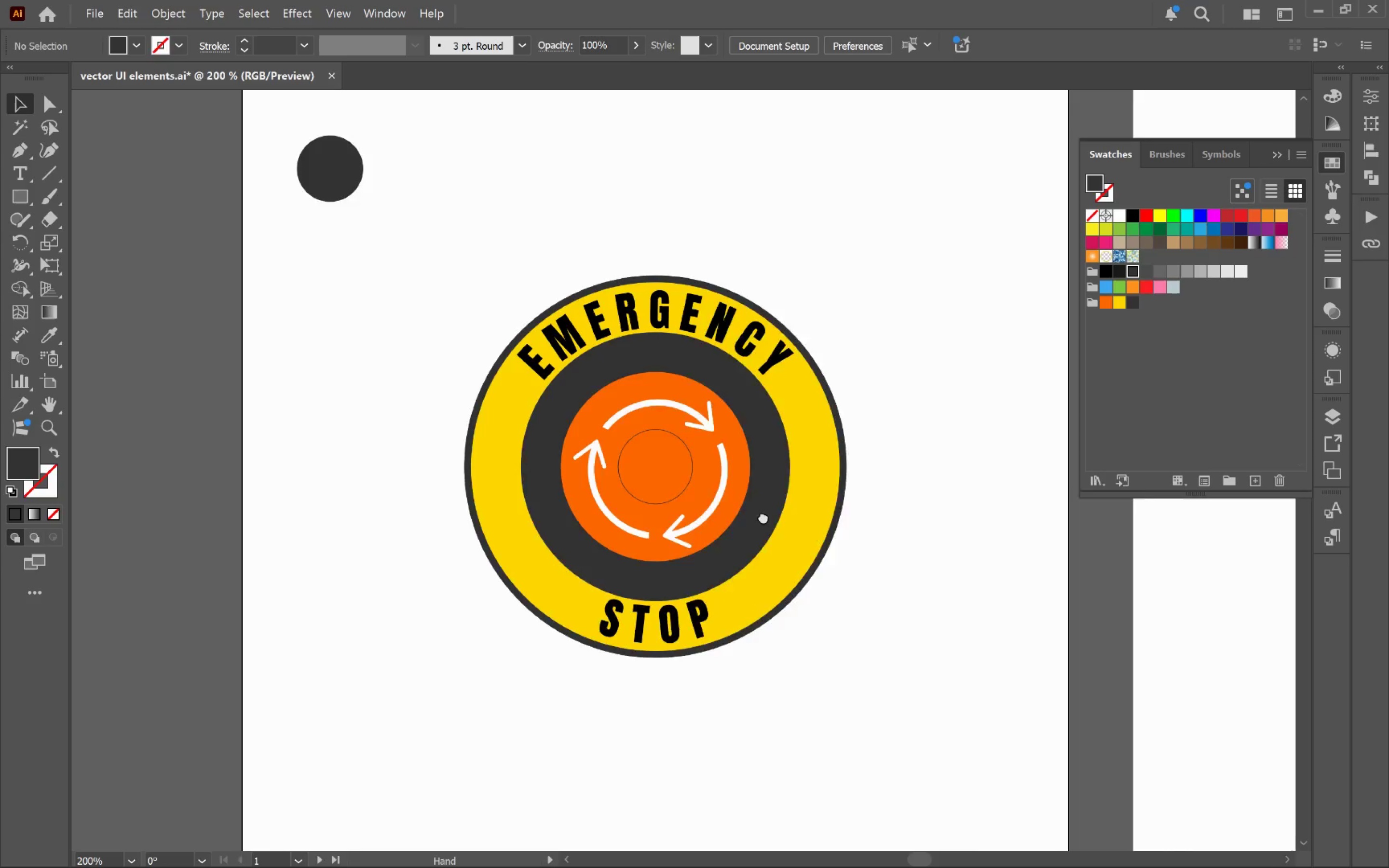 
hold_key(key=Space, duration=0.84)
 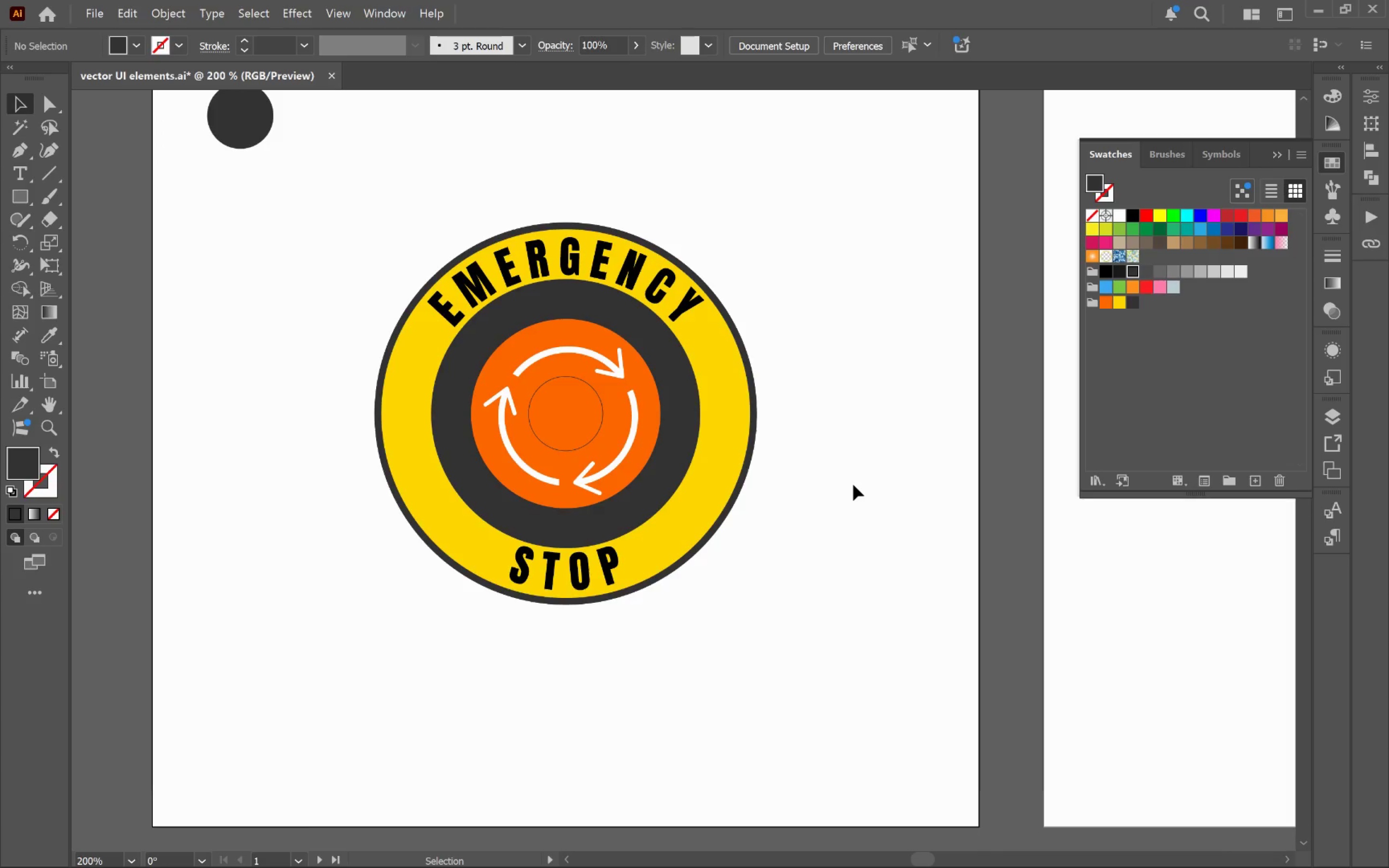 
scroll: coordinate [789, 498], scroll_direction: down, amount: 3.0
 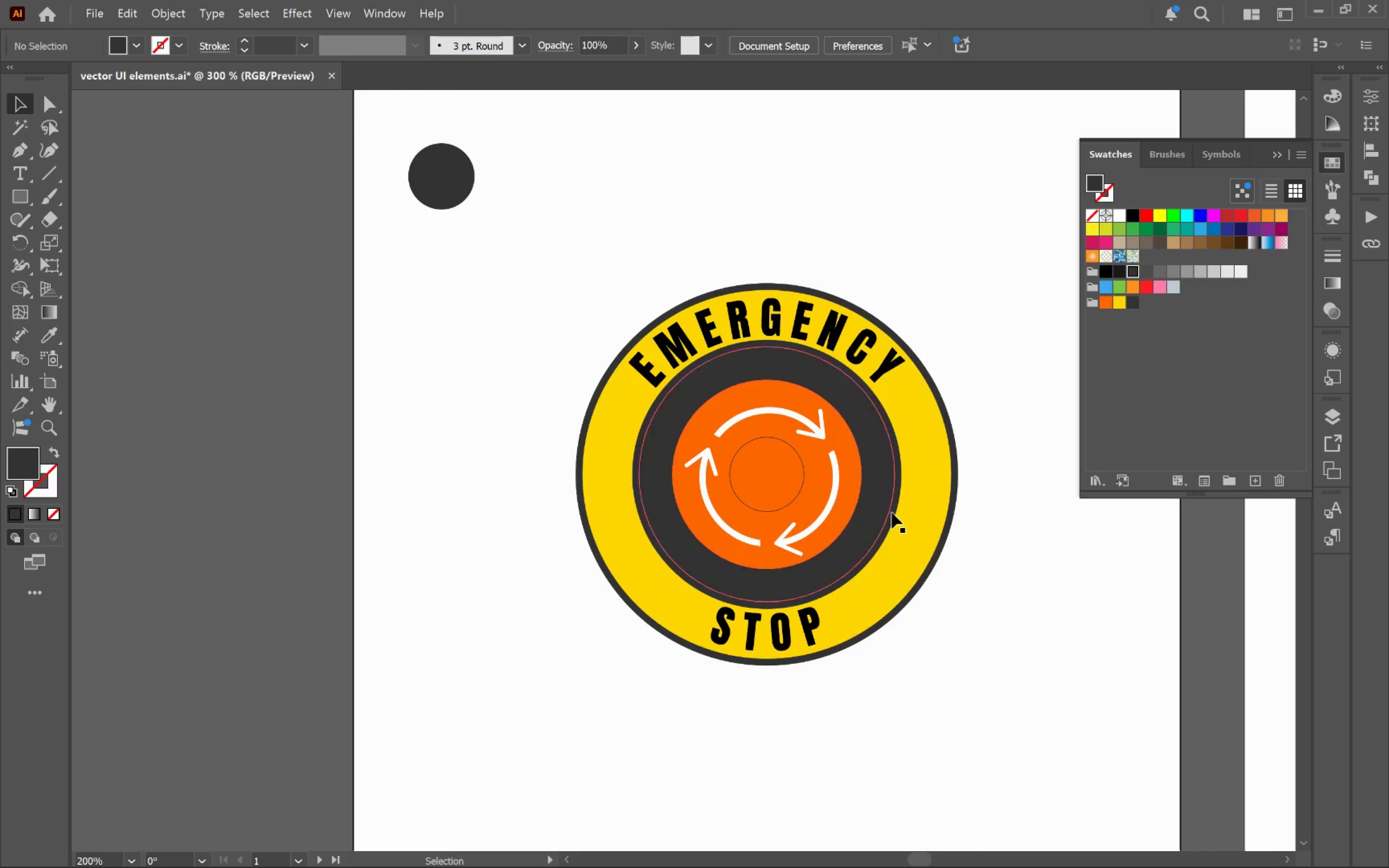 
left_click_drag(start_coordinate=[907, 525], to_coordinate=[706, 463])
 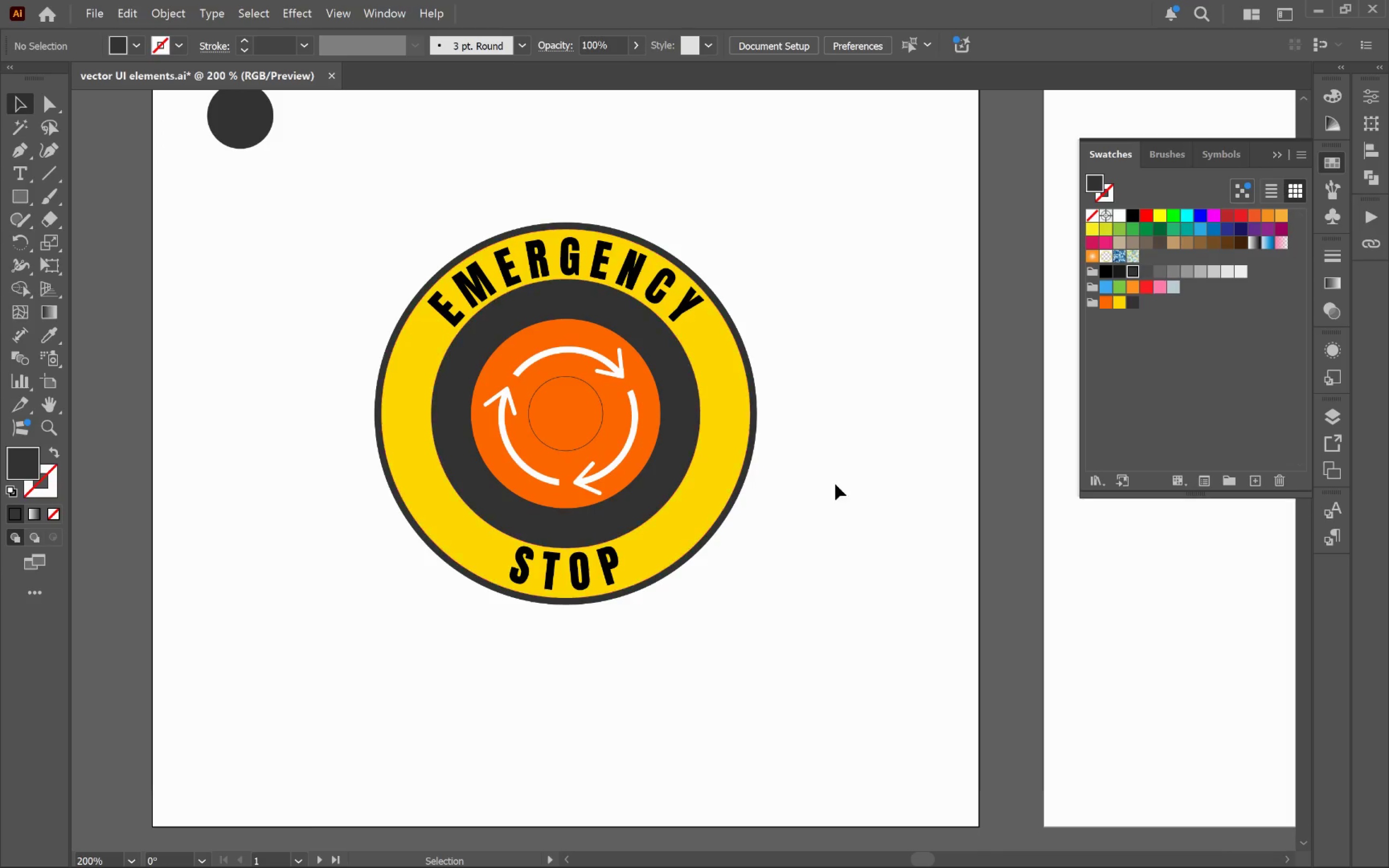 
left_click([853, 485])
 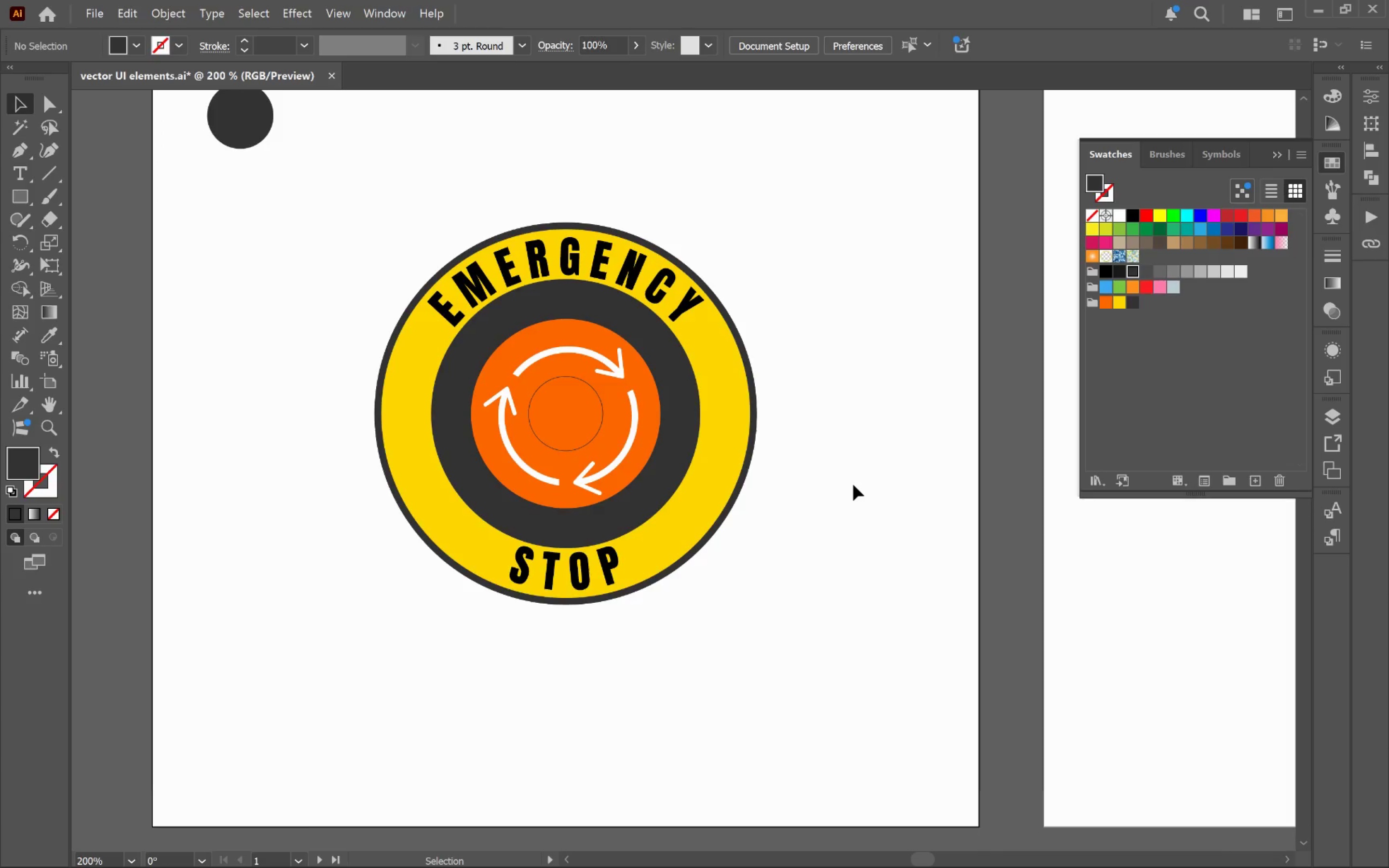 
hold_key(key=AltLeft, duration=0.64)
scroll: coordinate [854, 484], scroll_direction: down, amount: 1.0
 